 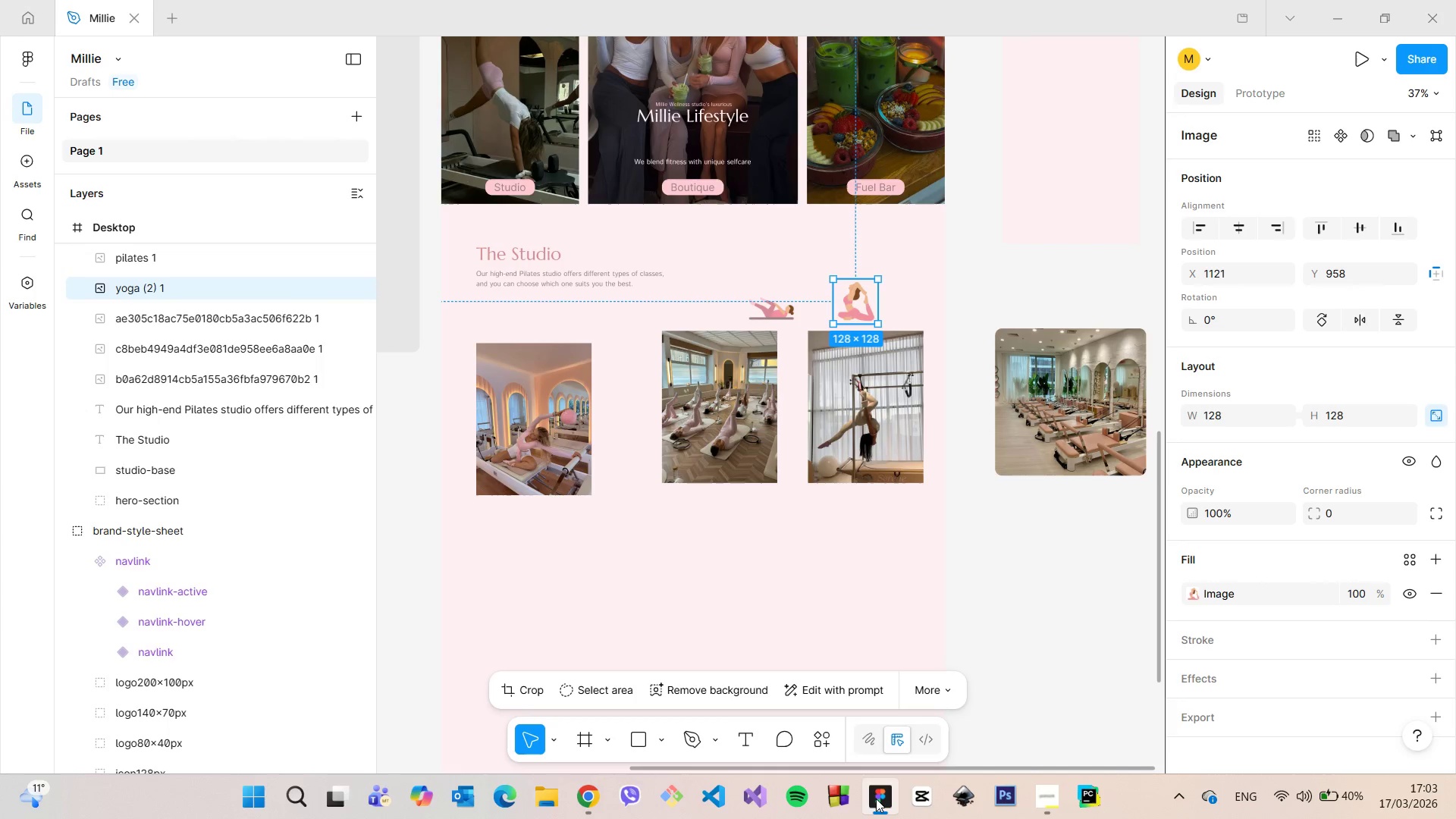 
left_click([876, 799])
 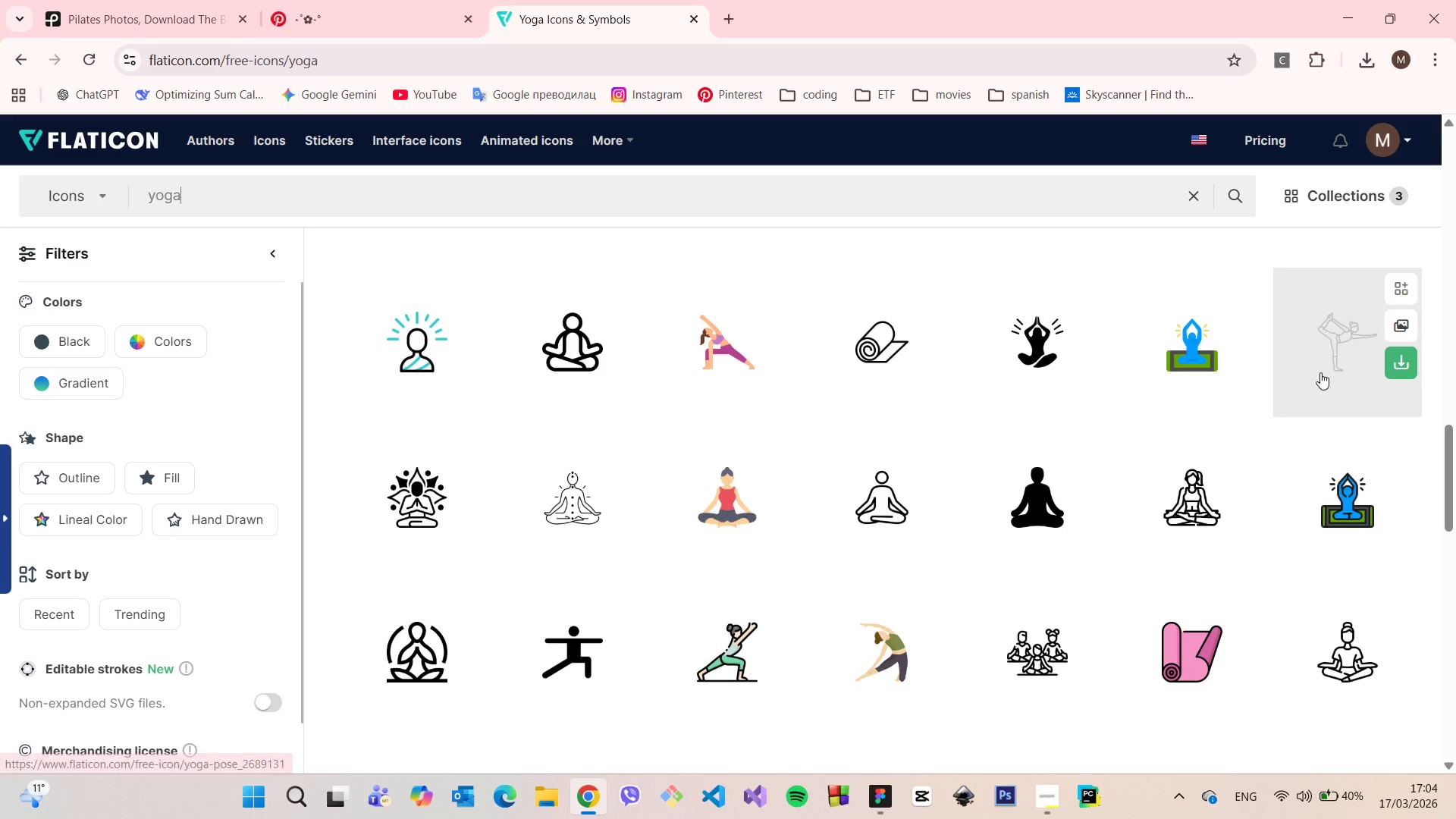 
wait(6.16)
 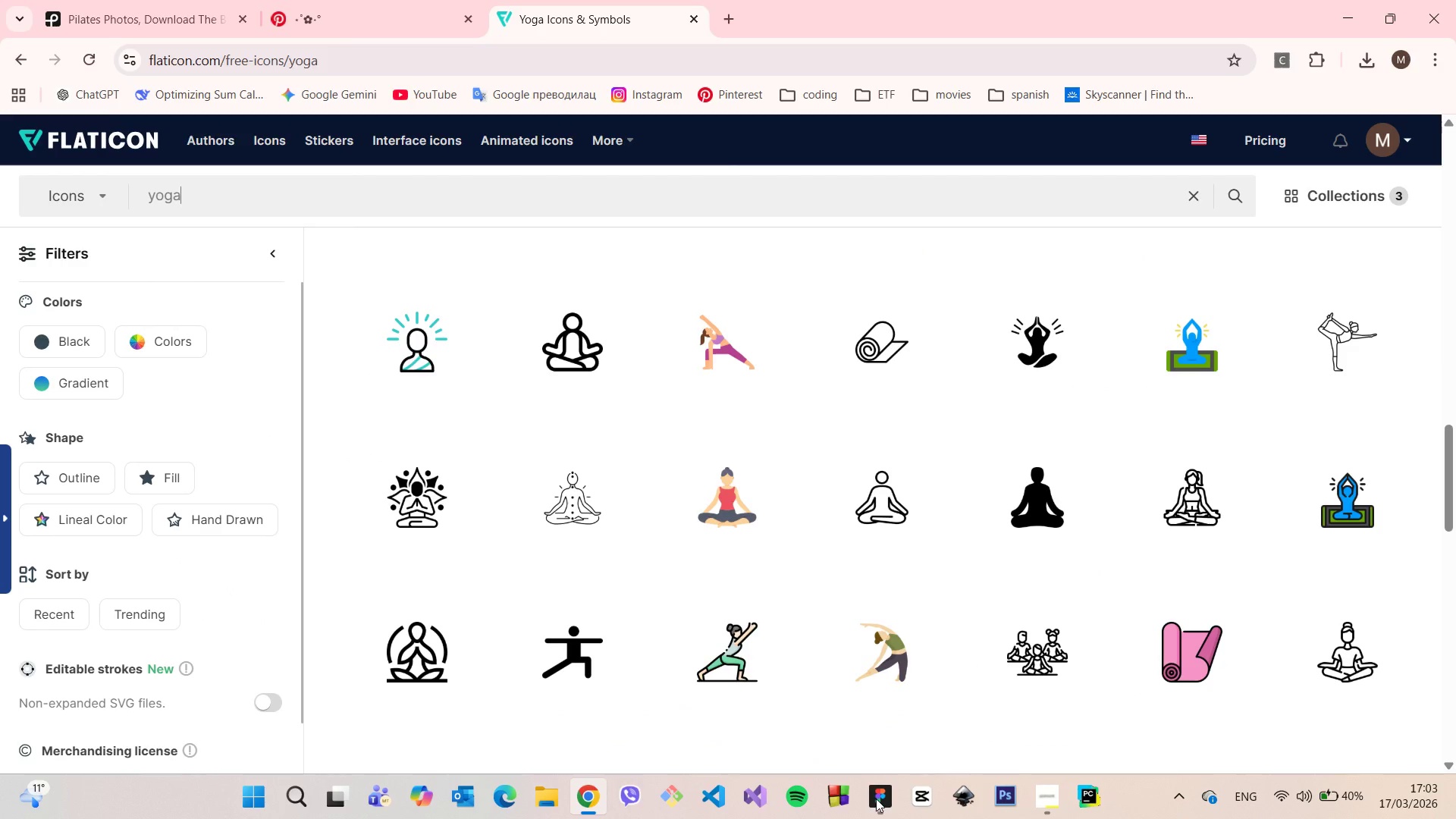 
scroll: coordinate [1320, 376], scroll_direction: down, amount: 5.0
 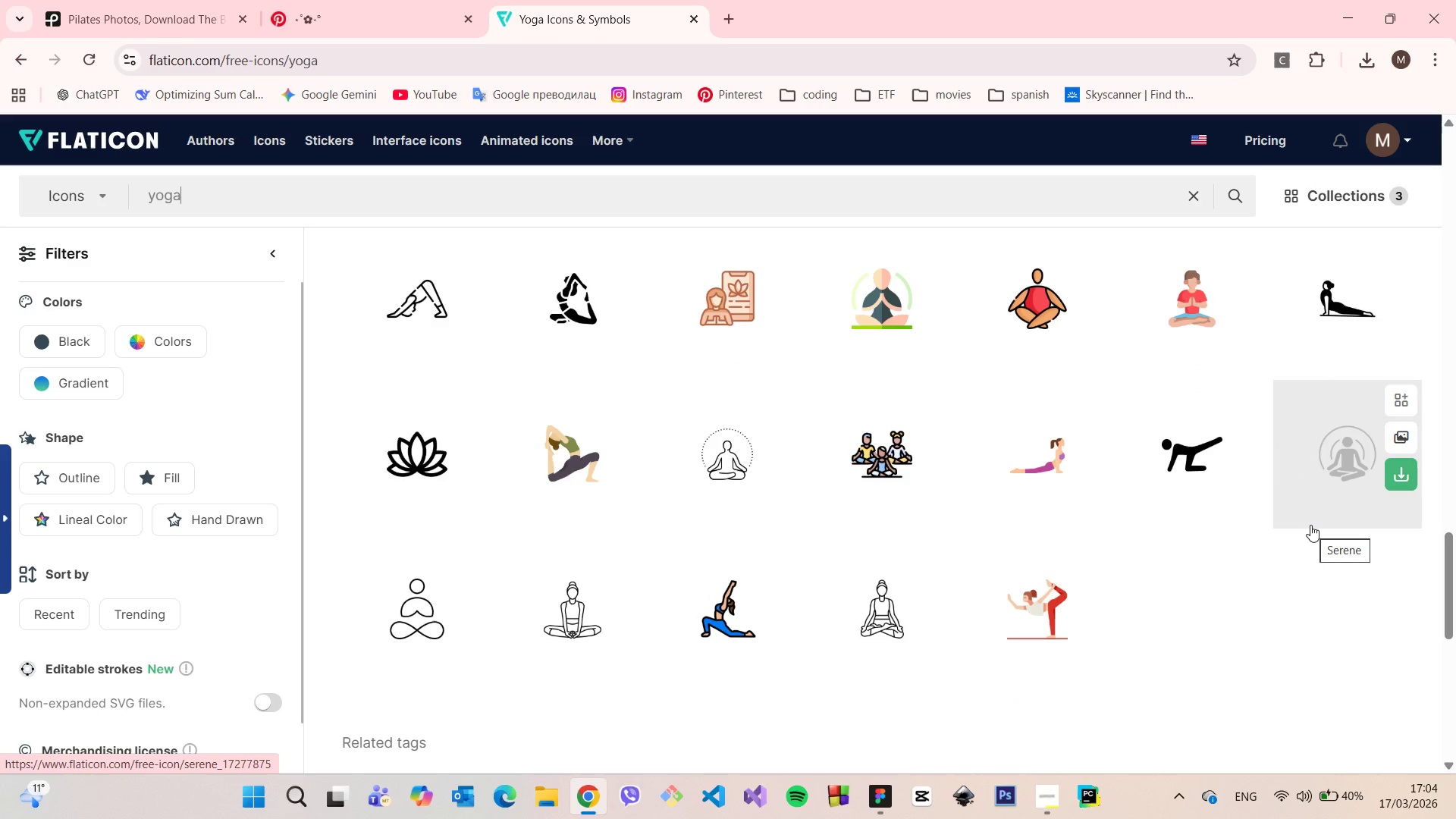 
scroll: coordinate [1321, 398], scroll_direction: up, amount: 13.0
 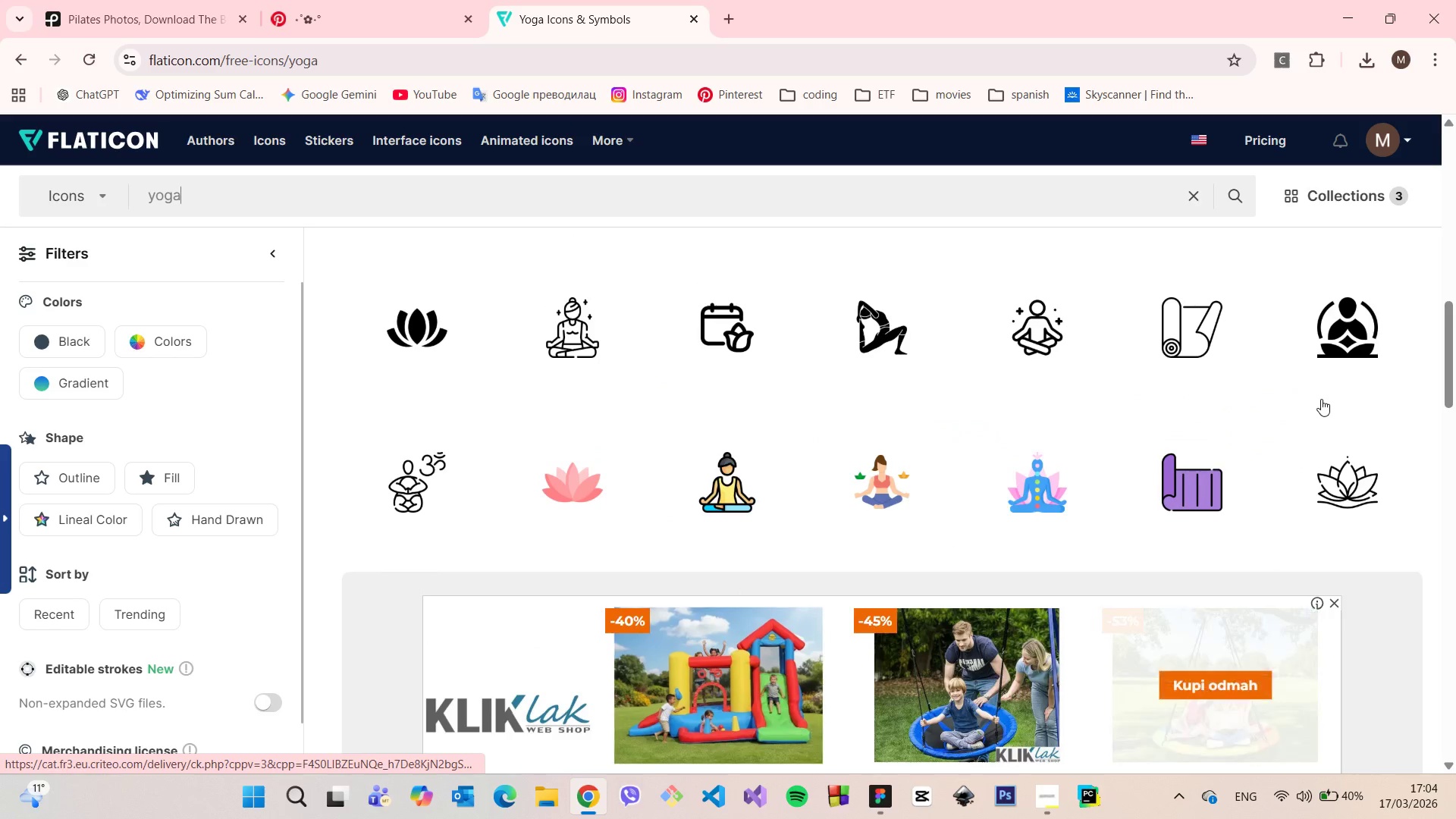 
scroll: coordinate [1321, 404], scroll_direction: down, amount: 5.0
 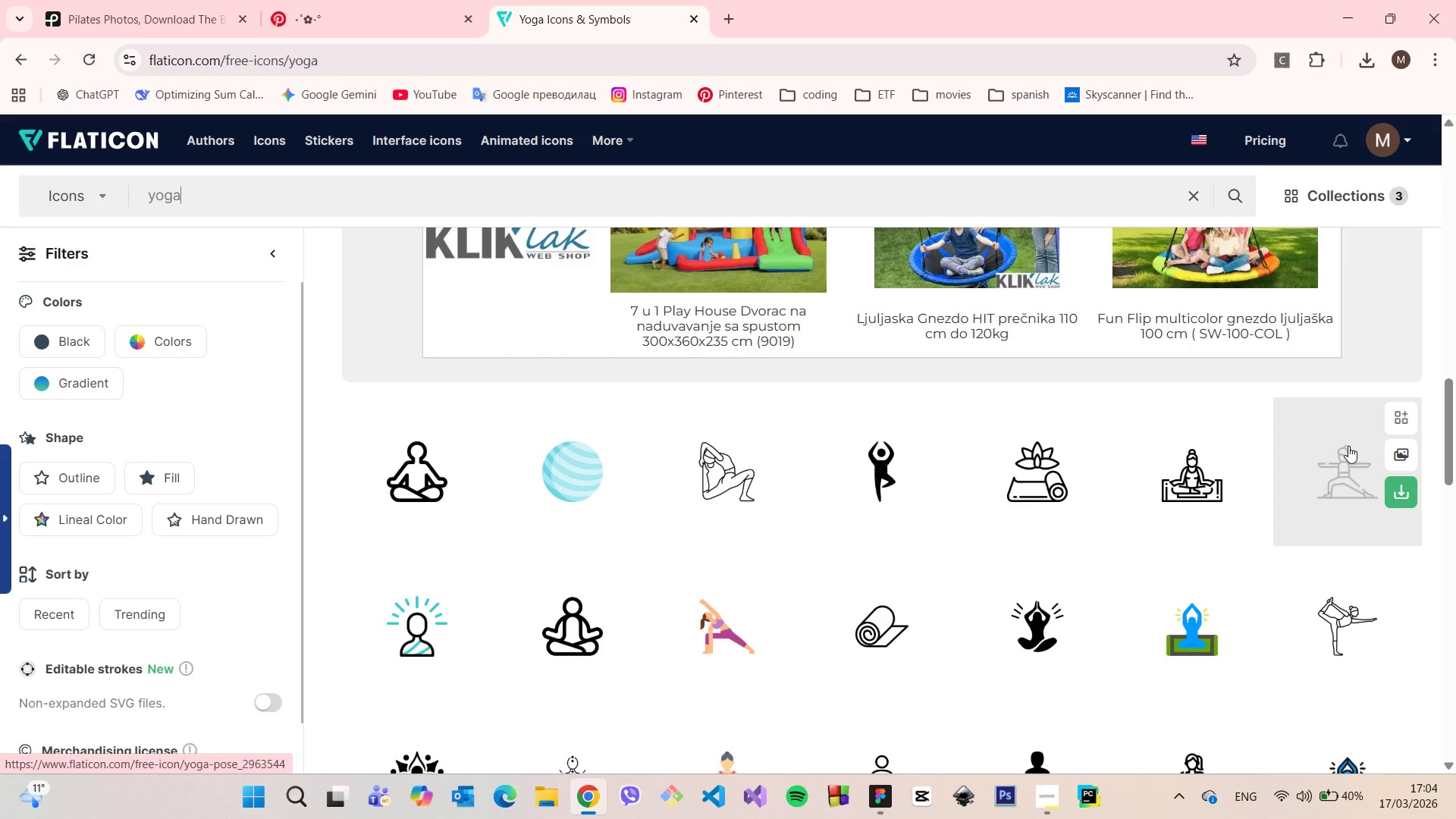 
left_click([1350, 585])
 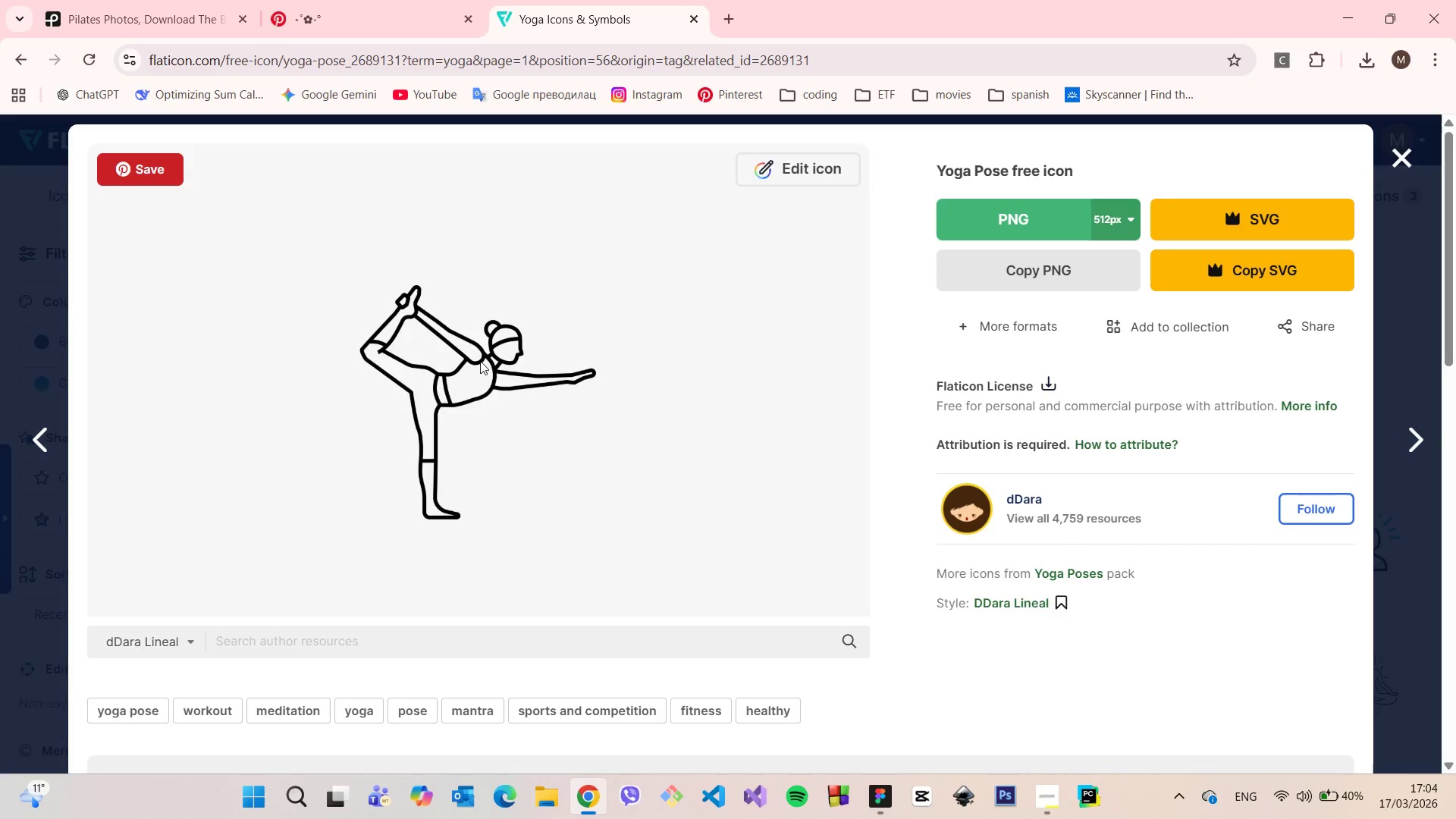 
scroll: coordinate [328, 348], scroll_direction: down, amount: 9.0
 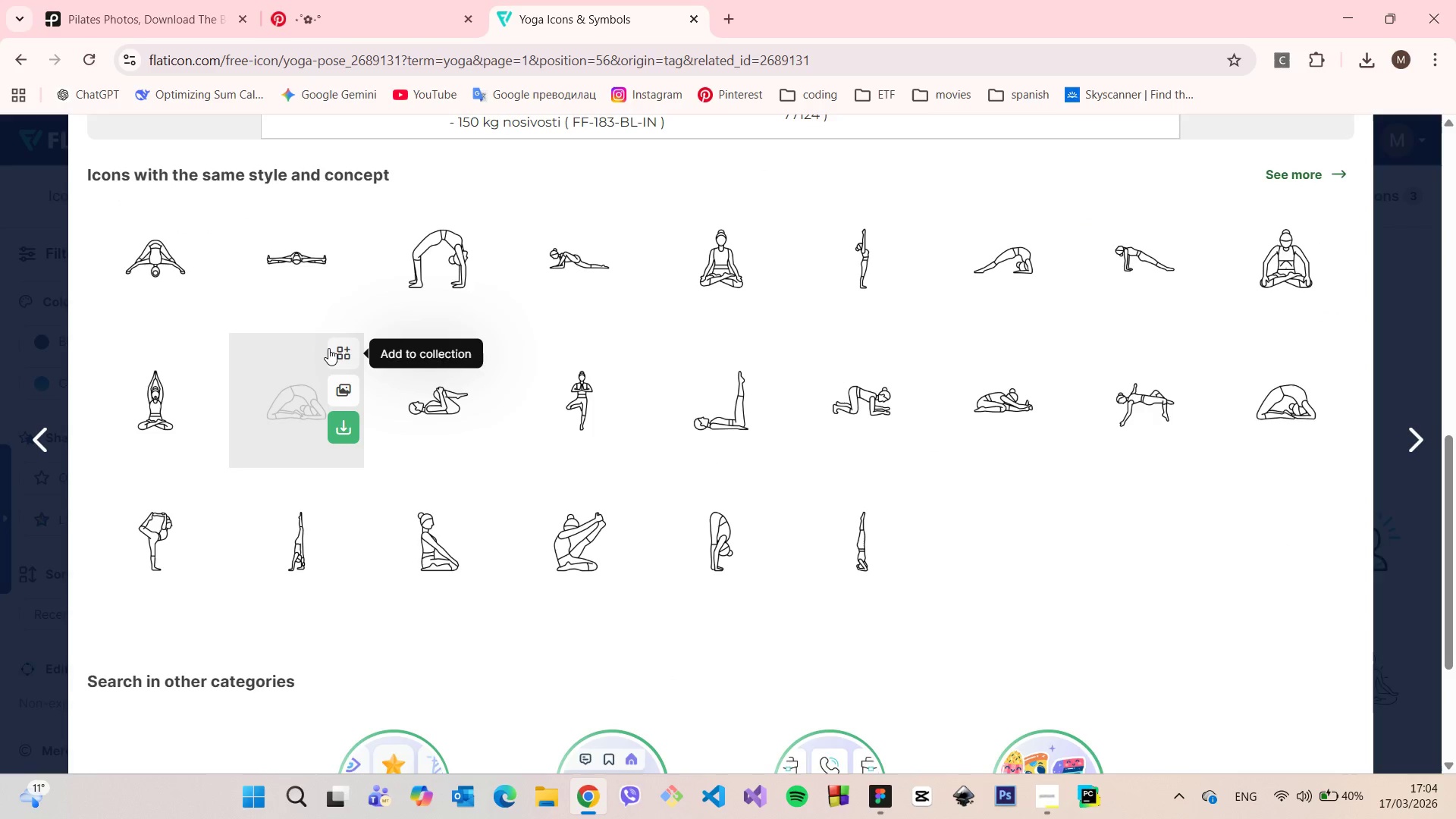 
scroll: coordinate [328, 350], scroll_direction: up, amount: 13.0
 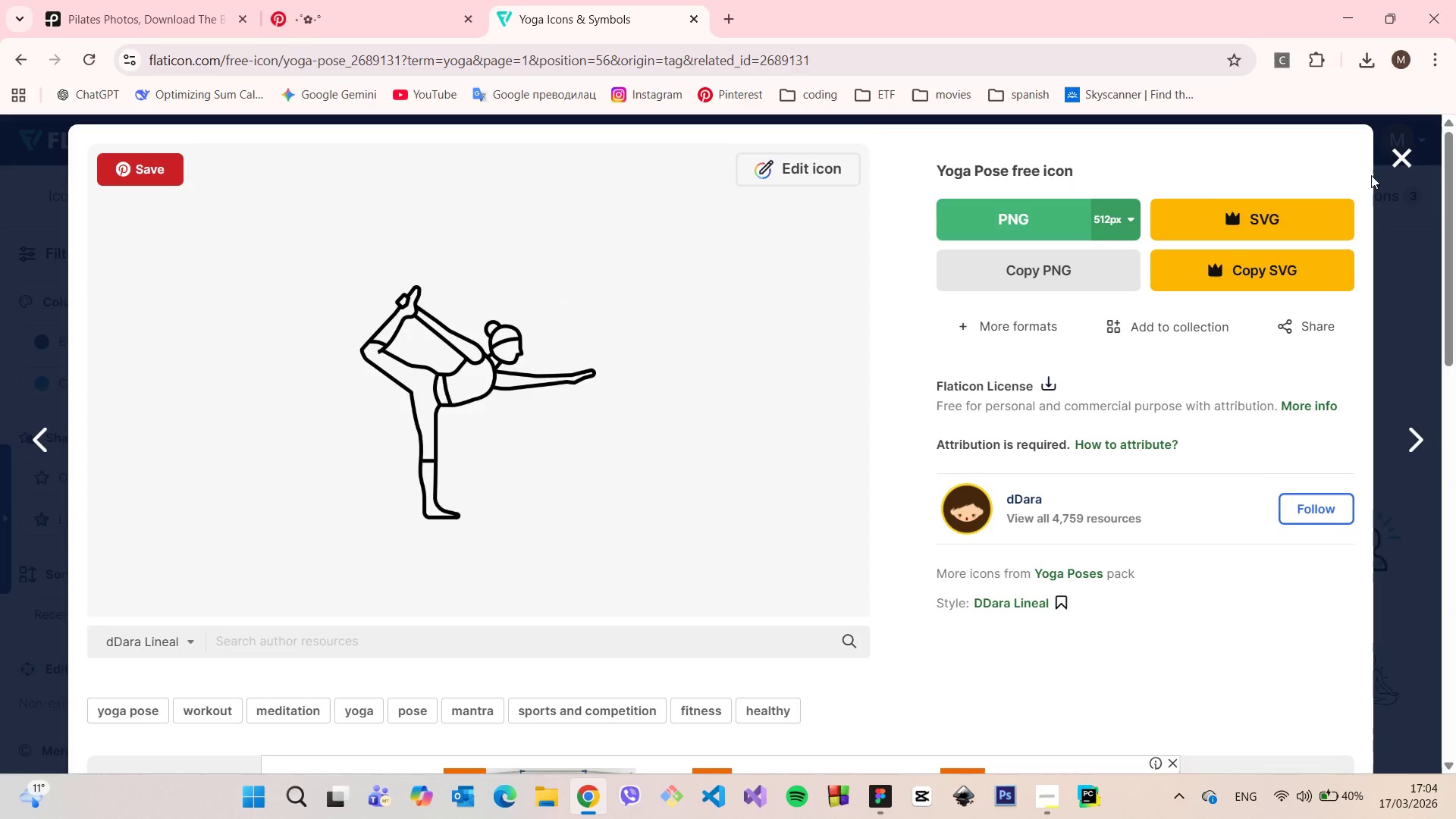 
left_click([1404, 168])
 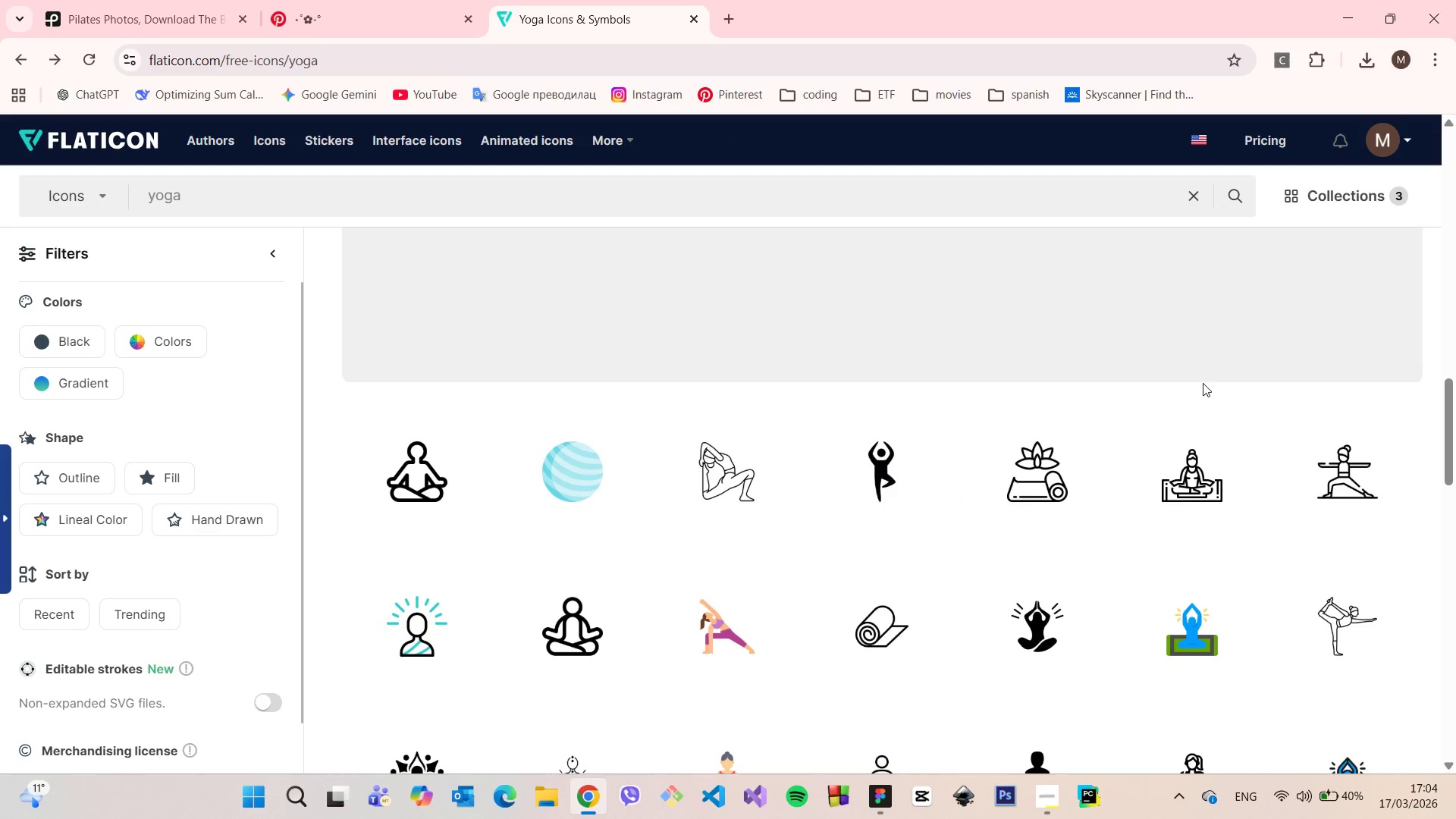 
scroll: coordinate [1138, 422], scroll_direction: up, amount: 21.0
 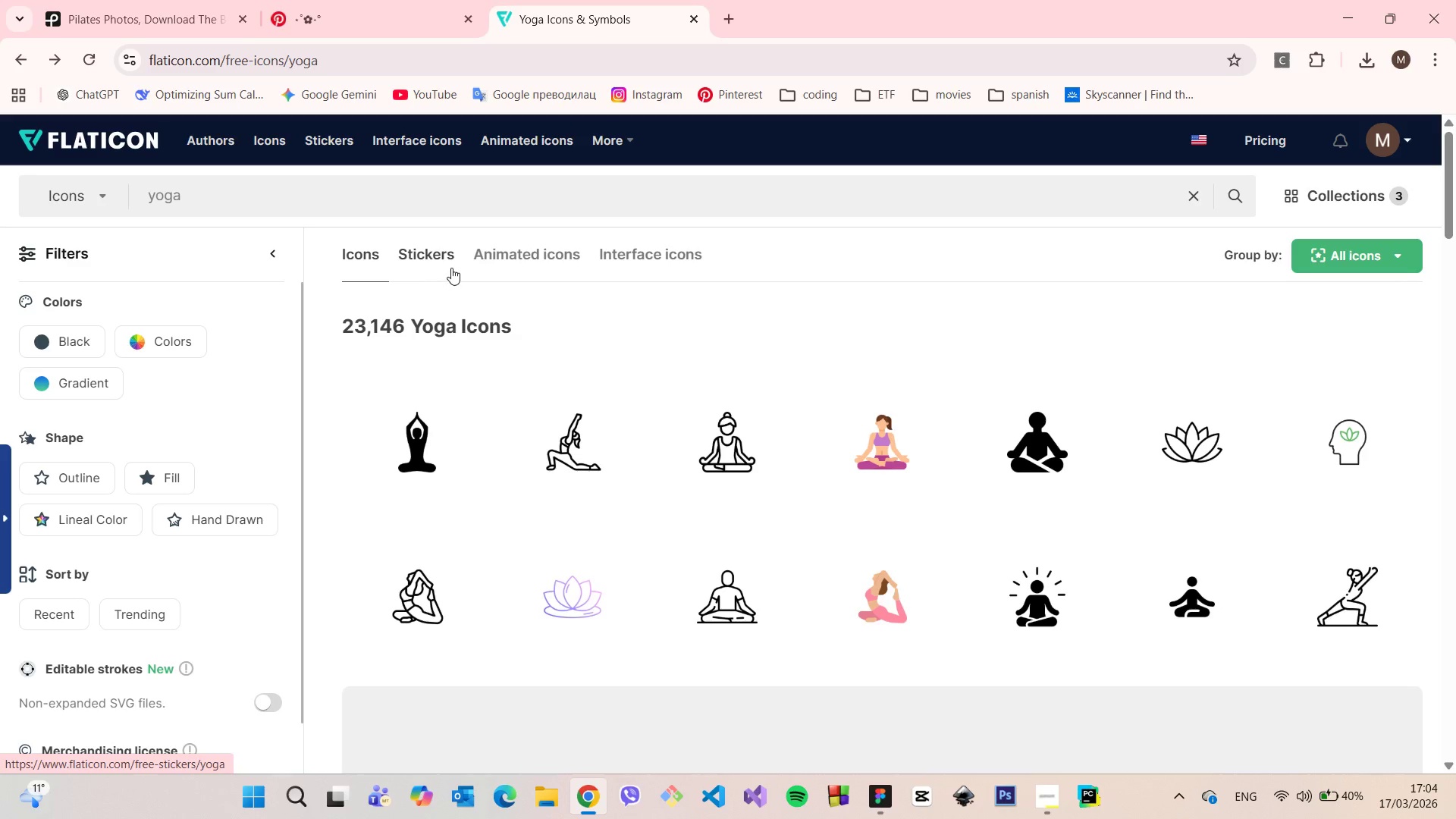 
left_click([661, 260])
 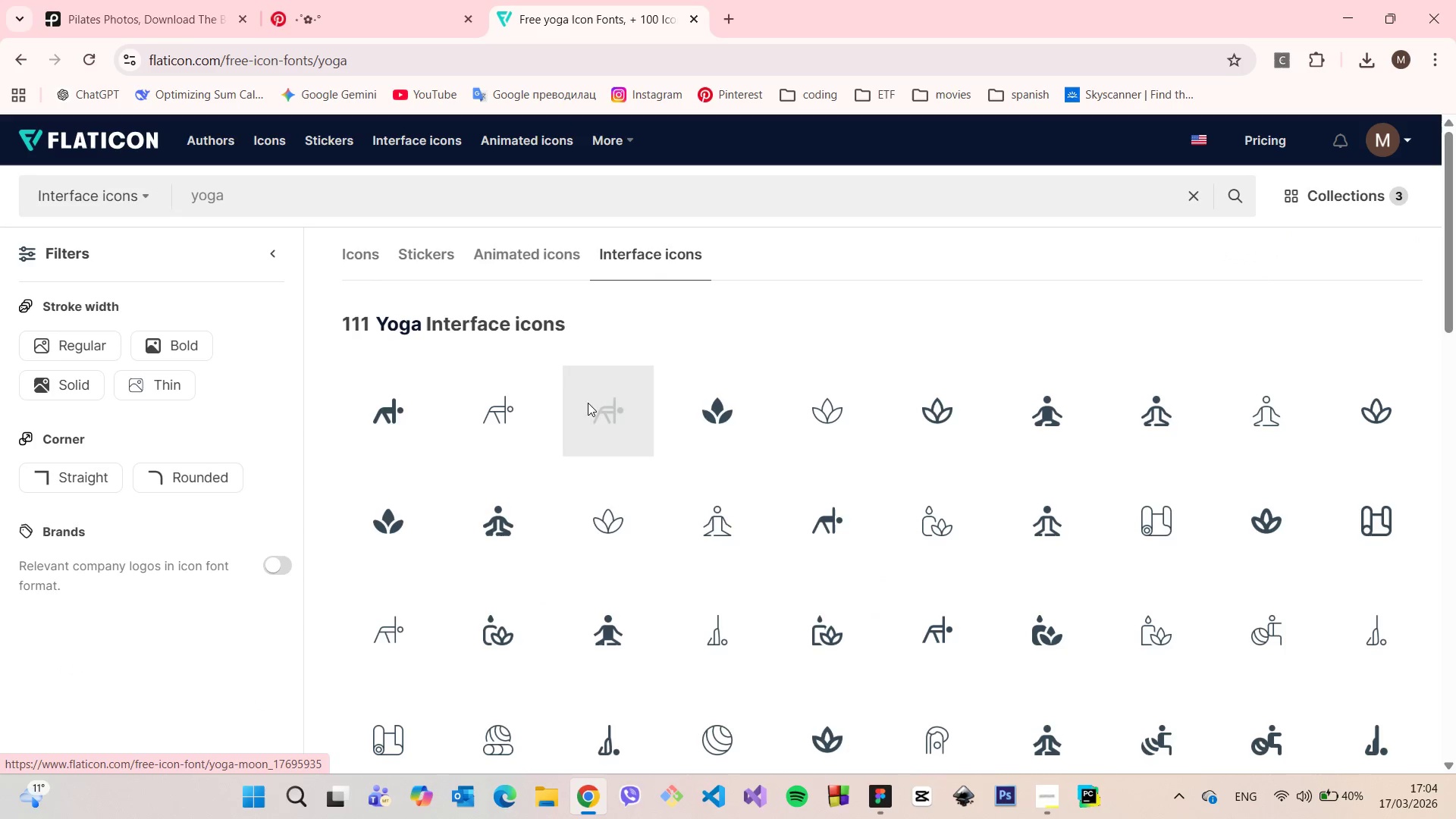 
left_click([538, 261])
 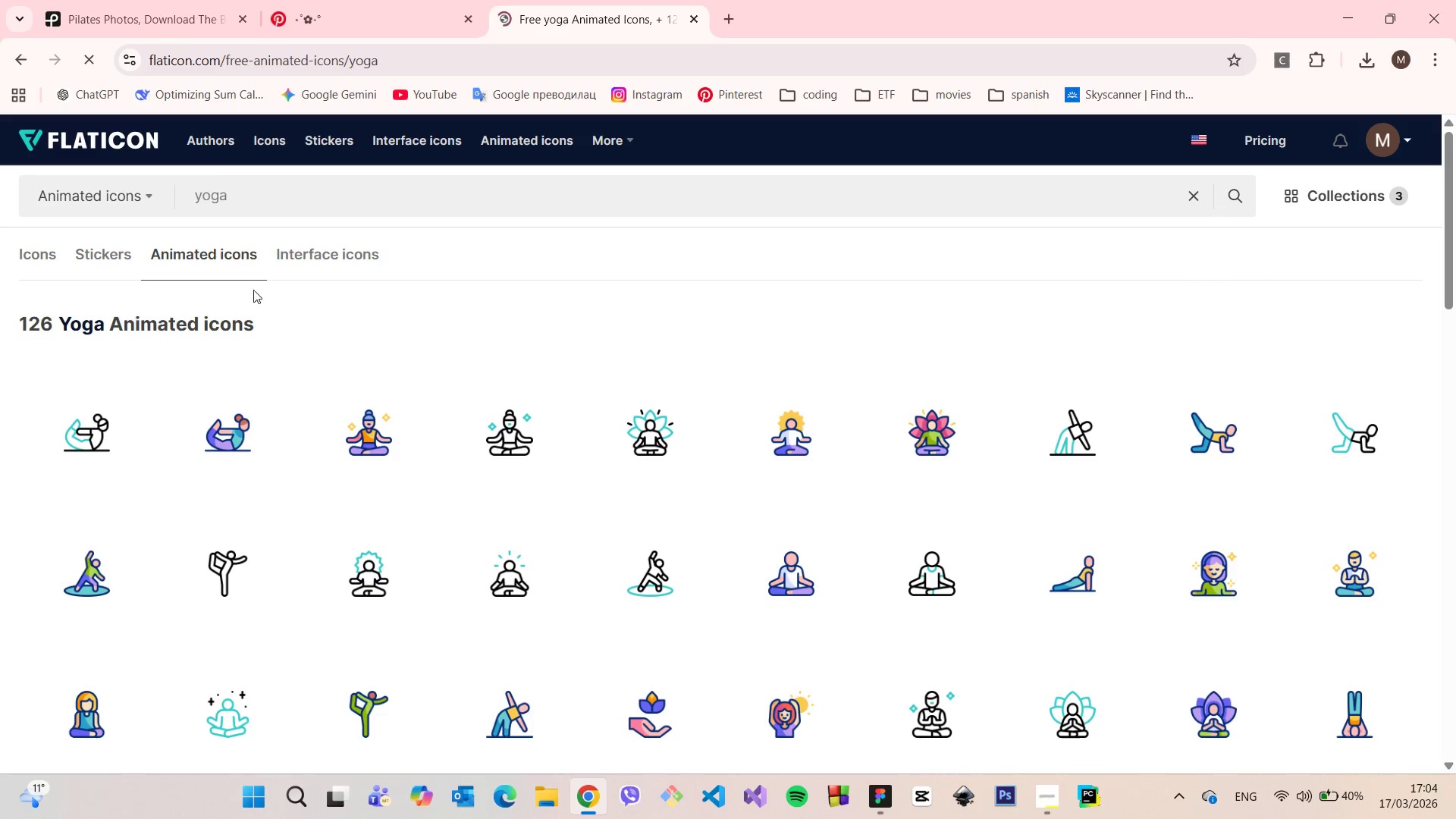 
left_click([91, 250])
 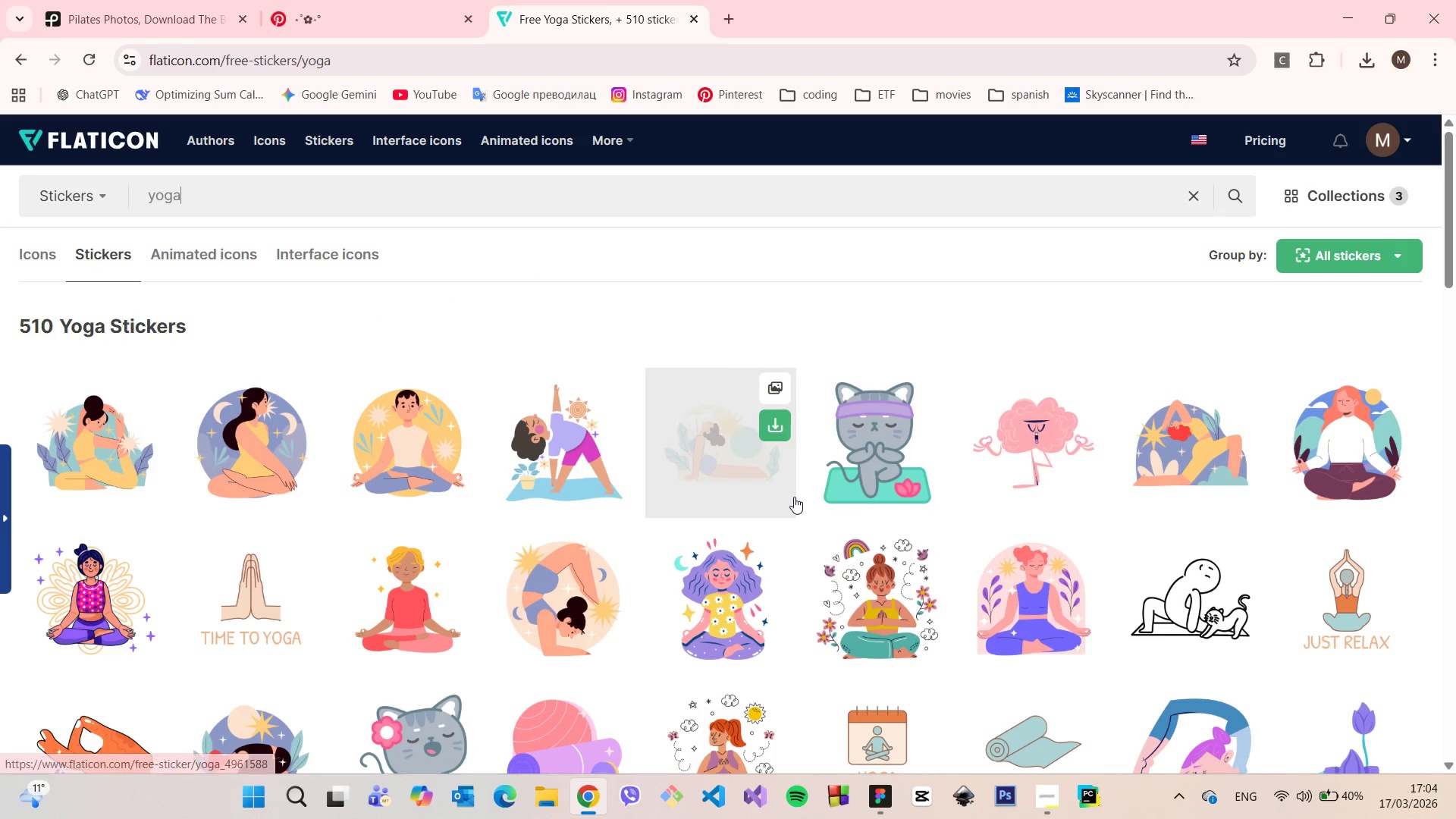 
left_click([34, 269])
 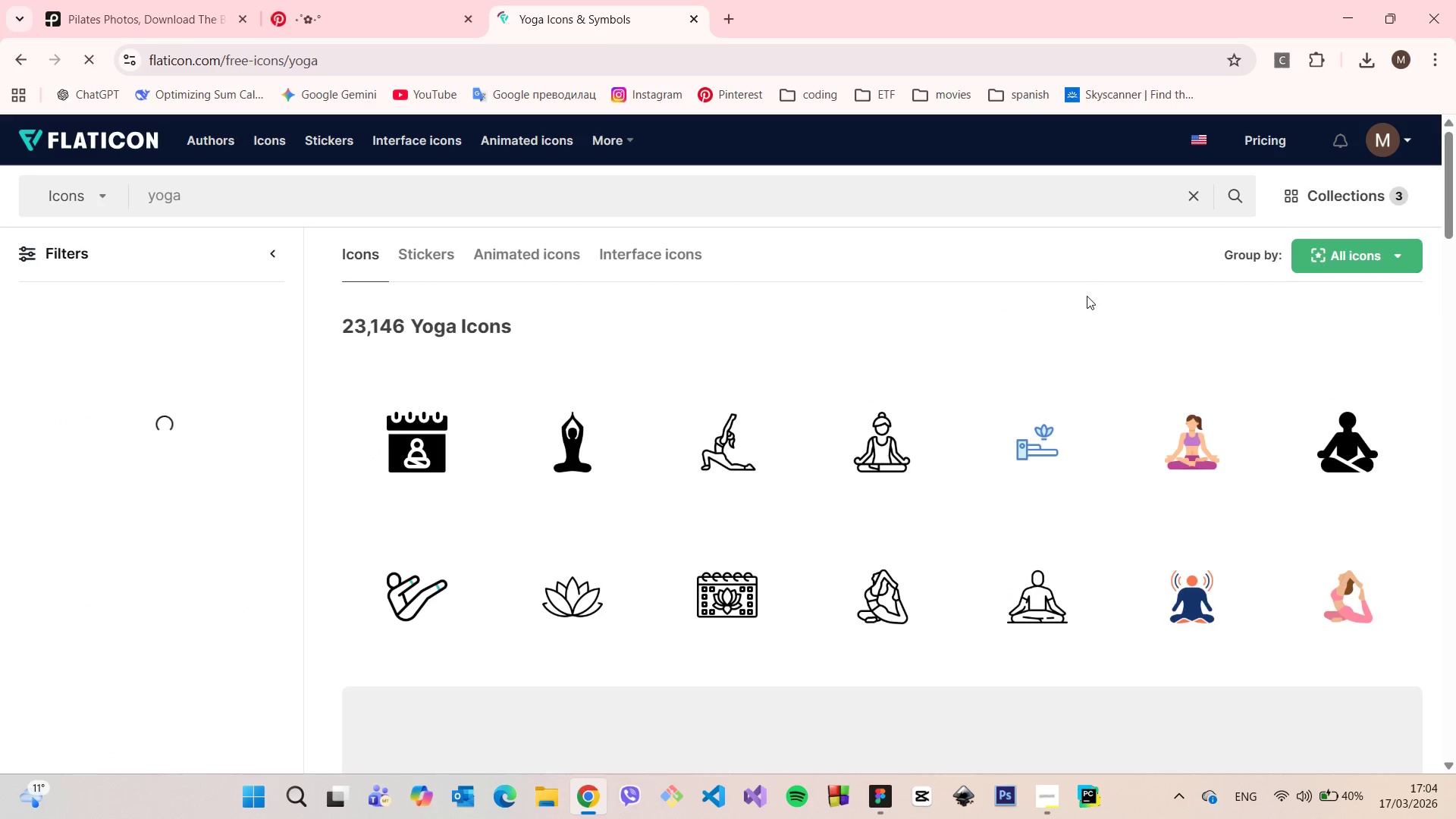 
left_click([1383, 256])
 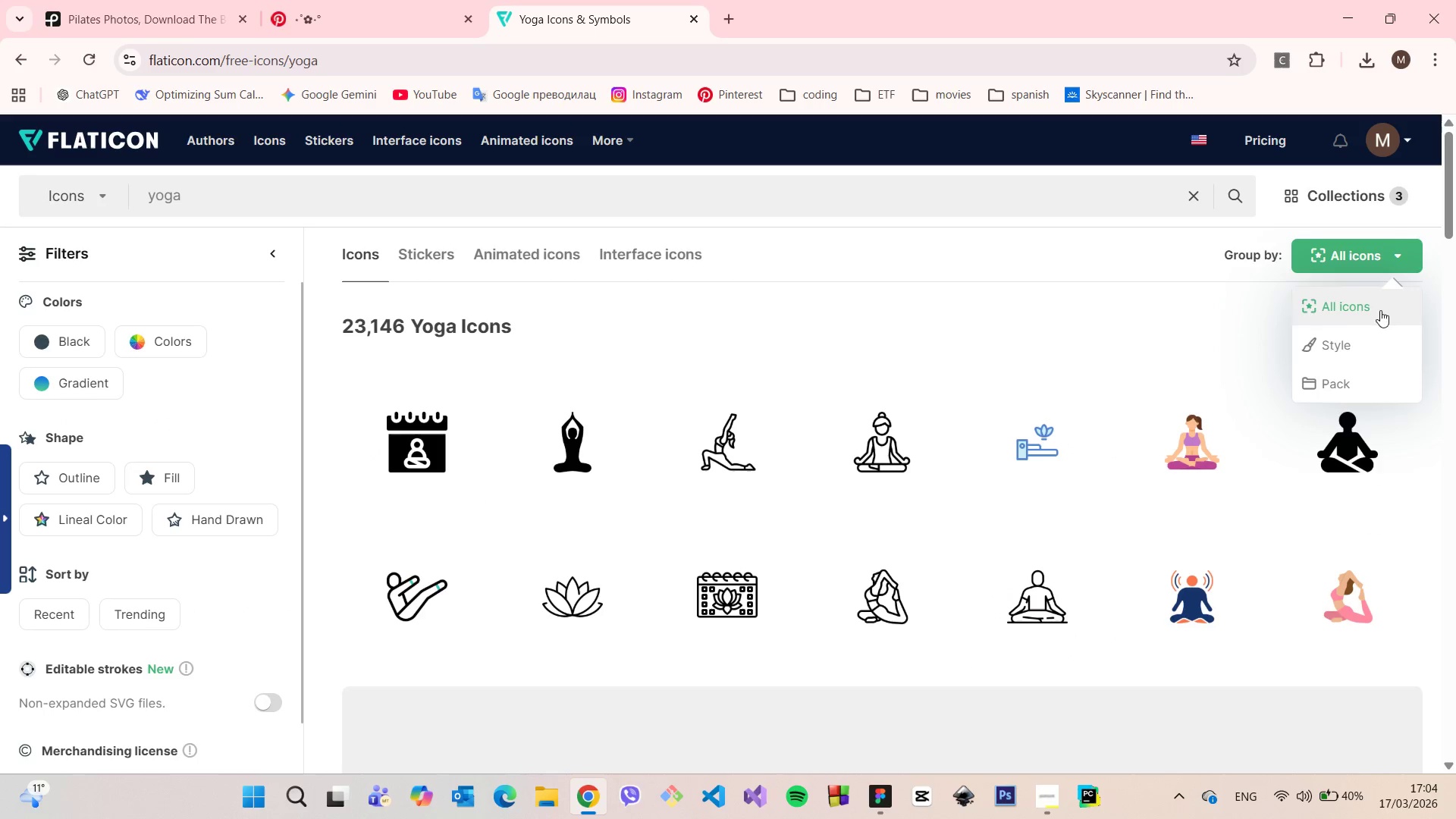 
left_click([1368, 334])
 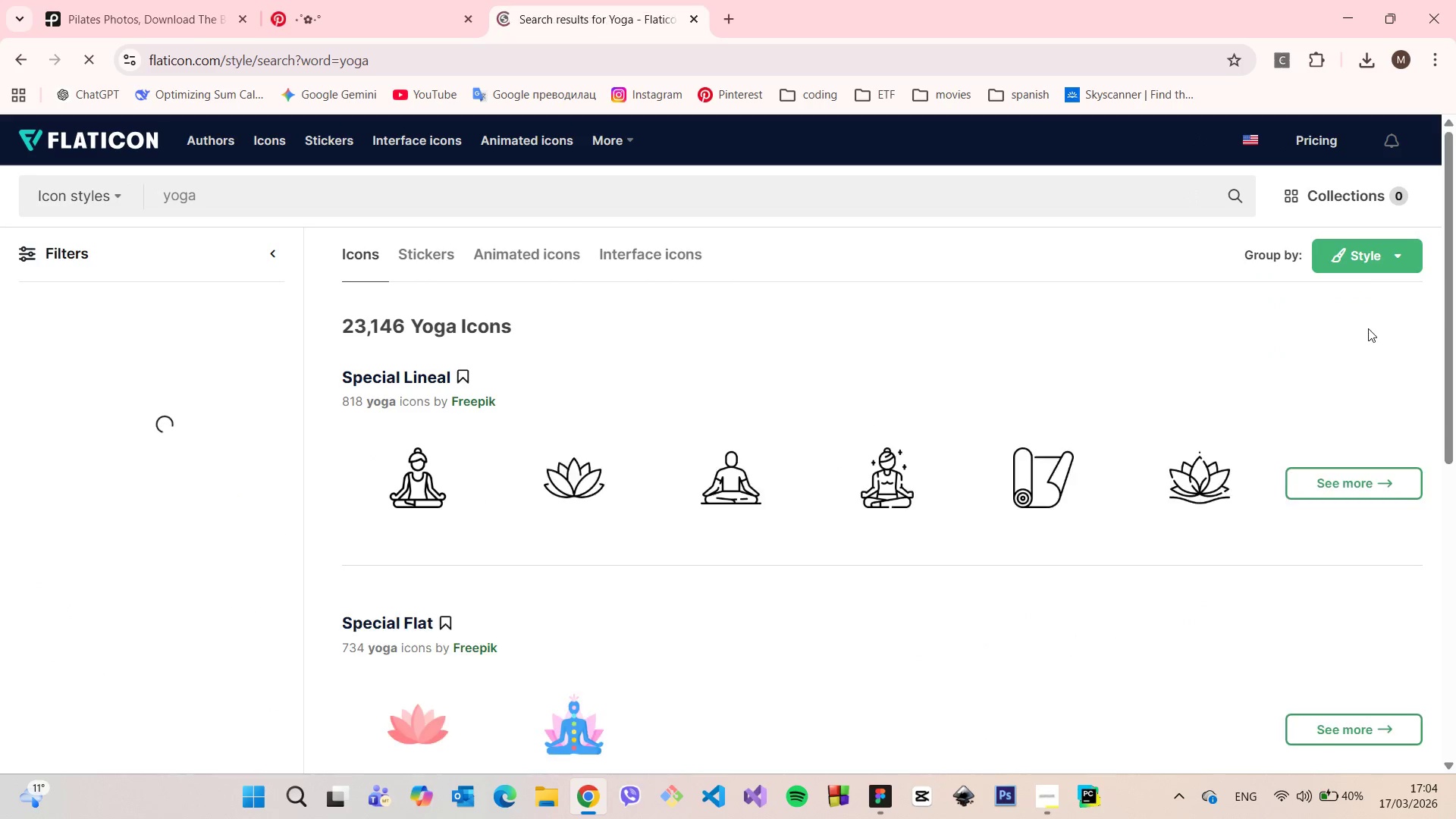 
mouse_move([1347, 284])
 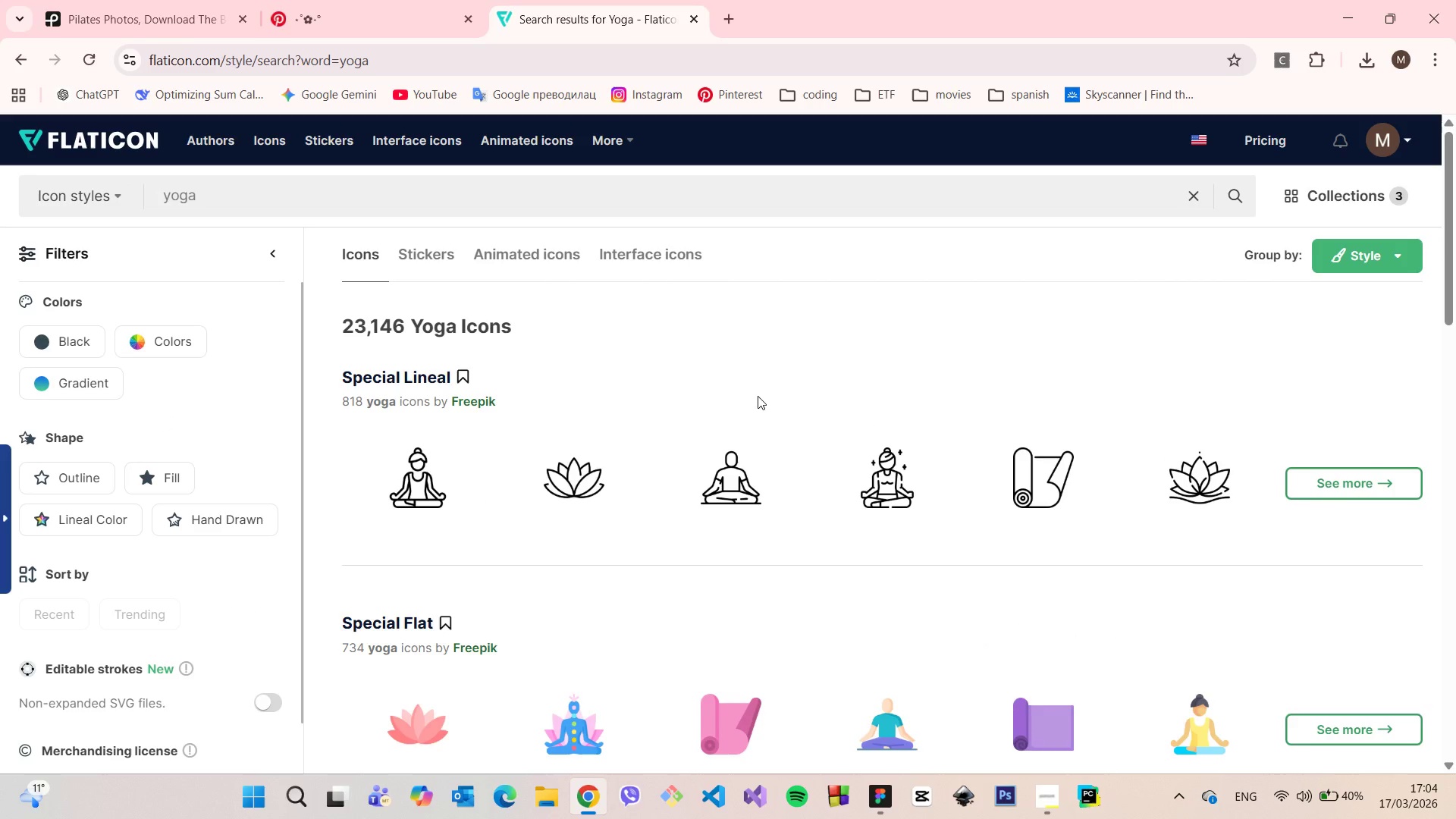 
scroll: coordinate [788, 400], scroll_direction: down, amount: 8.0
 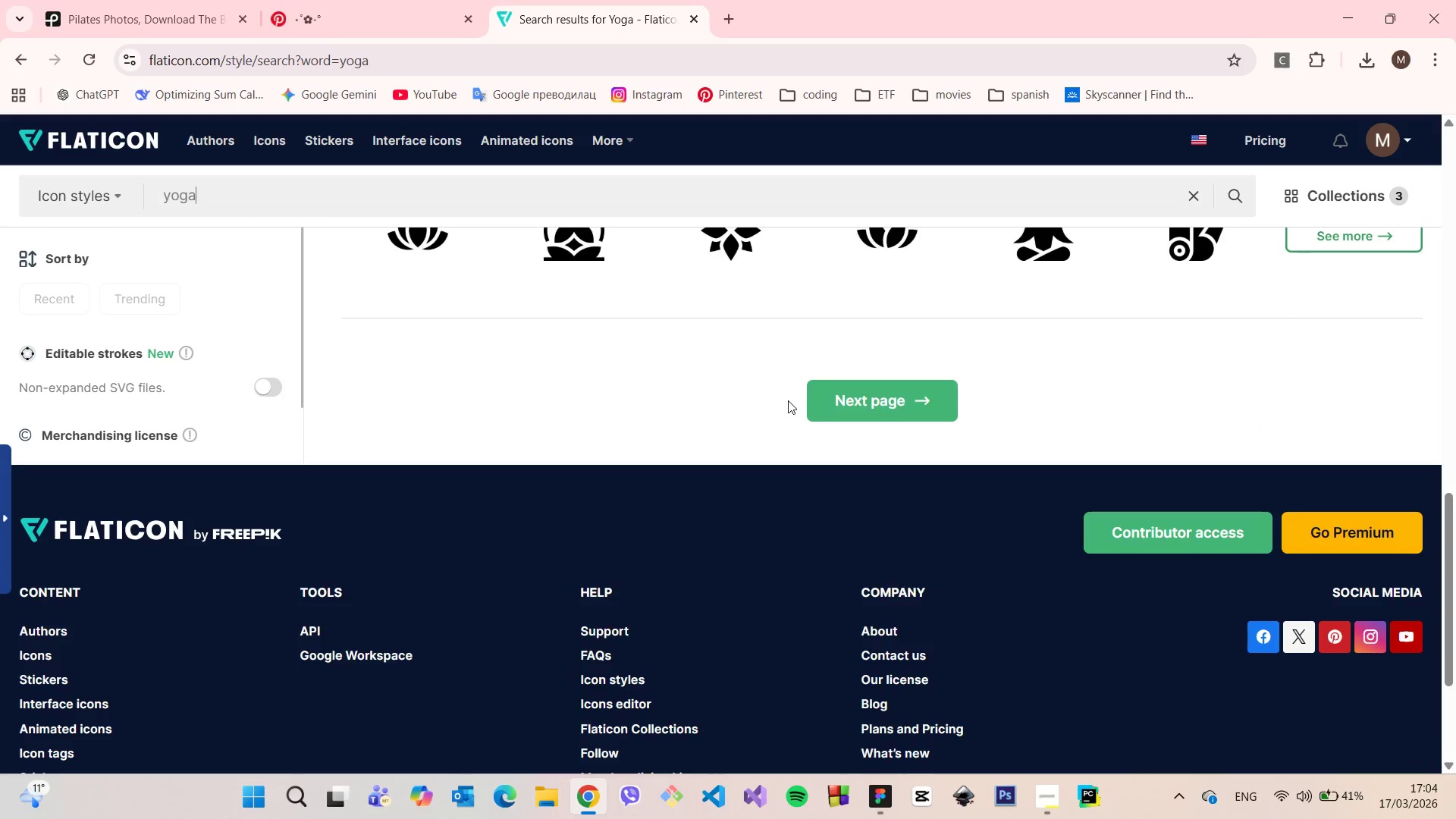 
scroll: coordinate [797, 408], scroll_direction: up, amount: 14.0
 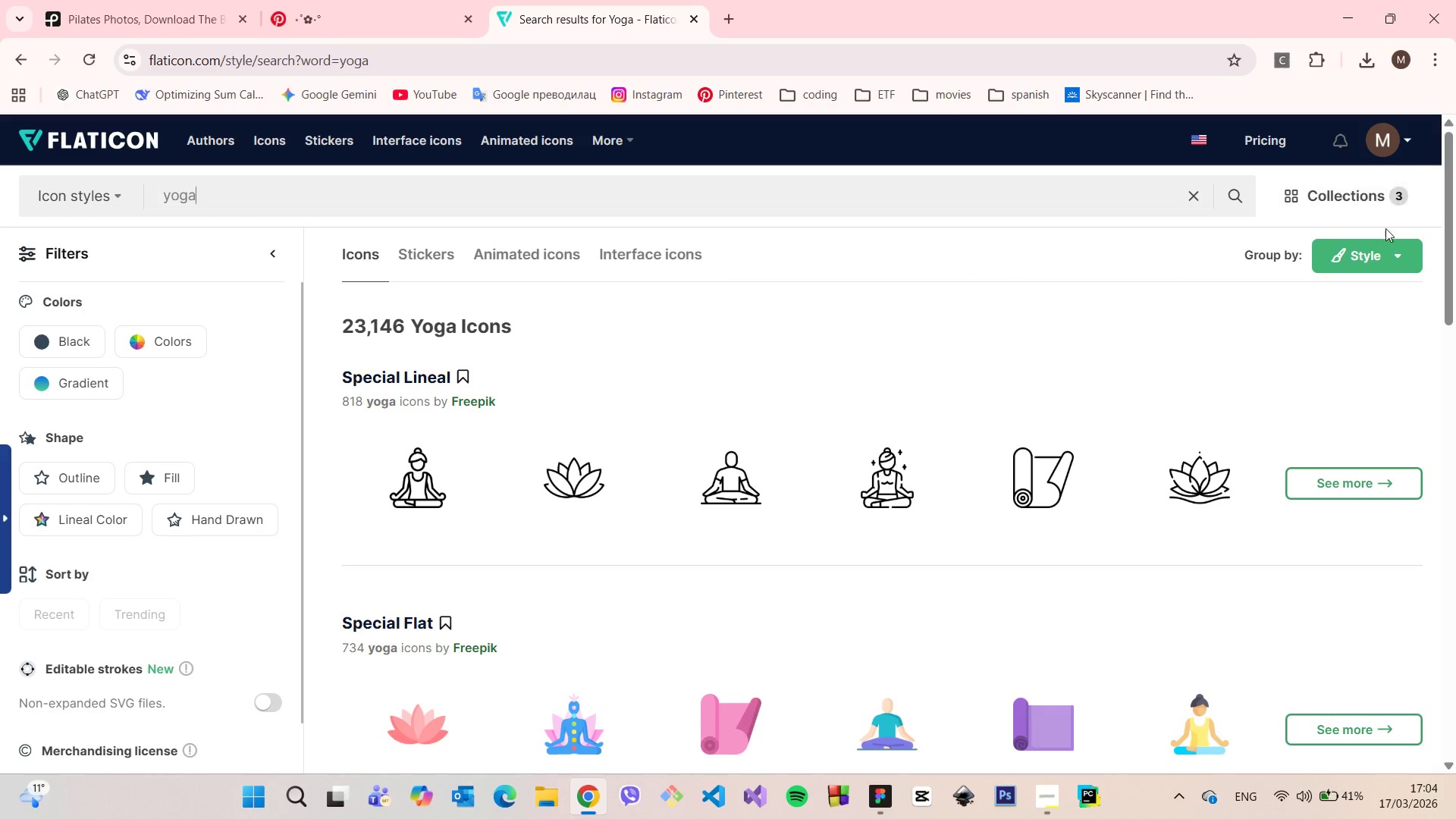 
left_click([1385, 243])
 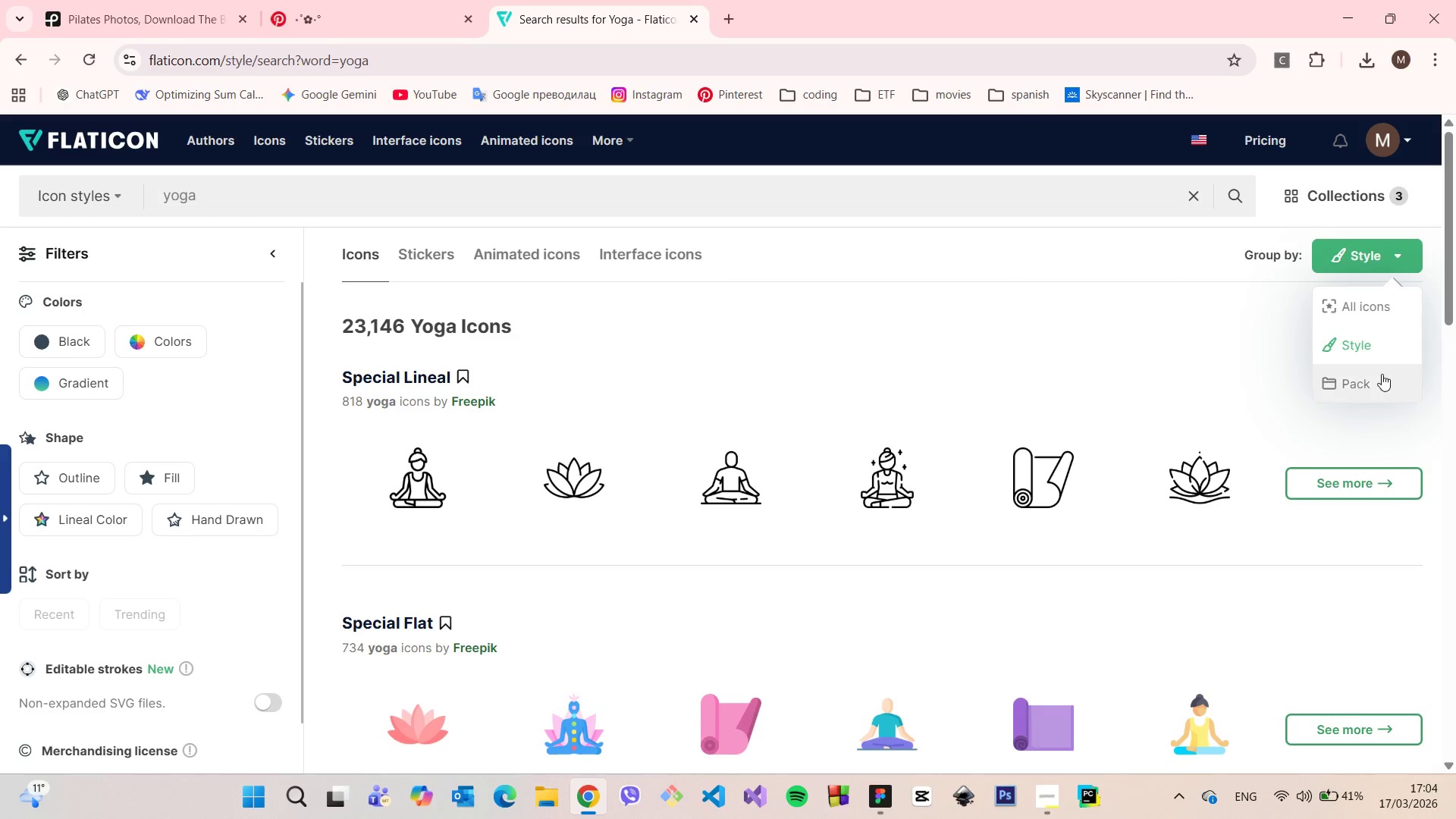 
left_click([1381, 376])
 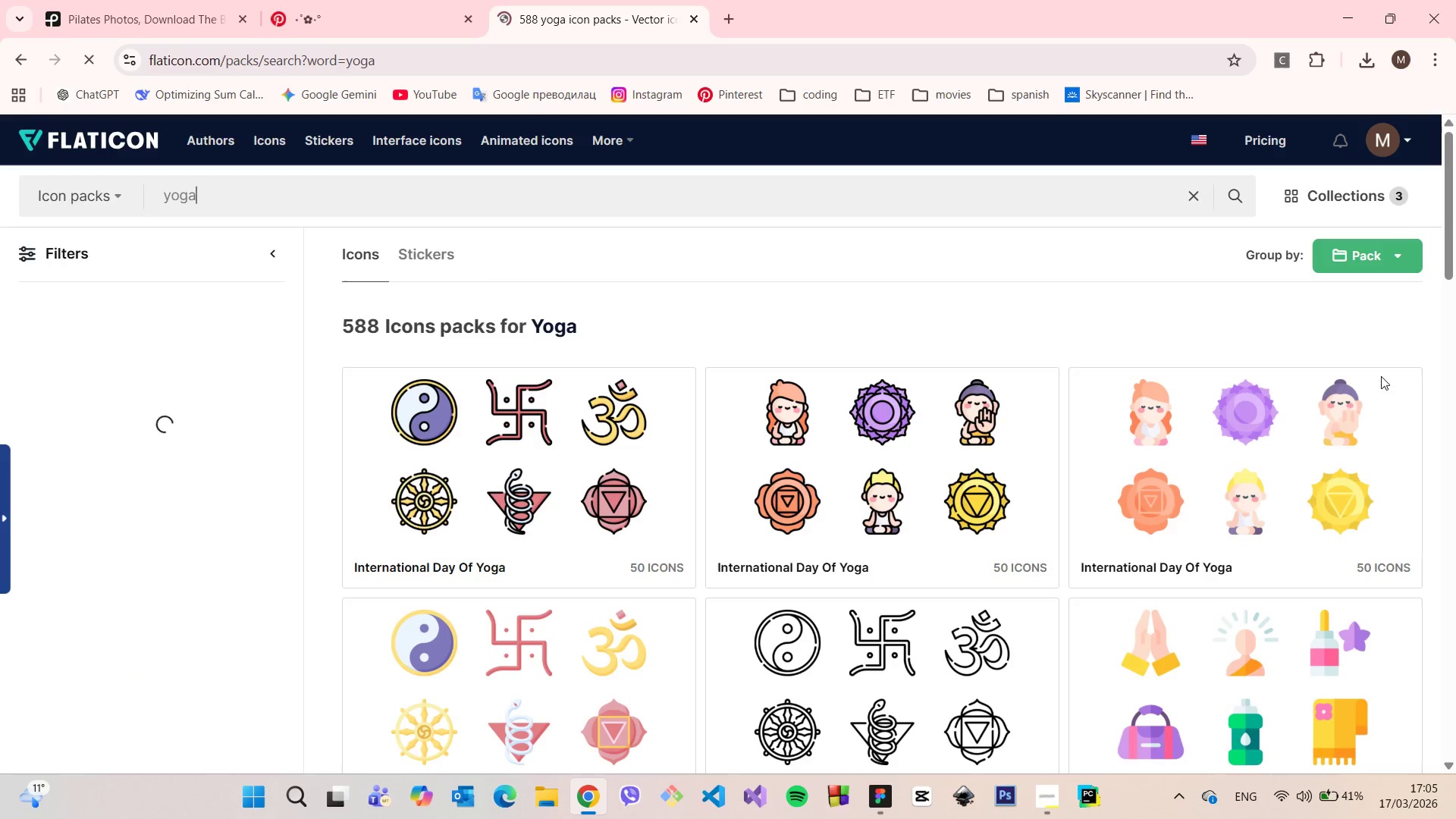 
scroll: coordinate [1375, 377], scroll_direction: down, amount: 13.0
 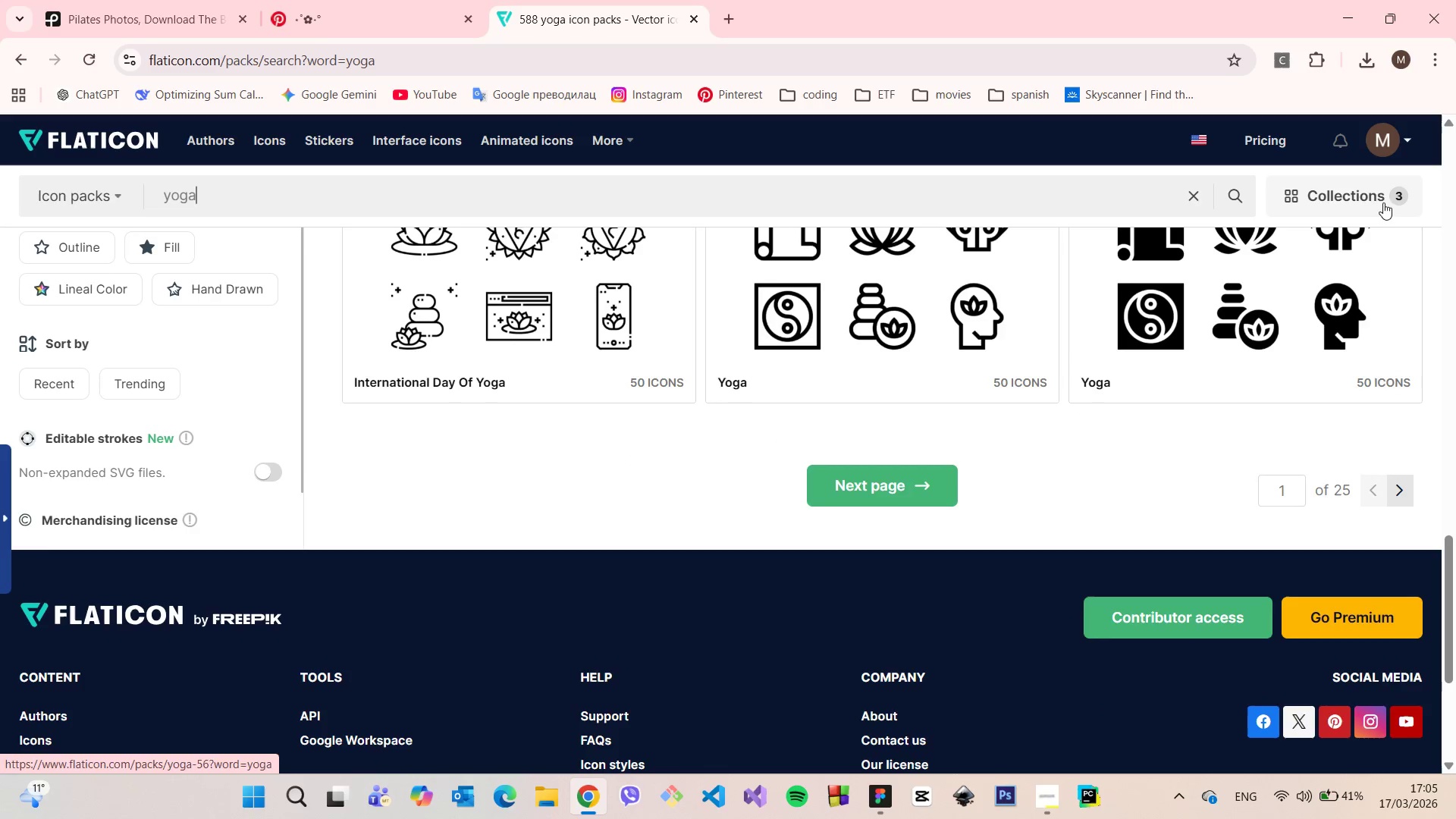 
left_click([1381, 198])
 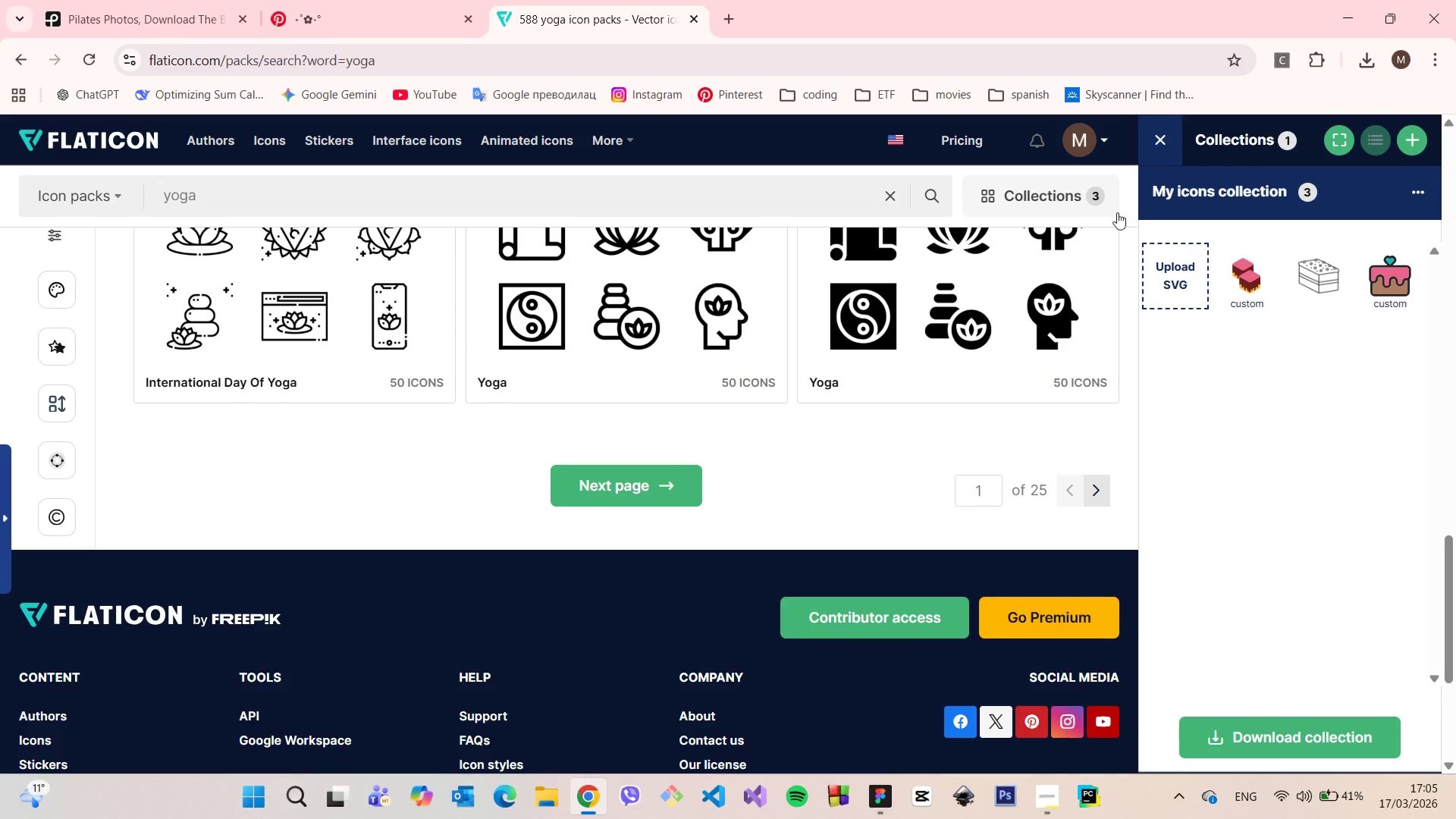 
left_click([1087, 195])
 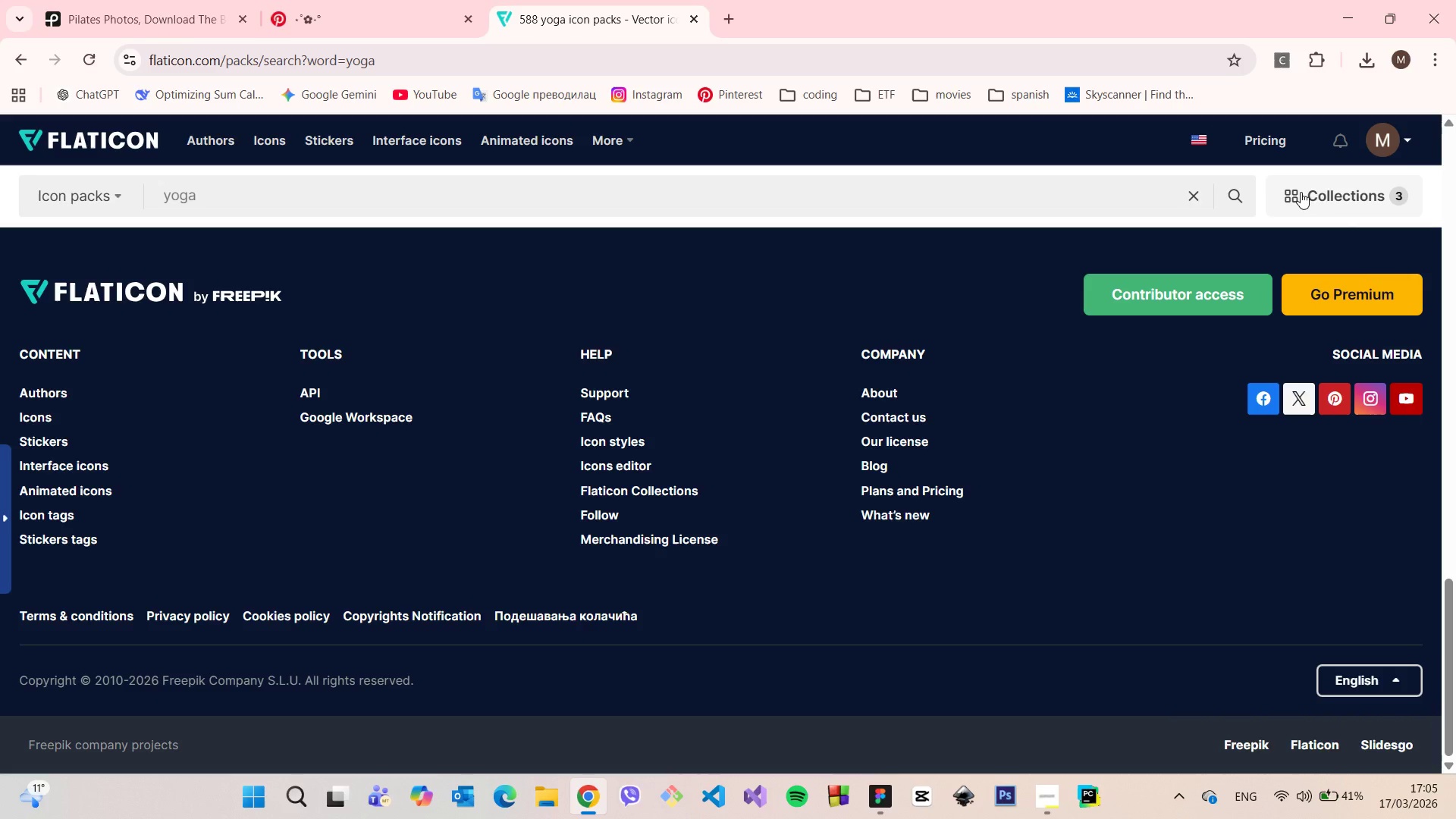 
left_click([1326, 191])
 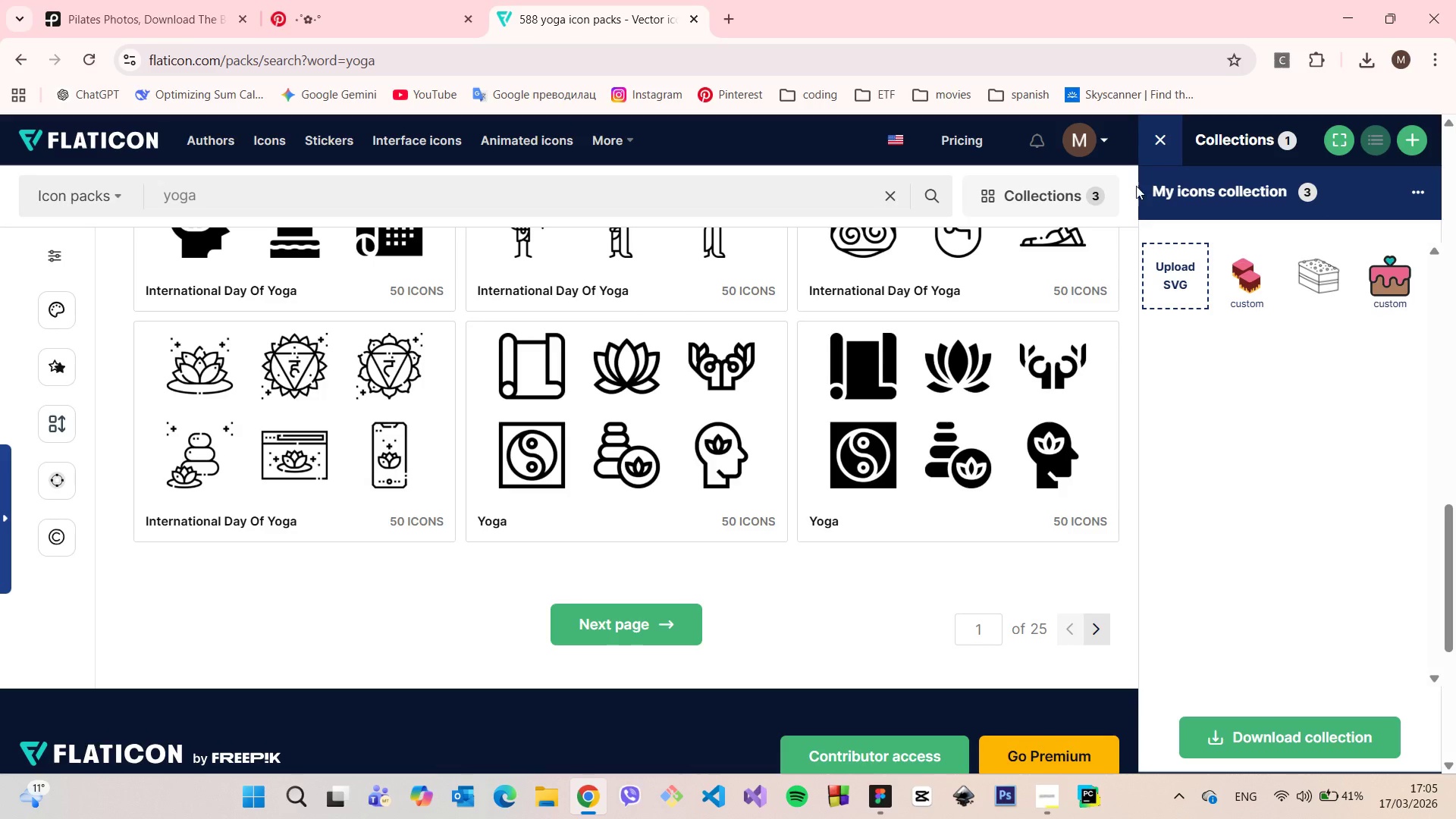 
left_click([1088, 190])
 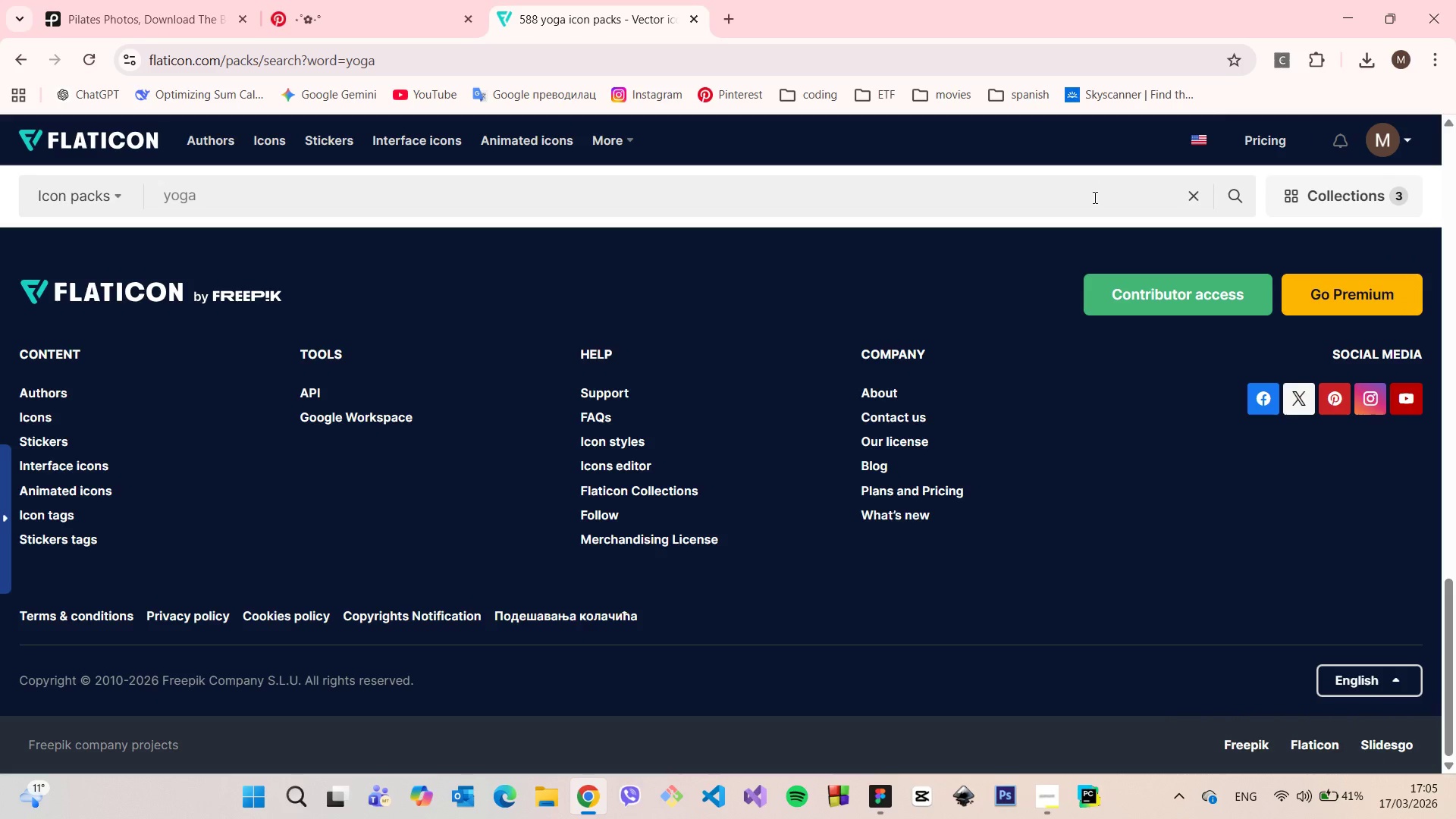 
scroll: coordinate [1171, 284], scroll_direction: up, amount: 24.0
 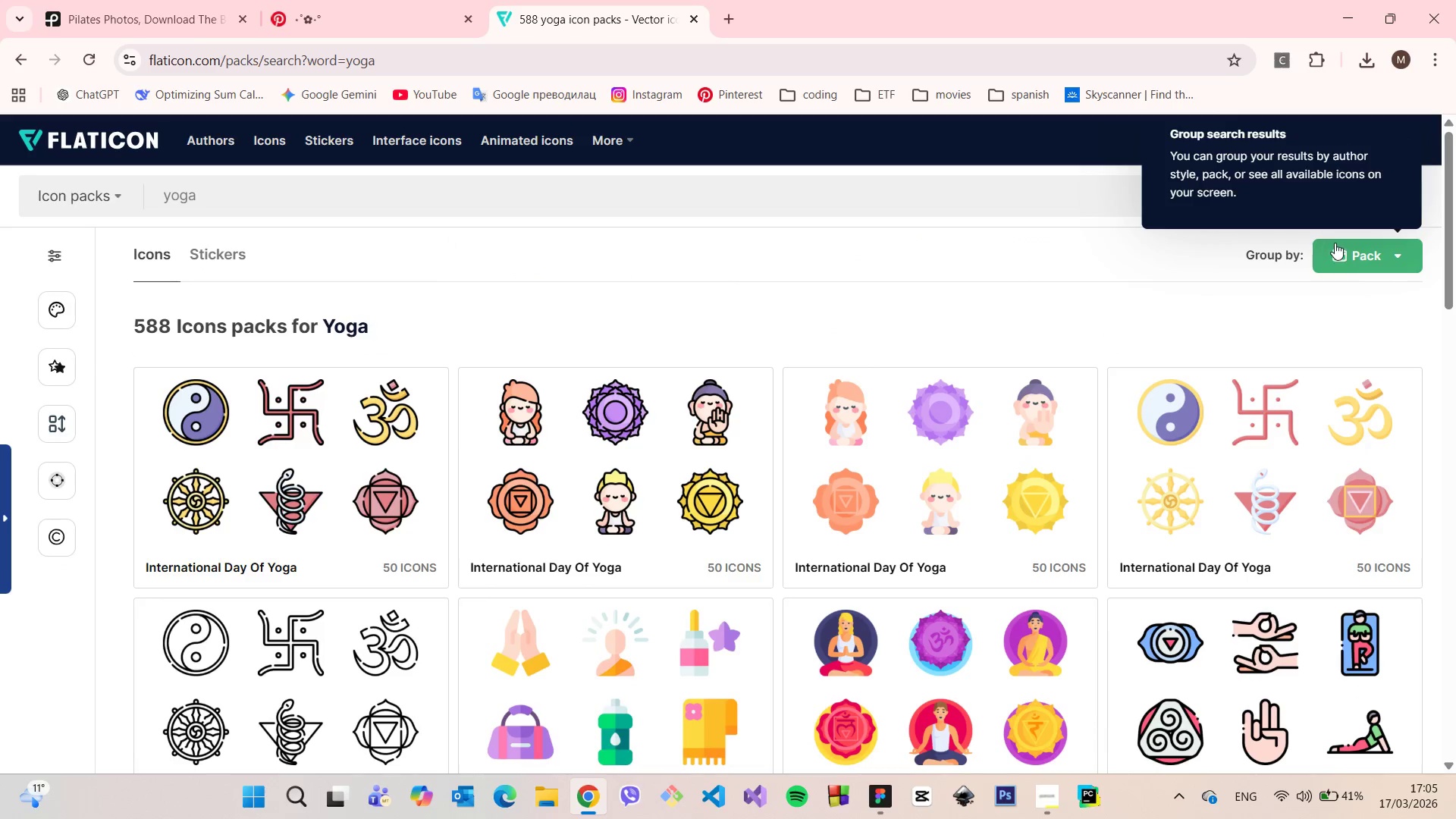 
left_click([1354, 252])
 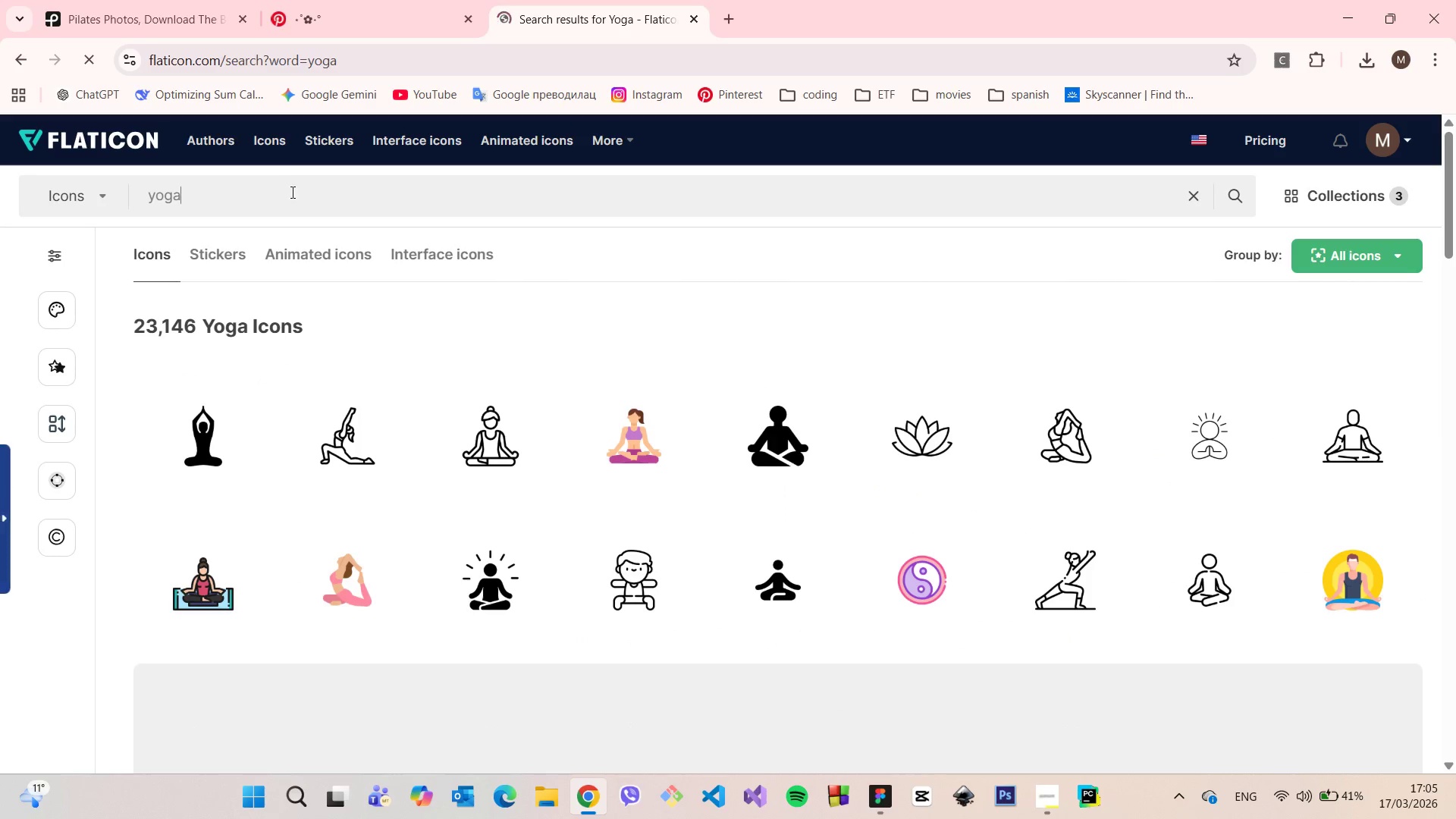 
double_click([291, 192])
 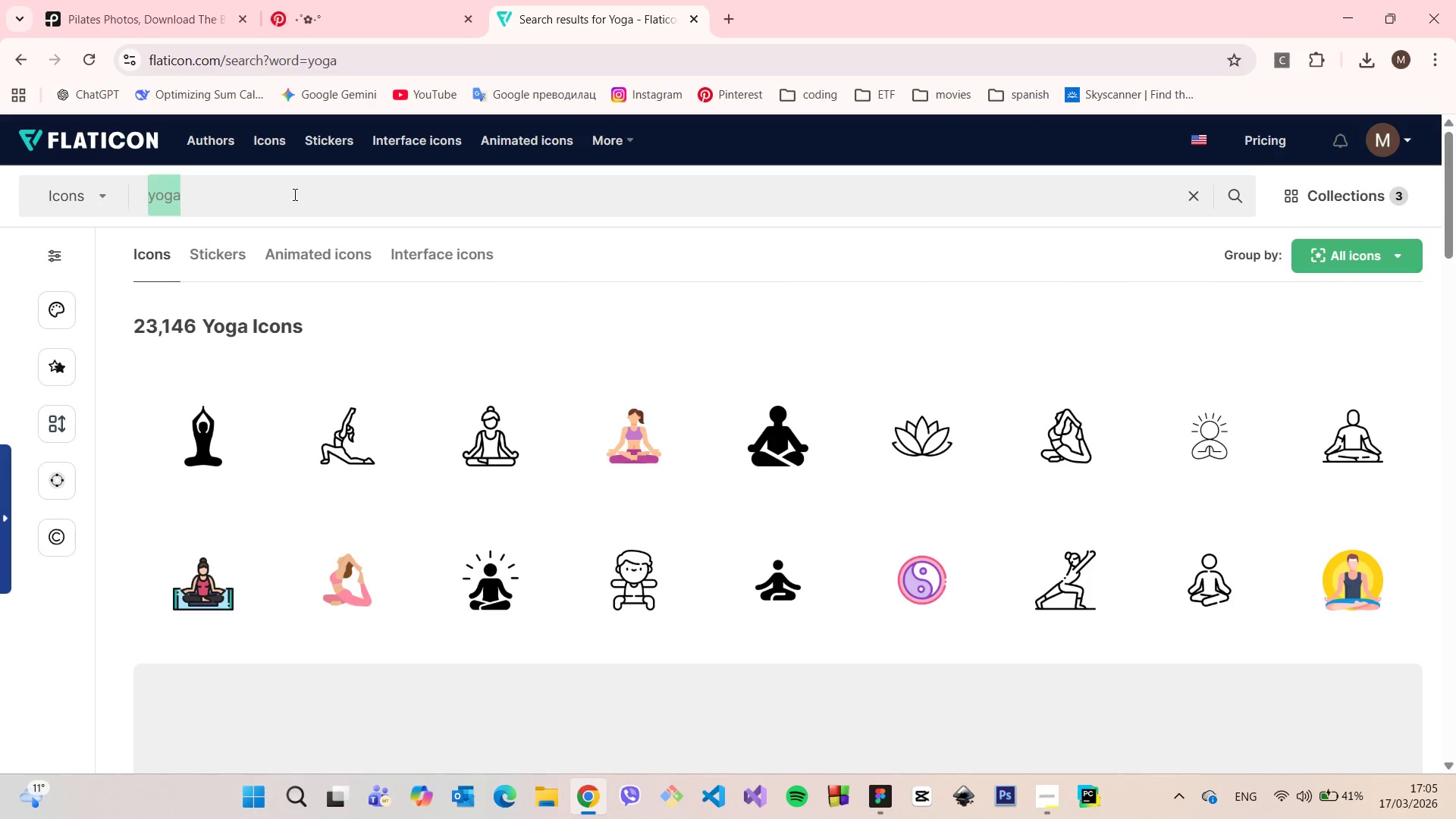 
type(2)
key(Backspace)
type(woman excercise)
 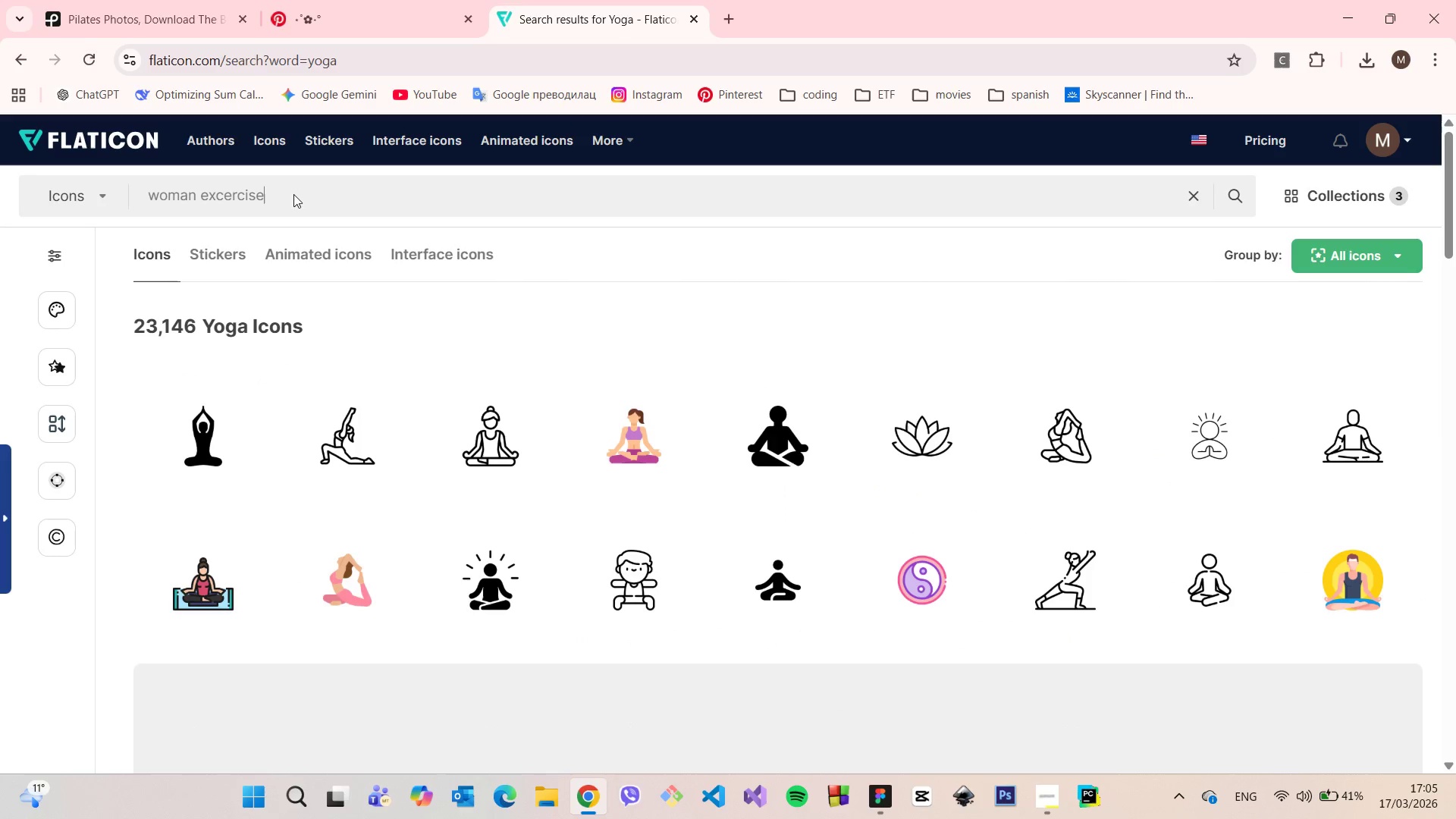 
key(Enter)
 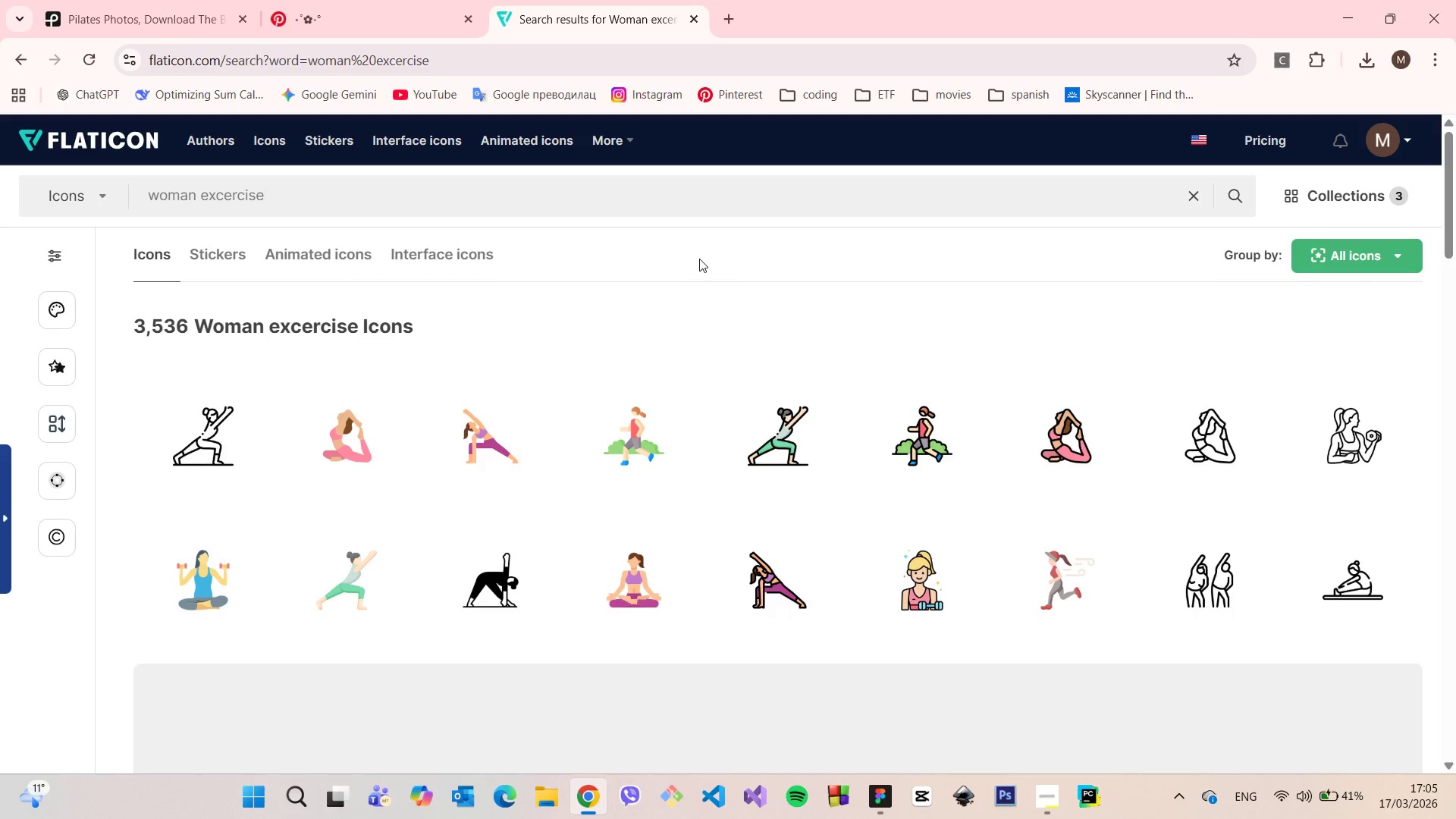 
wait(11.11)
 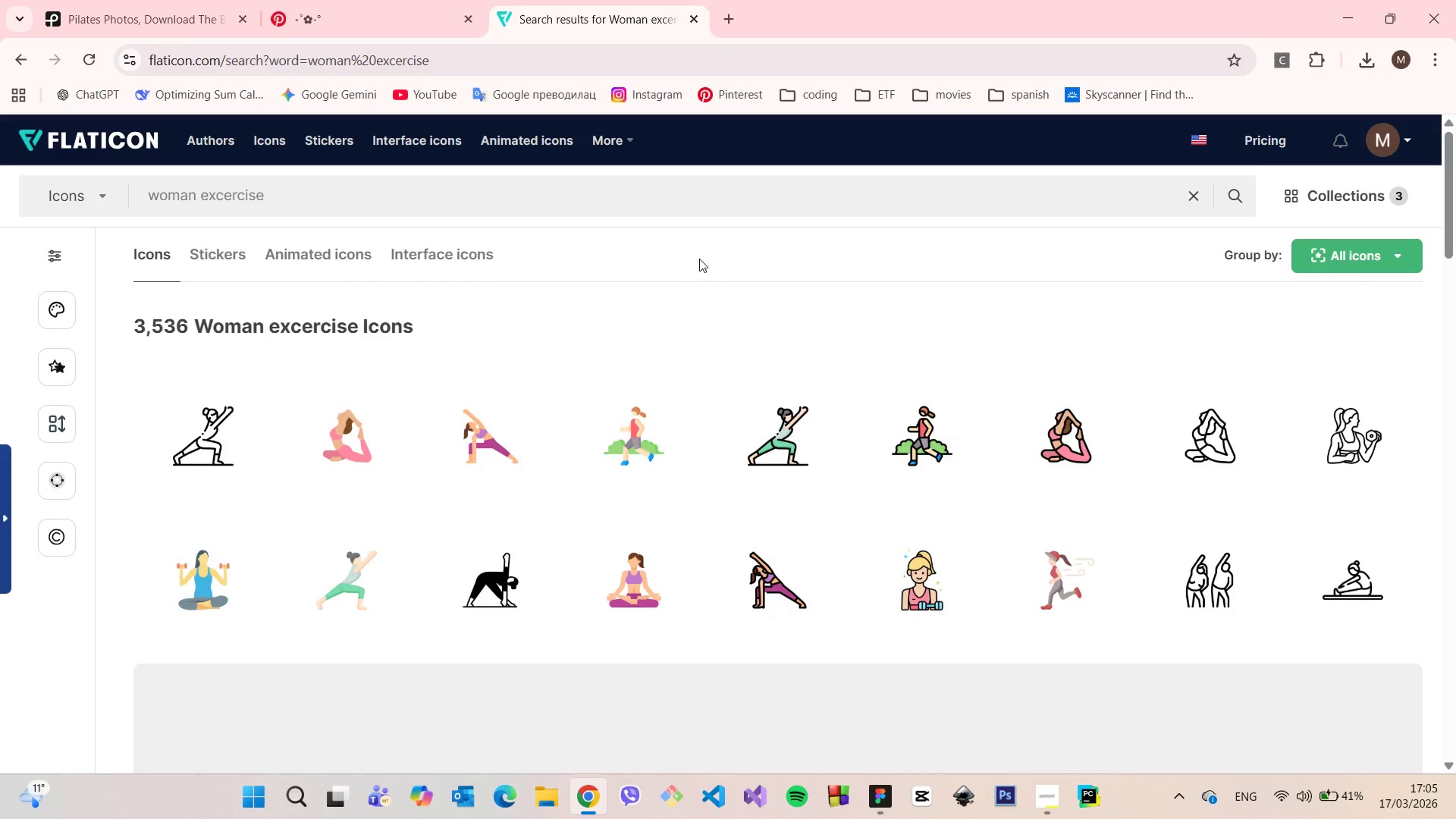 
scroll: coordinate [563, 312], scroll_direction: down, amount: 11.0
 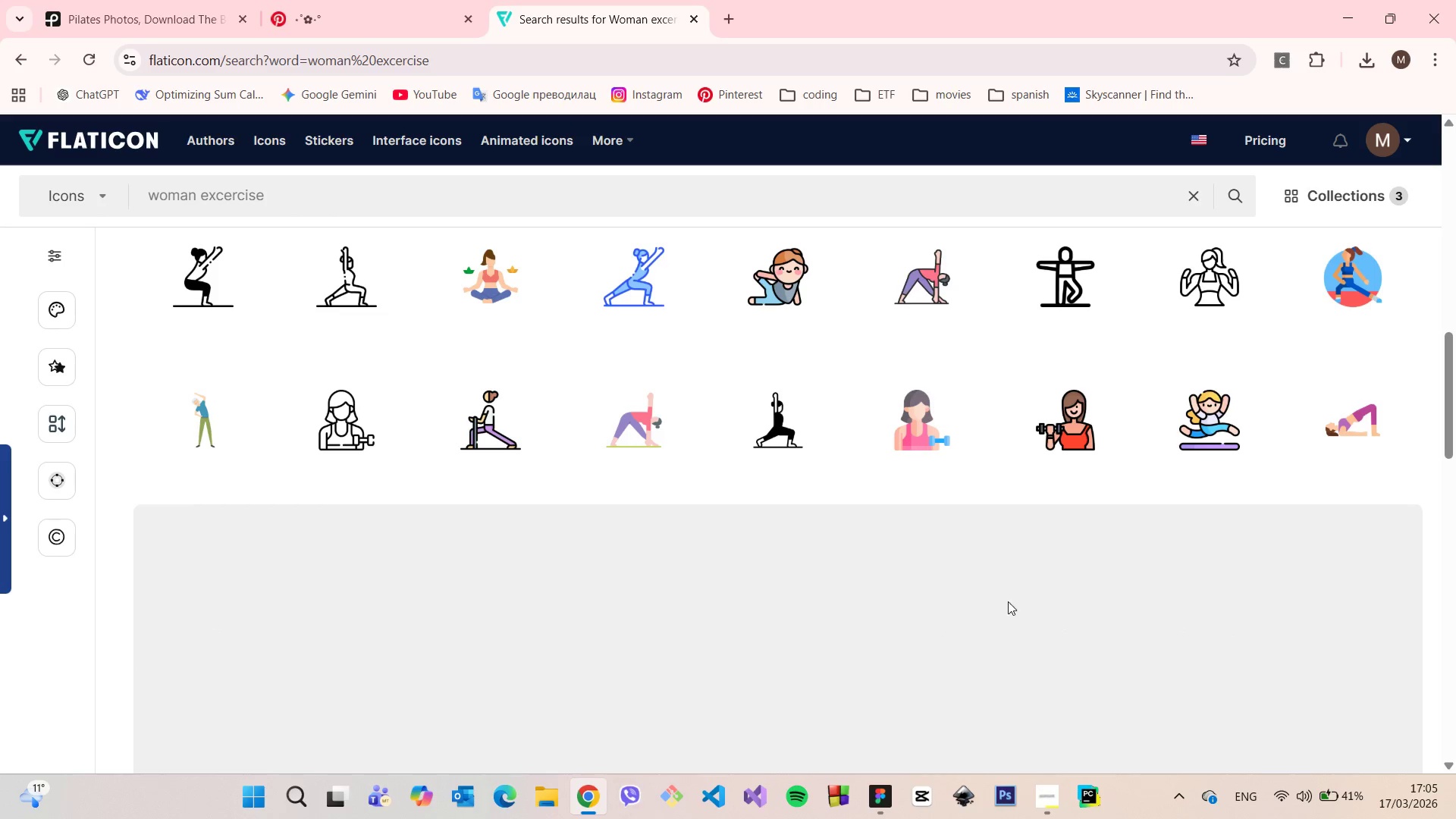 
mouse_move([911, 782])
 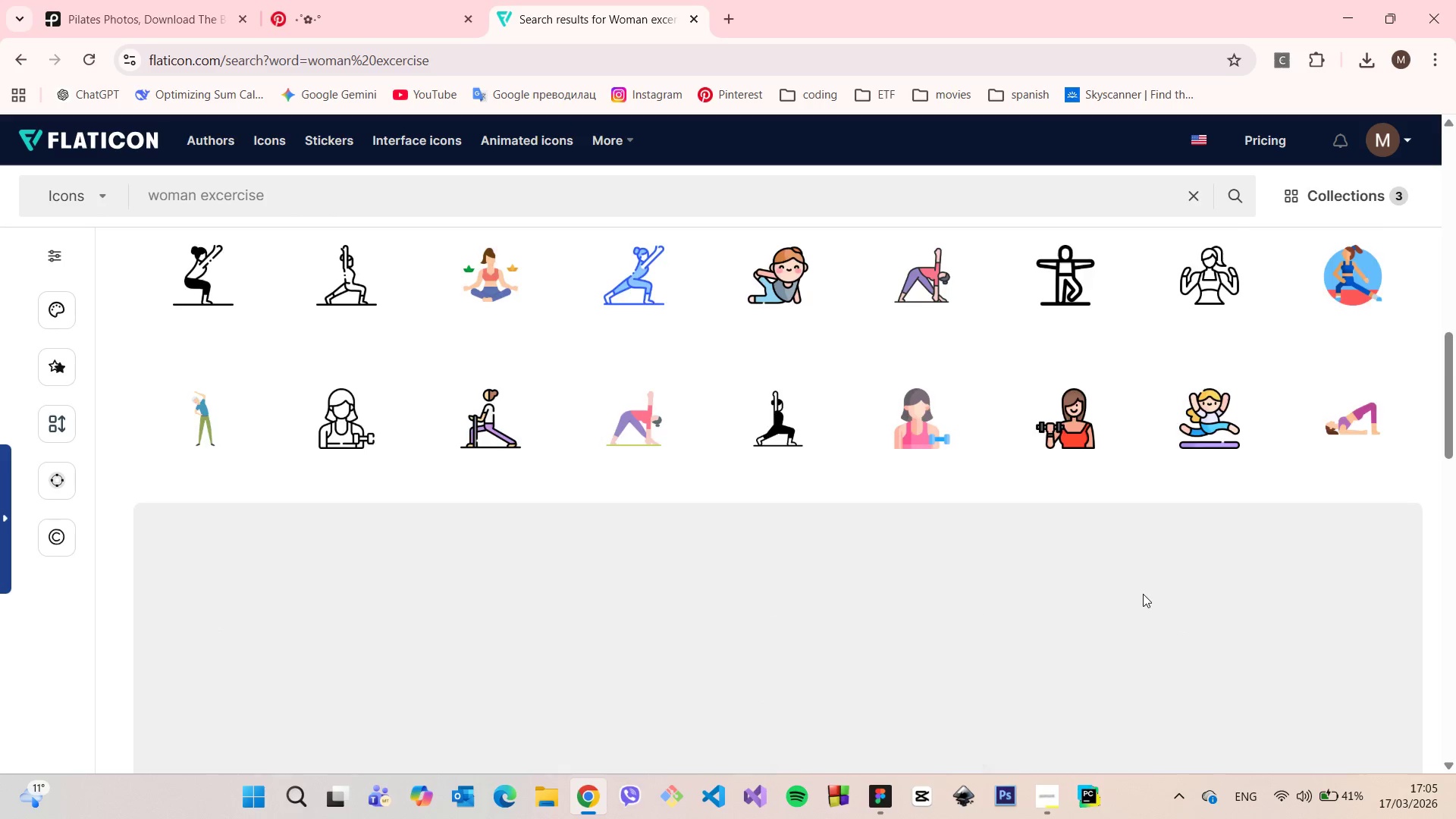 
scroll: coordinate [802, 375], scroll_direction: down, amount: 14.0
 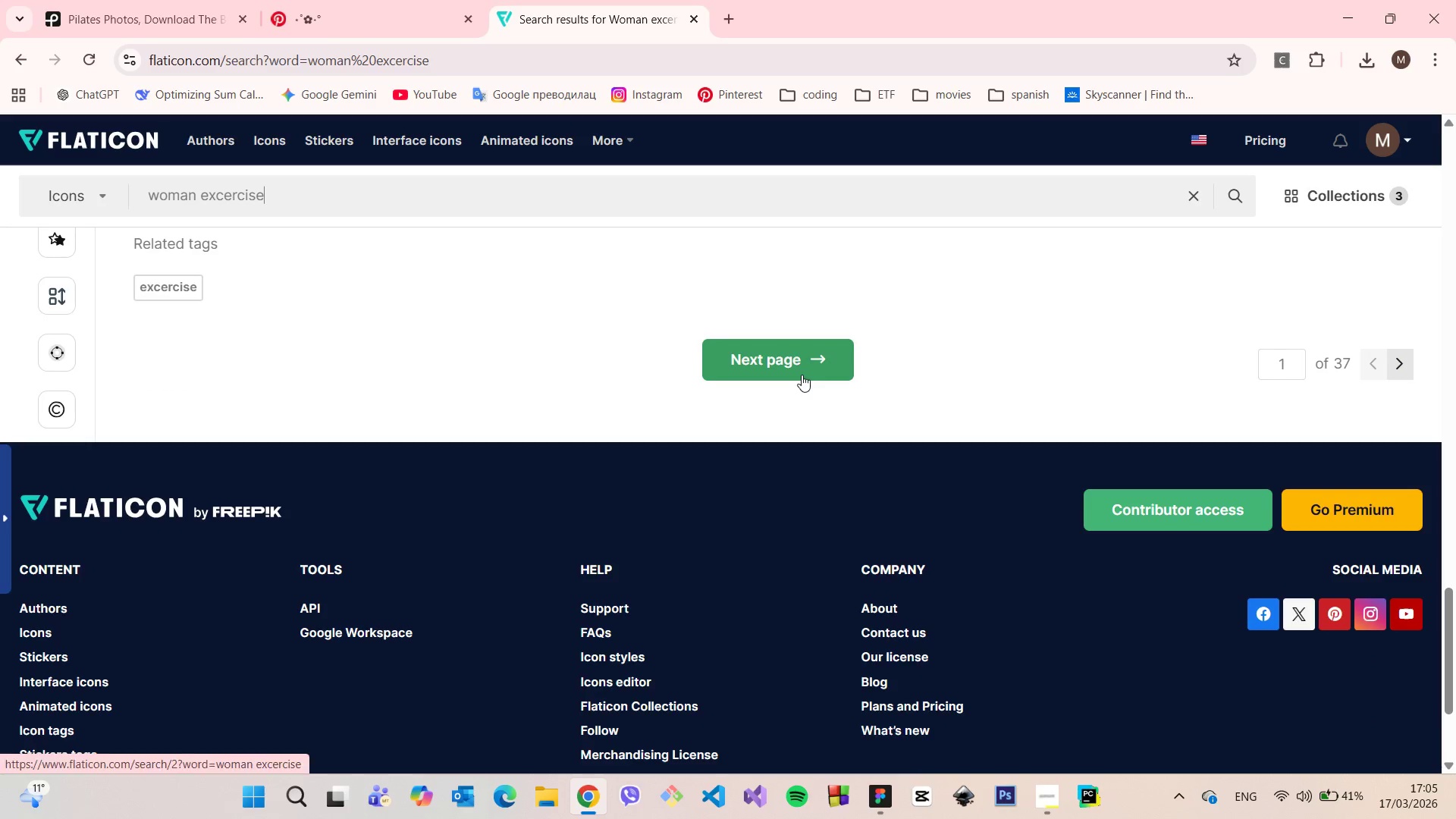 
scroll: coordinate [605, 406], scroll_direction: up, amount: 26.0
 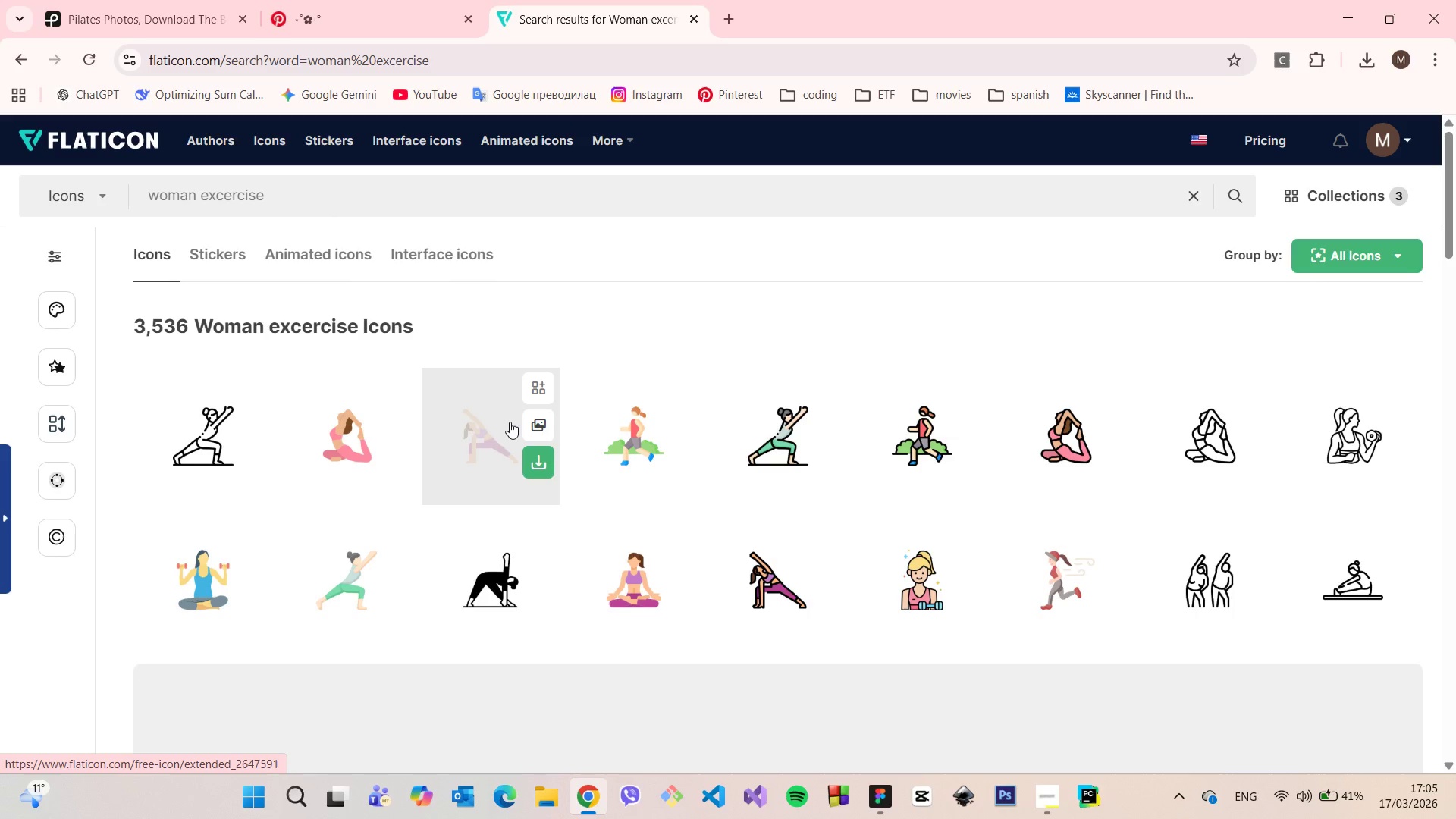 
left_click([500, 422])
 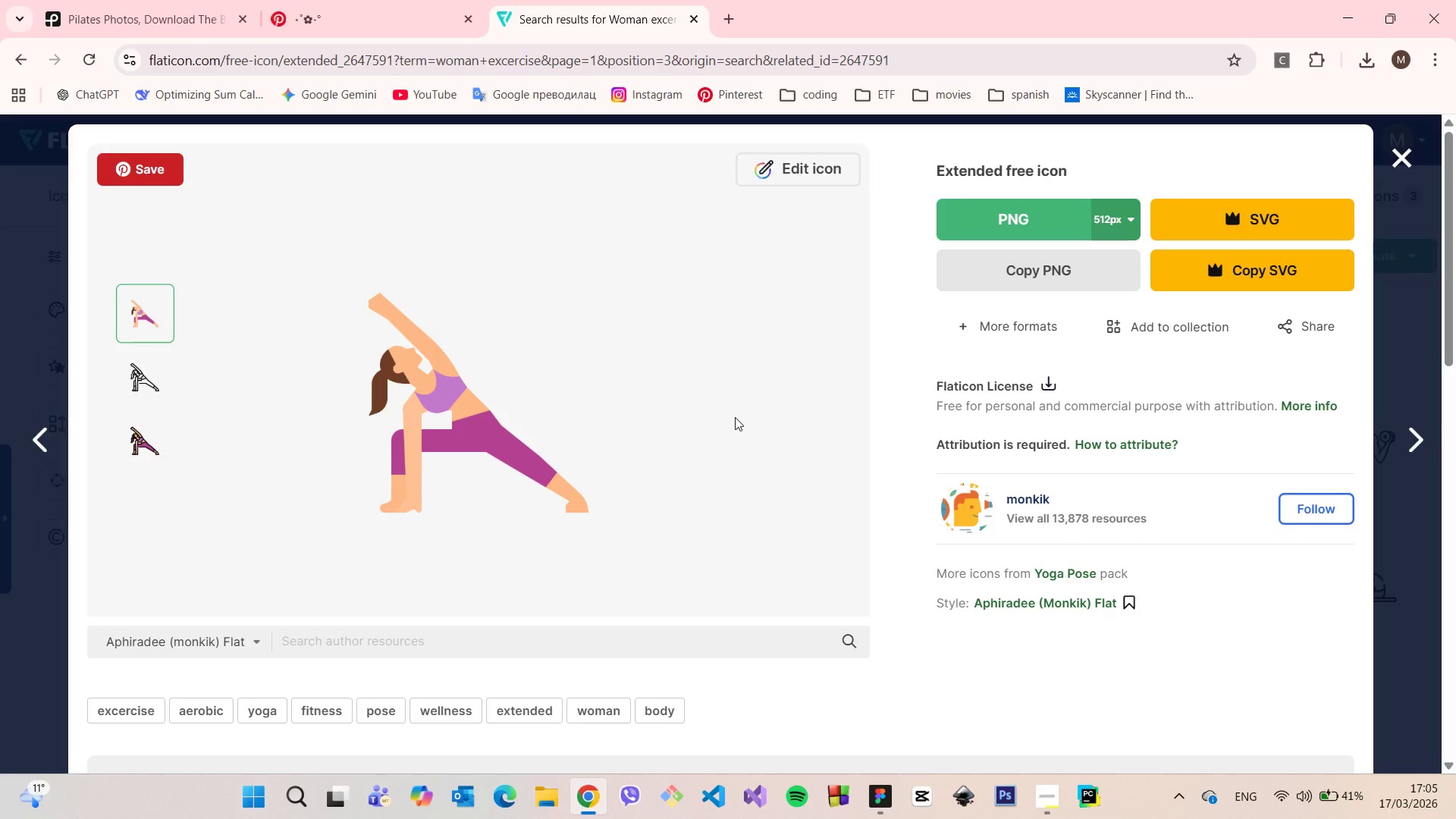 
scroll: coordinate [731, 417], scroll_direction: down, amount: 10.0
 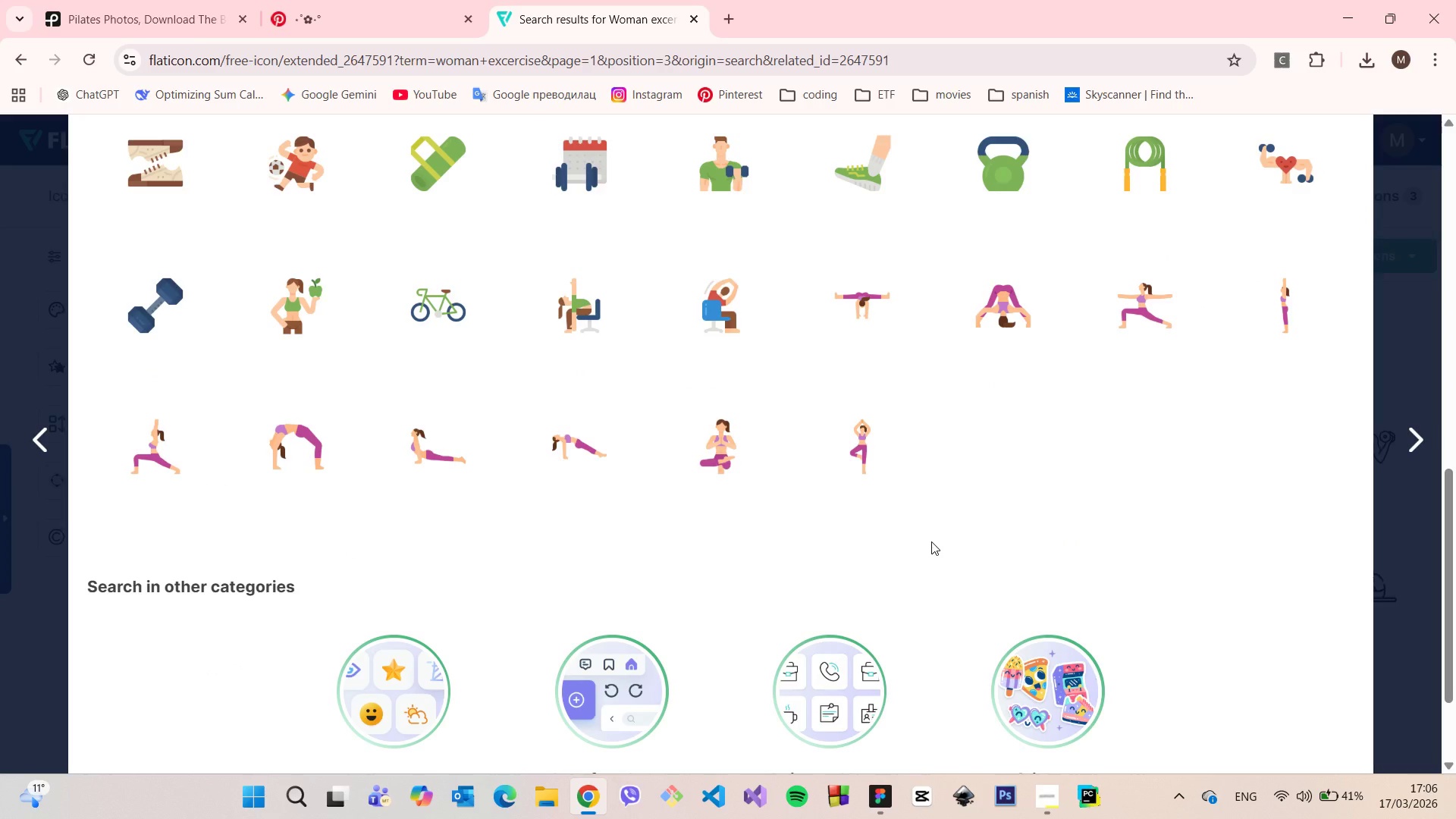 
wait(9.94)
 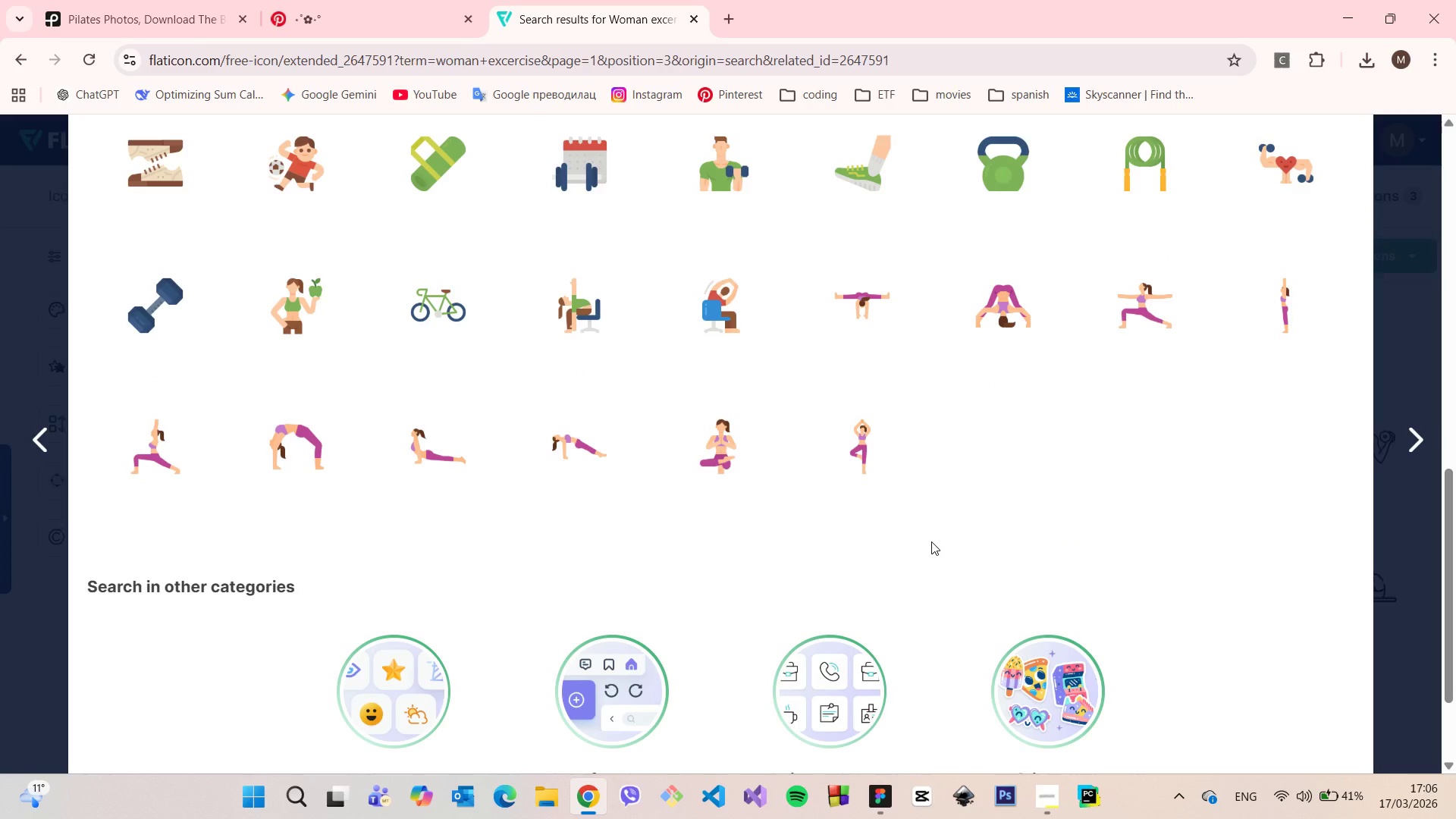 
left_click([301, 431])
 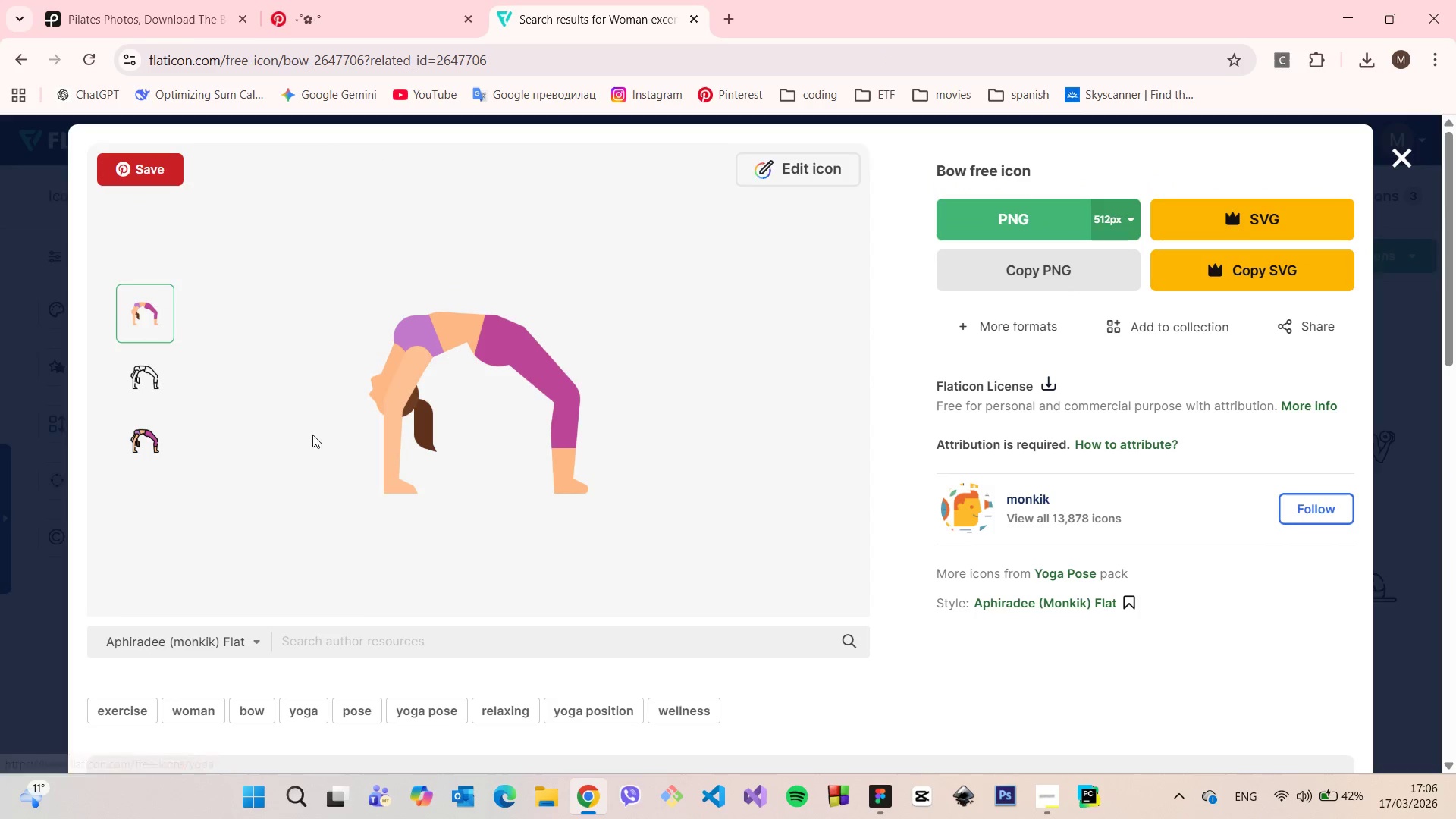 
scroll: coordinate [531, 459], scroll_direction: down, amount: 6.0
 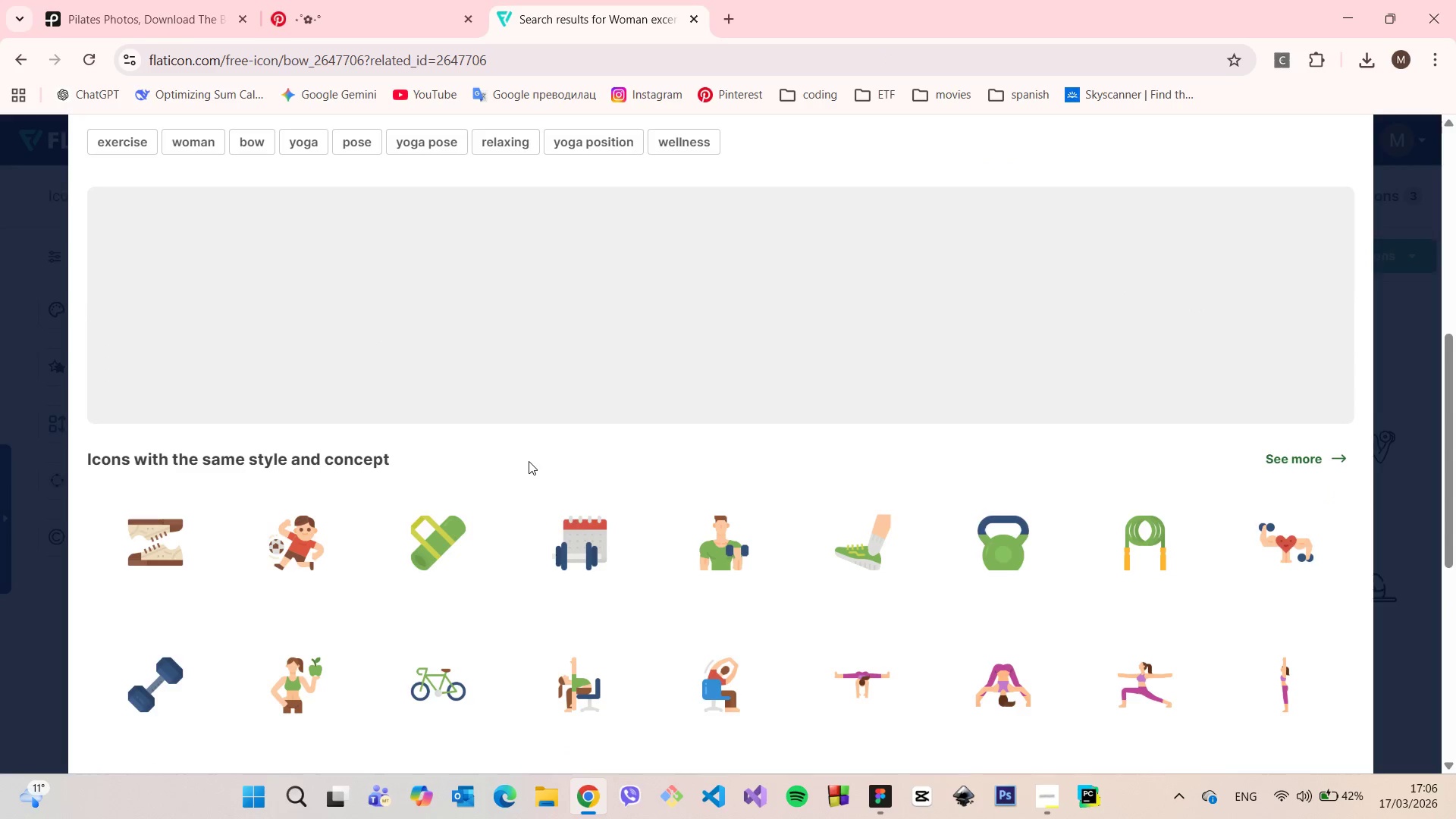 
scroll: coordinate [528, 464], scroll_direction: up, amount: 7.0
 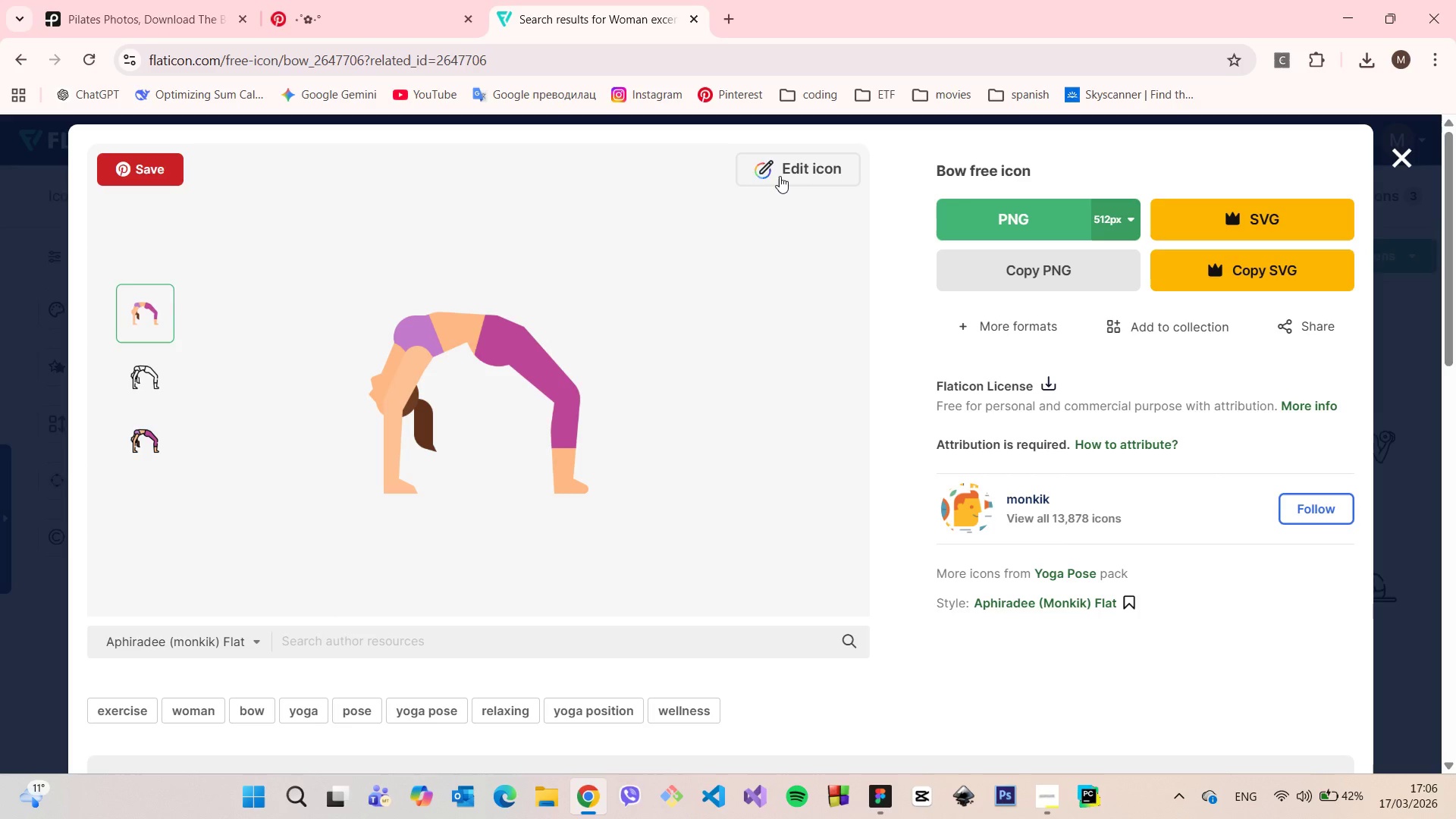 
left_click([779, 168])
 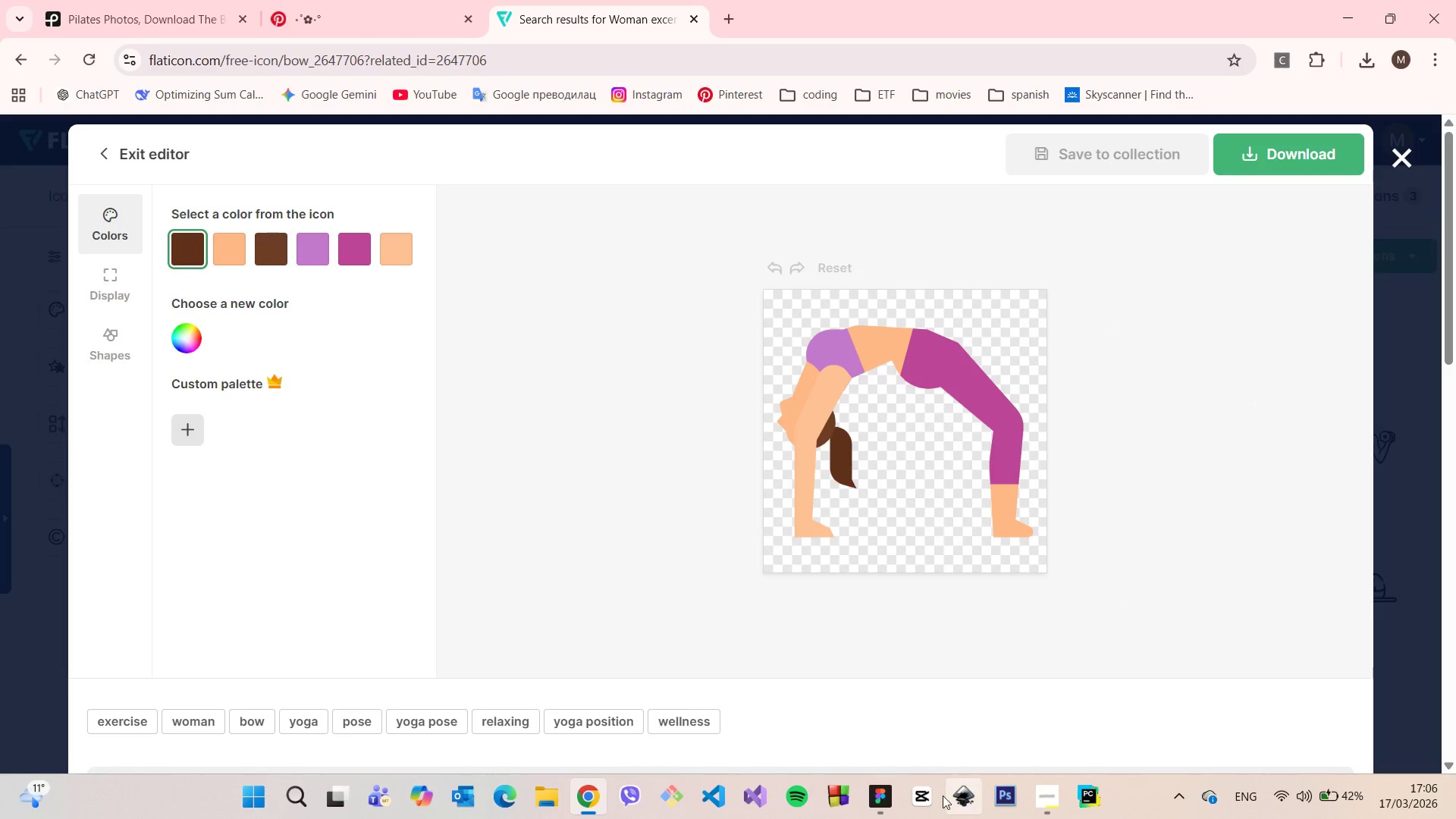 
left_click([891, 799])
 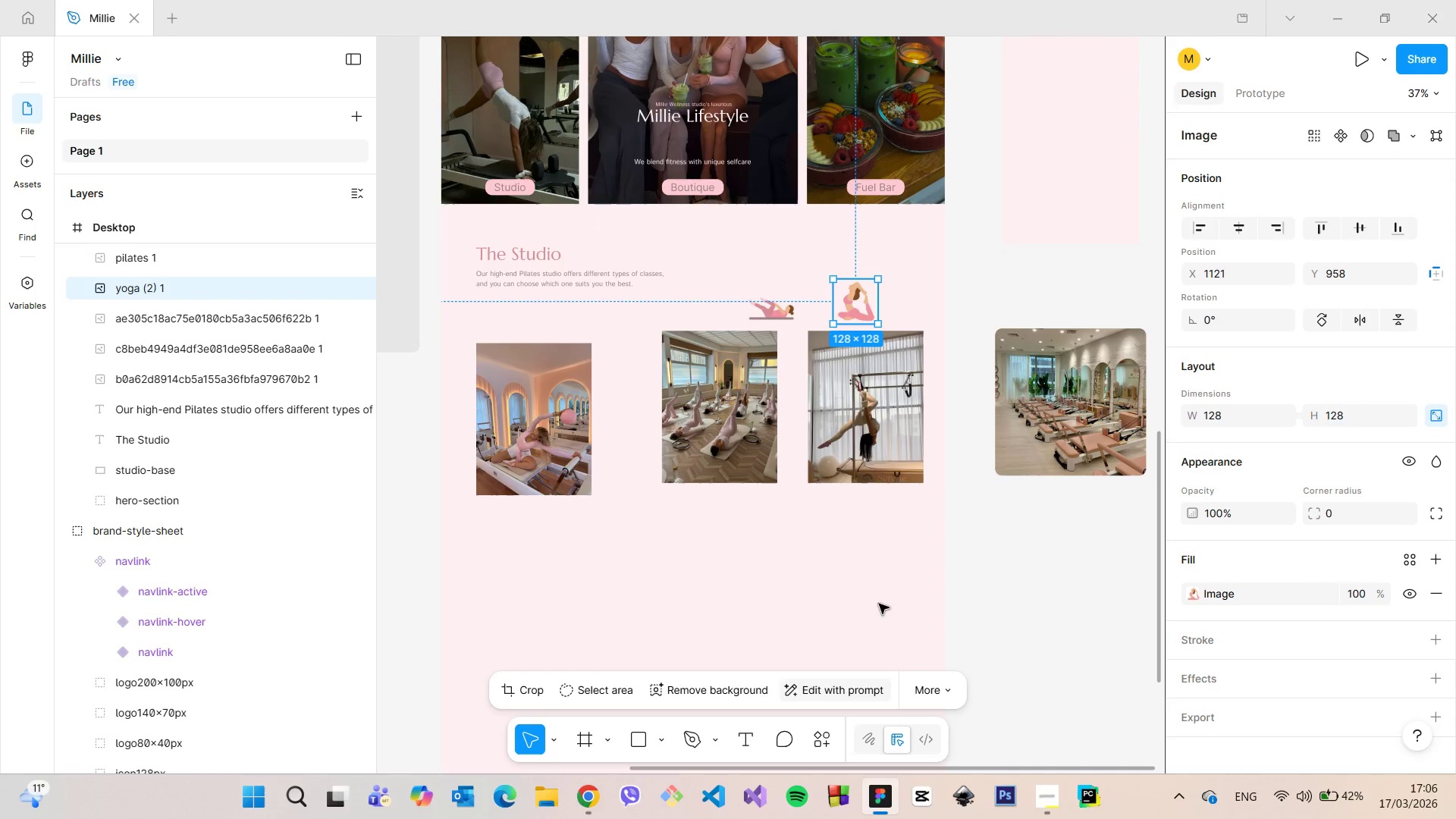 
scroll: coordinate [886, 296], scroll_direction: up, amount: 11.0
 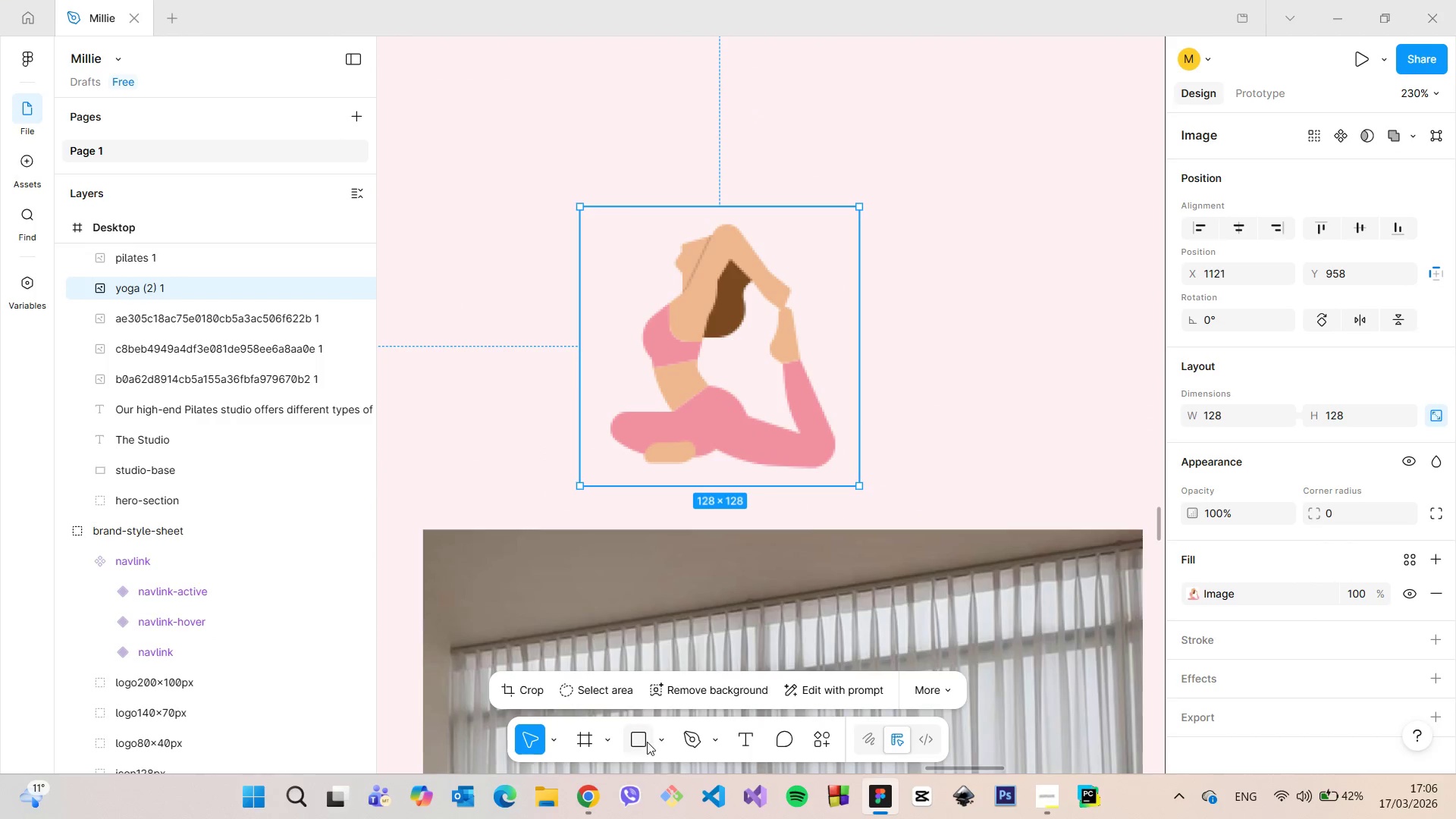 
left_click([658, 742])
 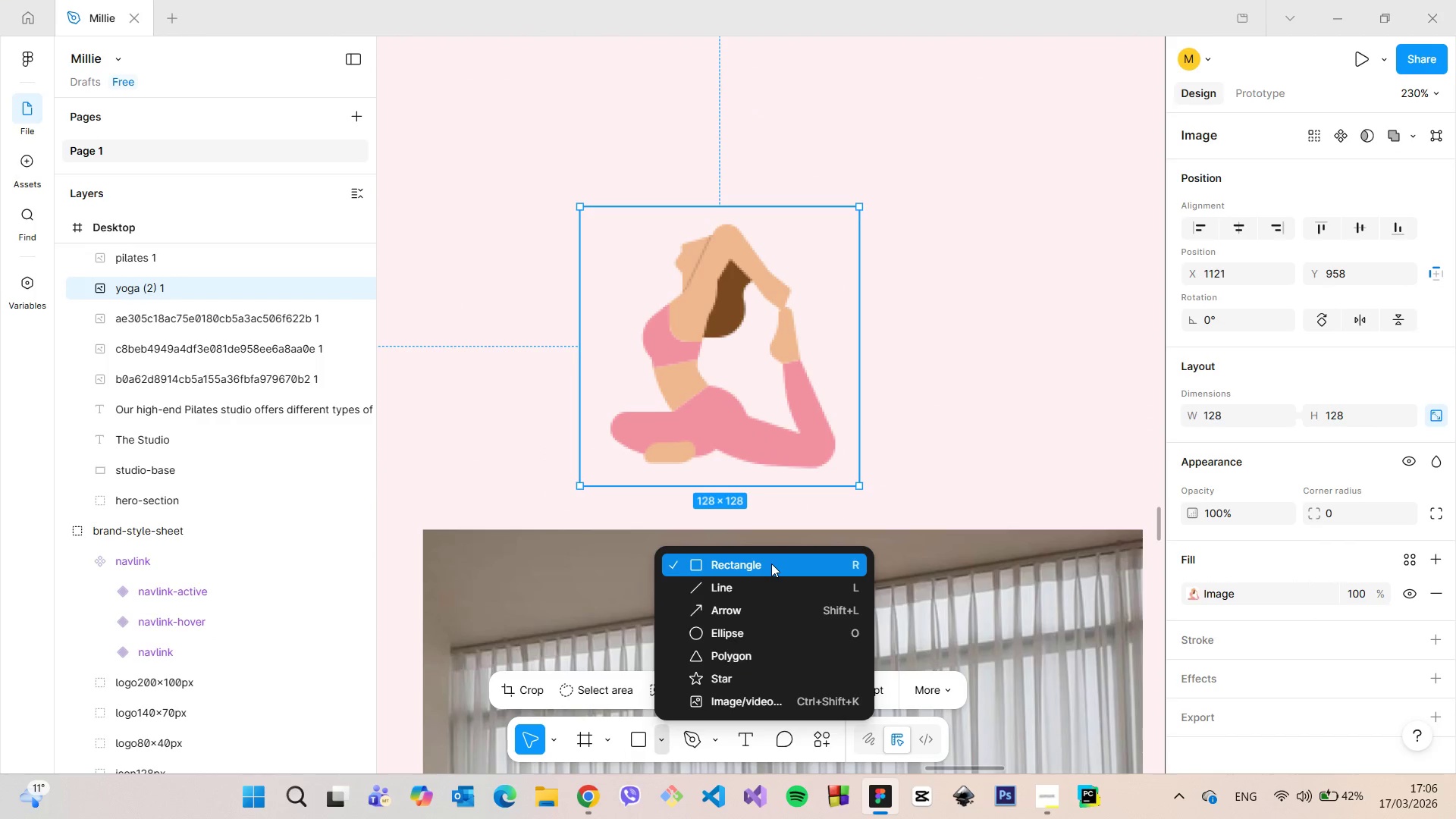 
left_click([771, 563])
 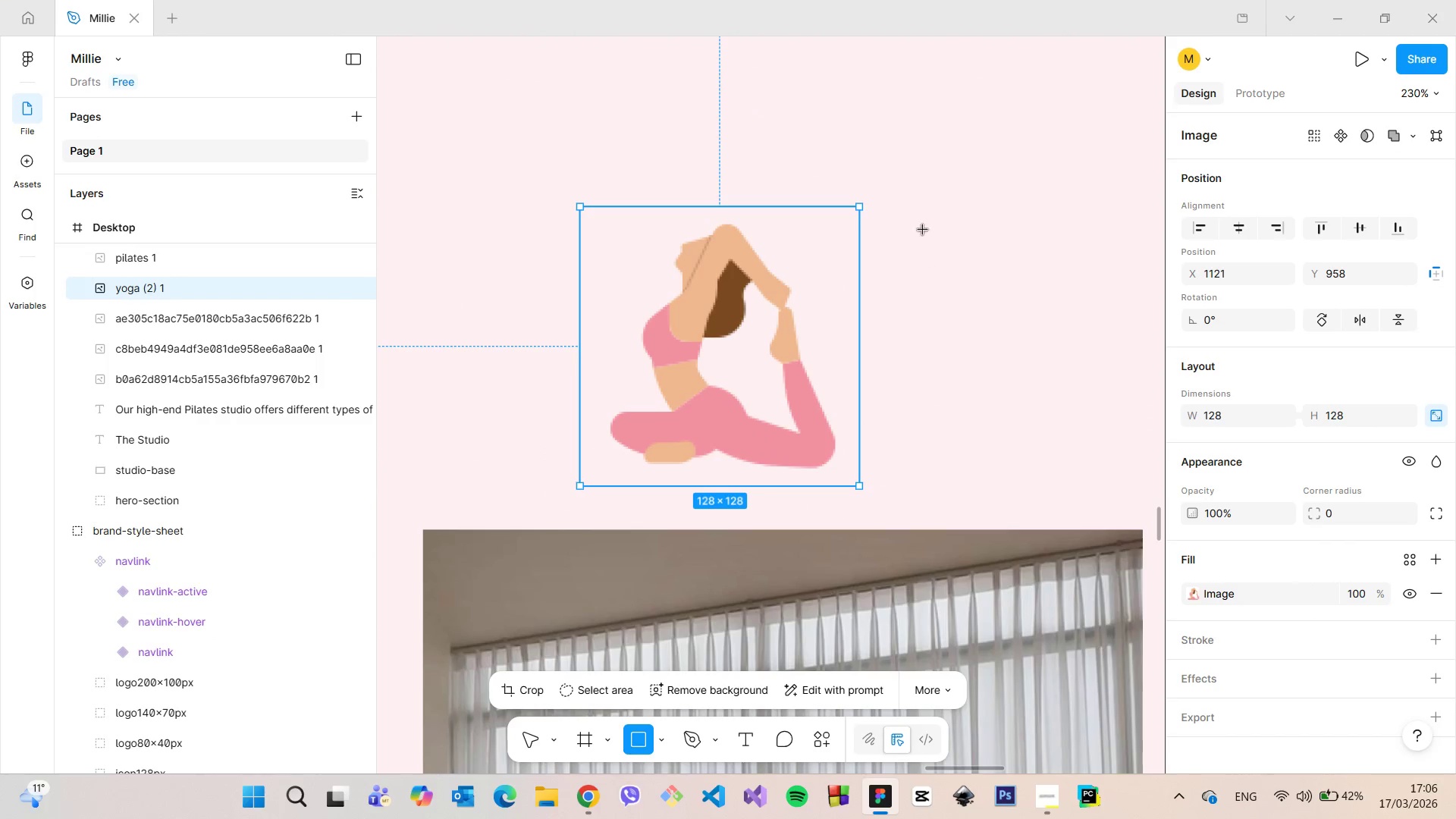 
left_click_drag(start_coordinate=[921, 195], to_coordinate=[996, 273])
 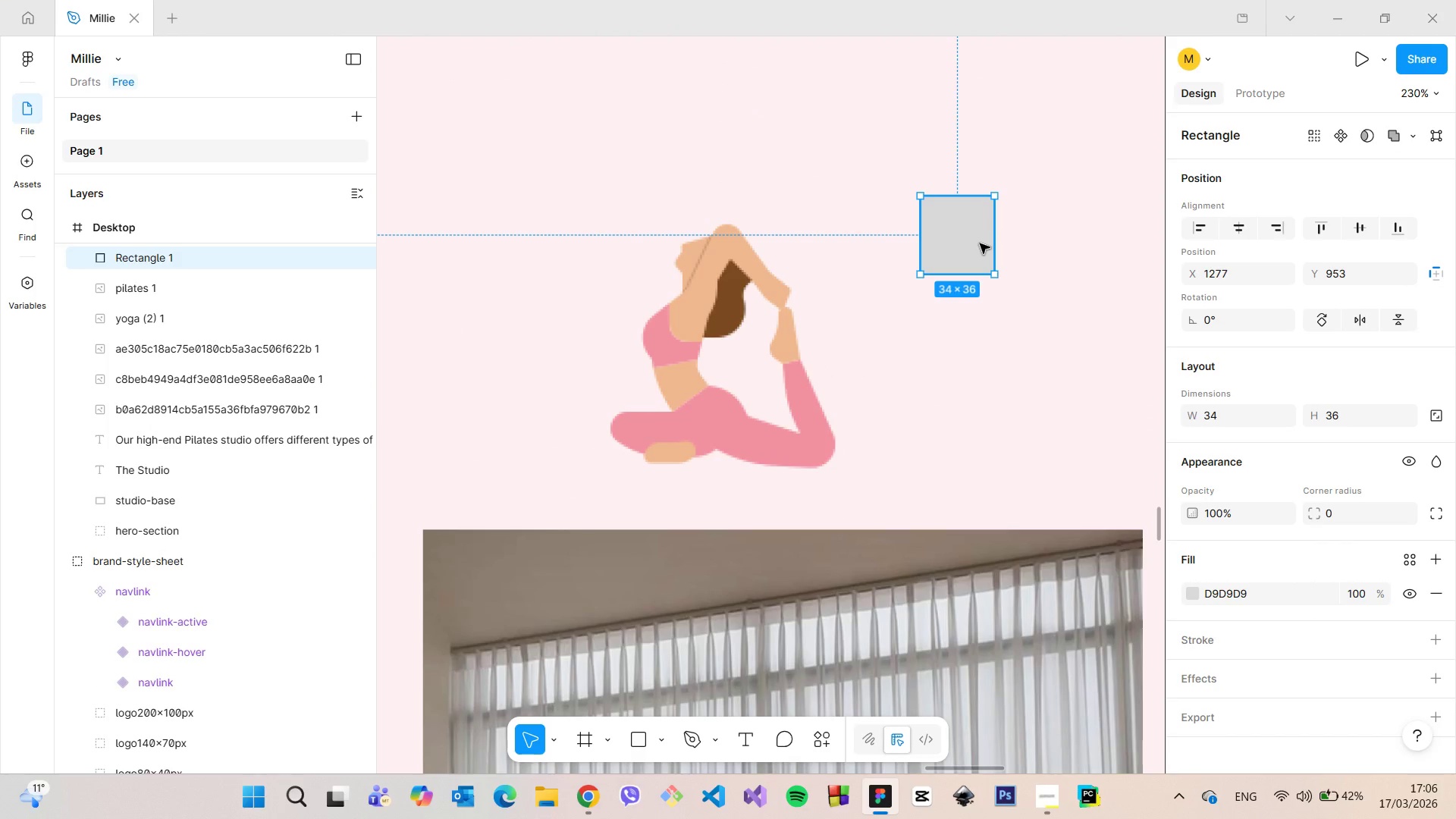 
hold_key(key=AltLeft, duration=0.62)
left_click_drag(start_coordinate=[980, 243], to_coordinate=[987, 347])
 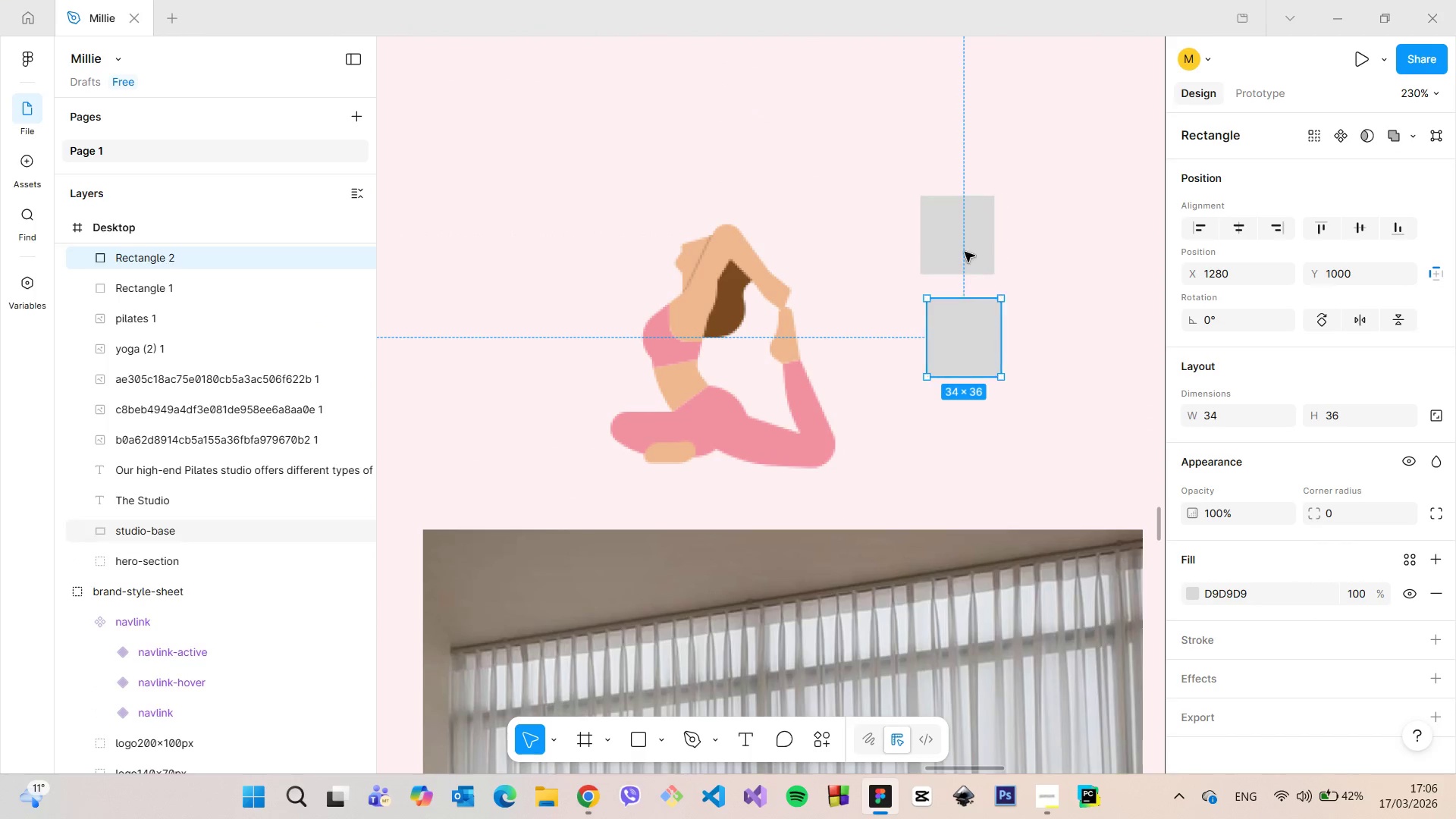 
left_click([965, 248])
 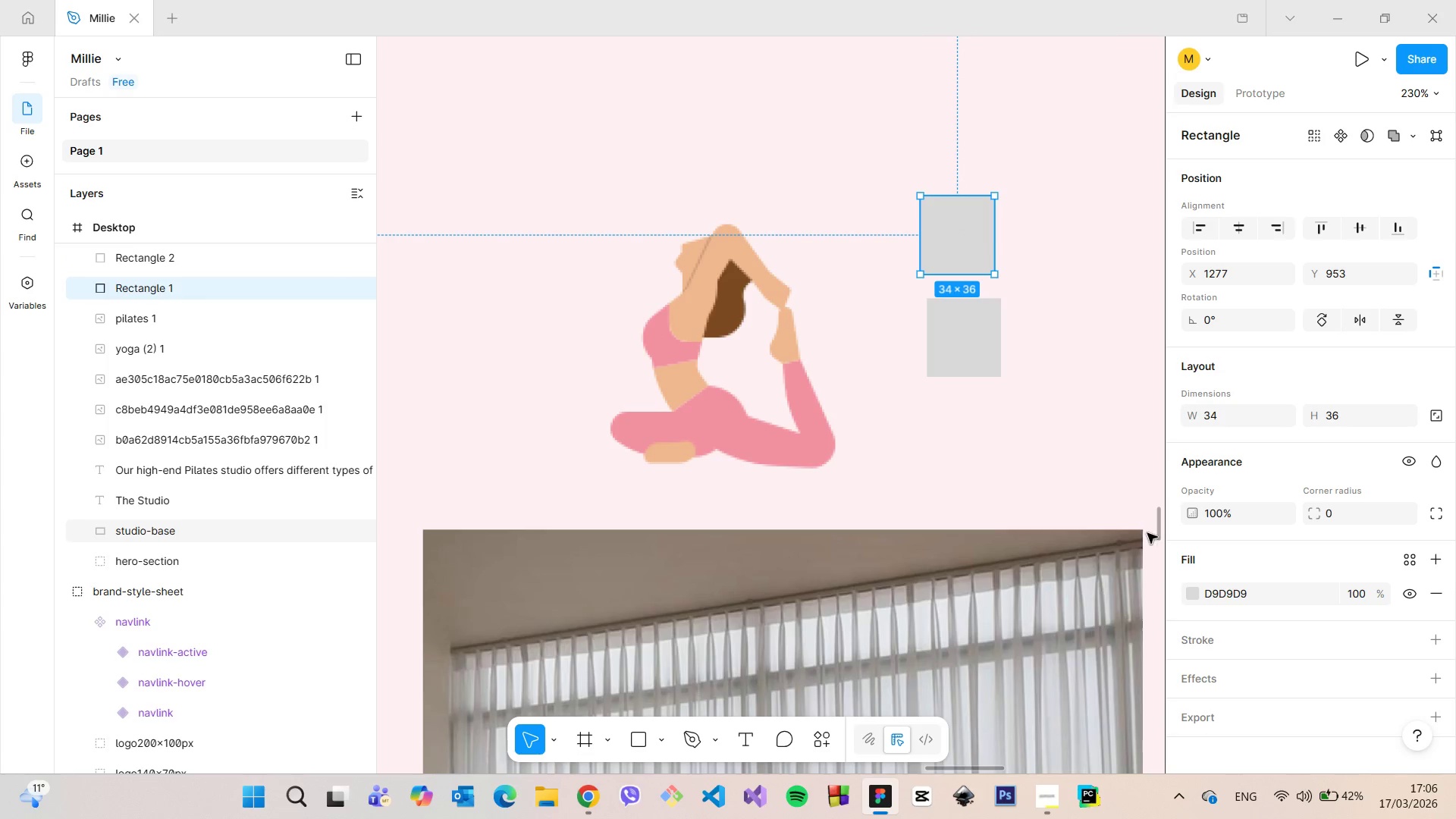 
left_click([1196, 592])
 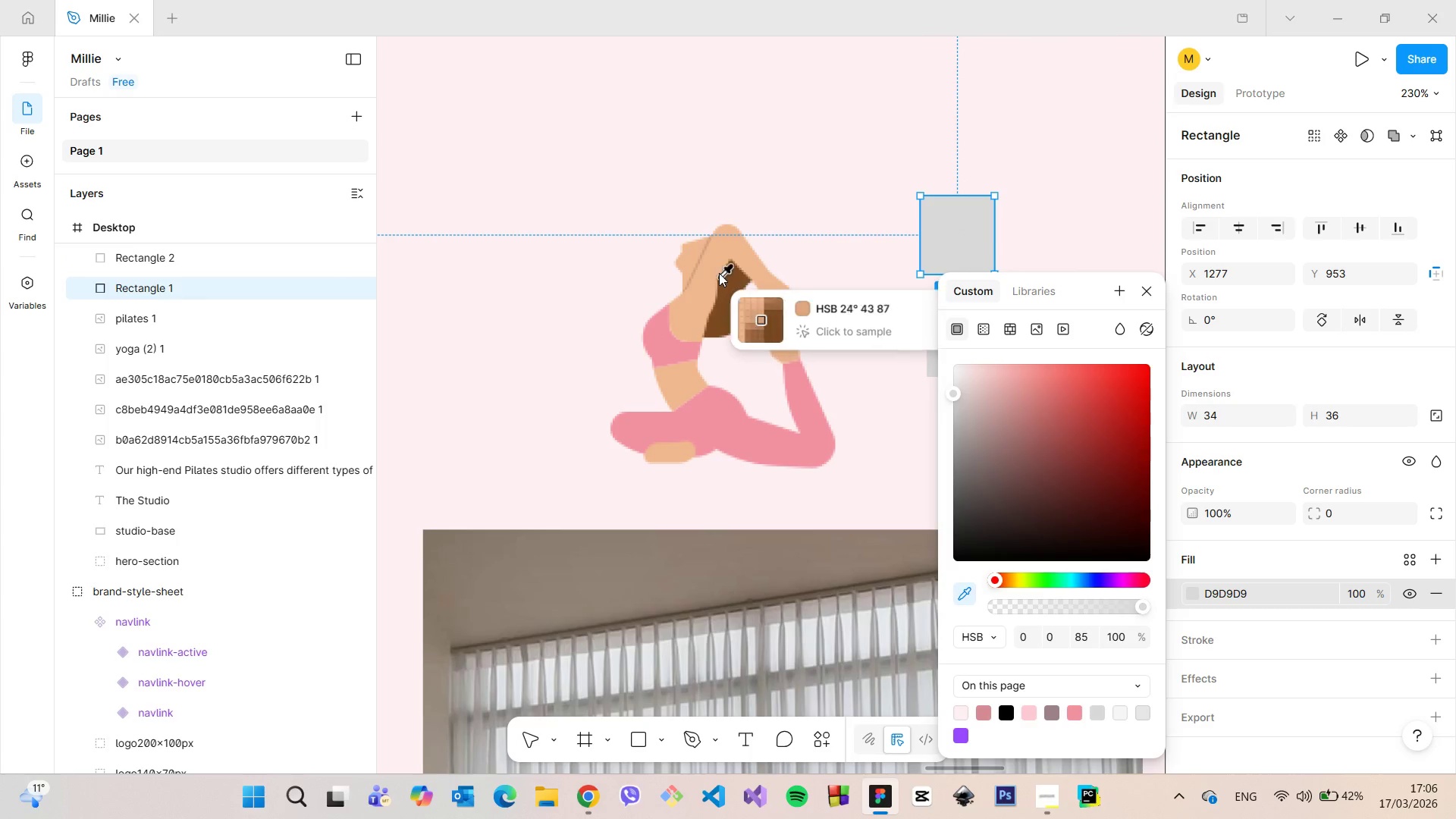 
left_click([713, 268])
 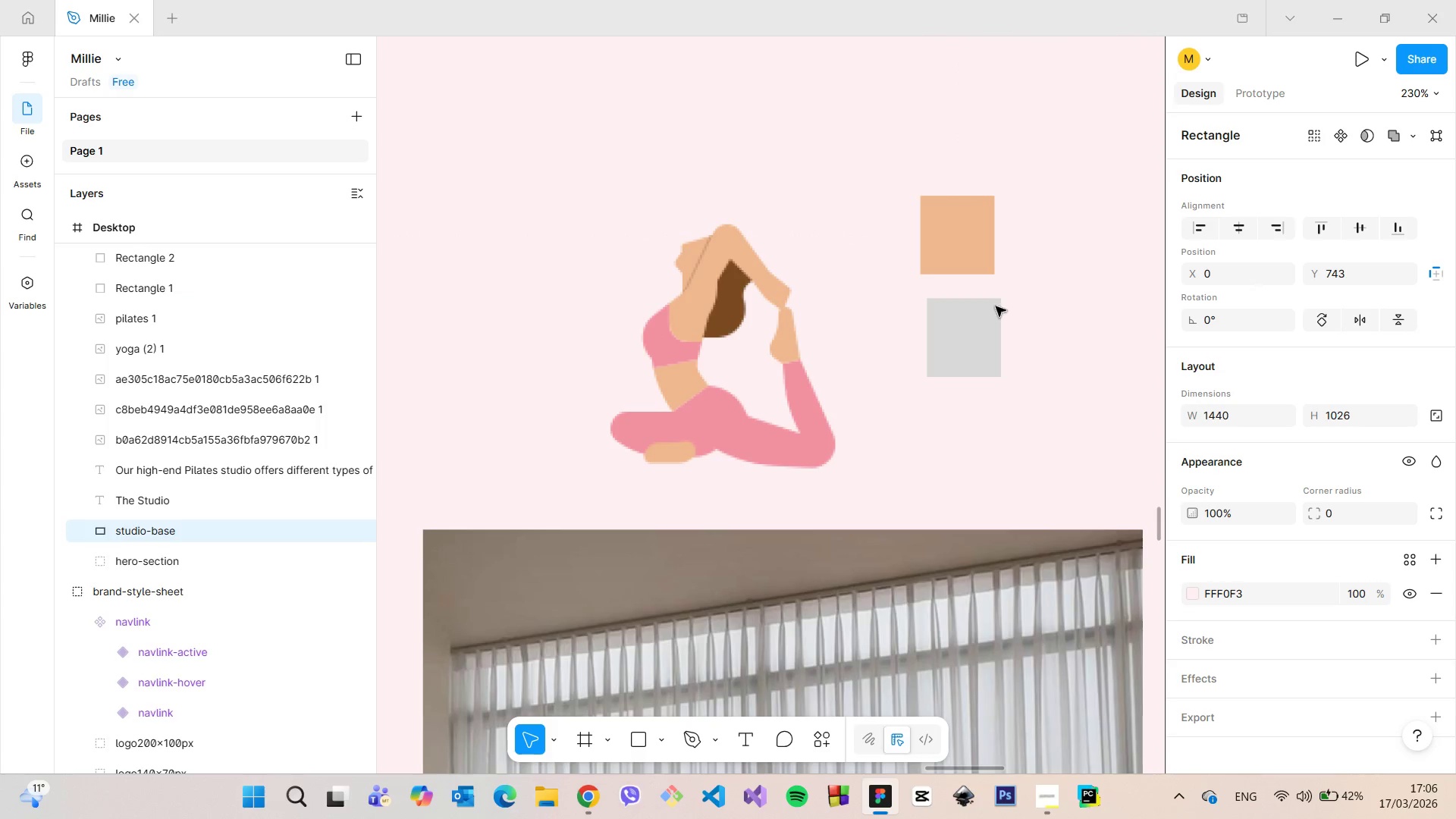 
double_click([963, 341])
 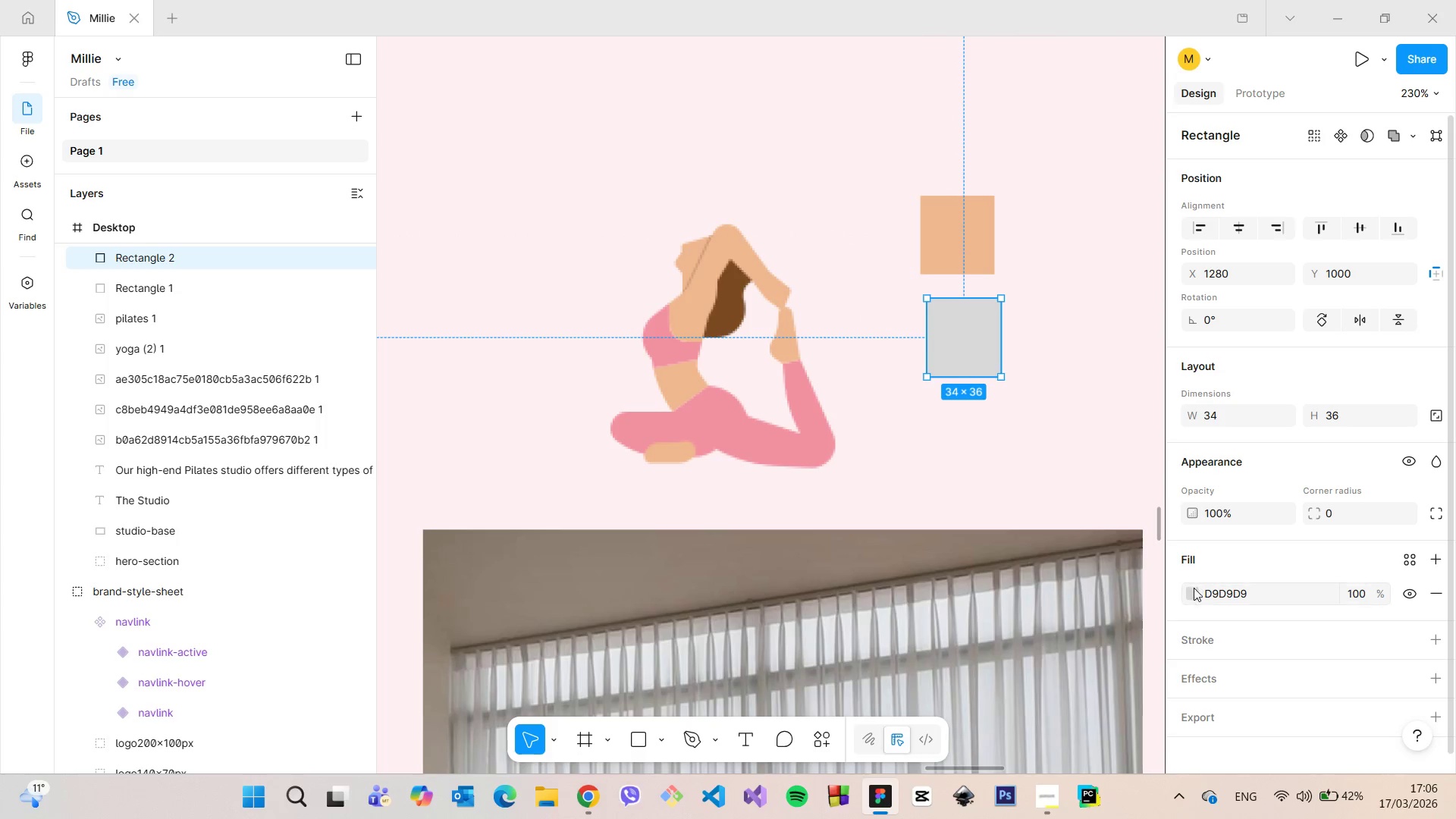 
left_click([1191, 597])
 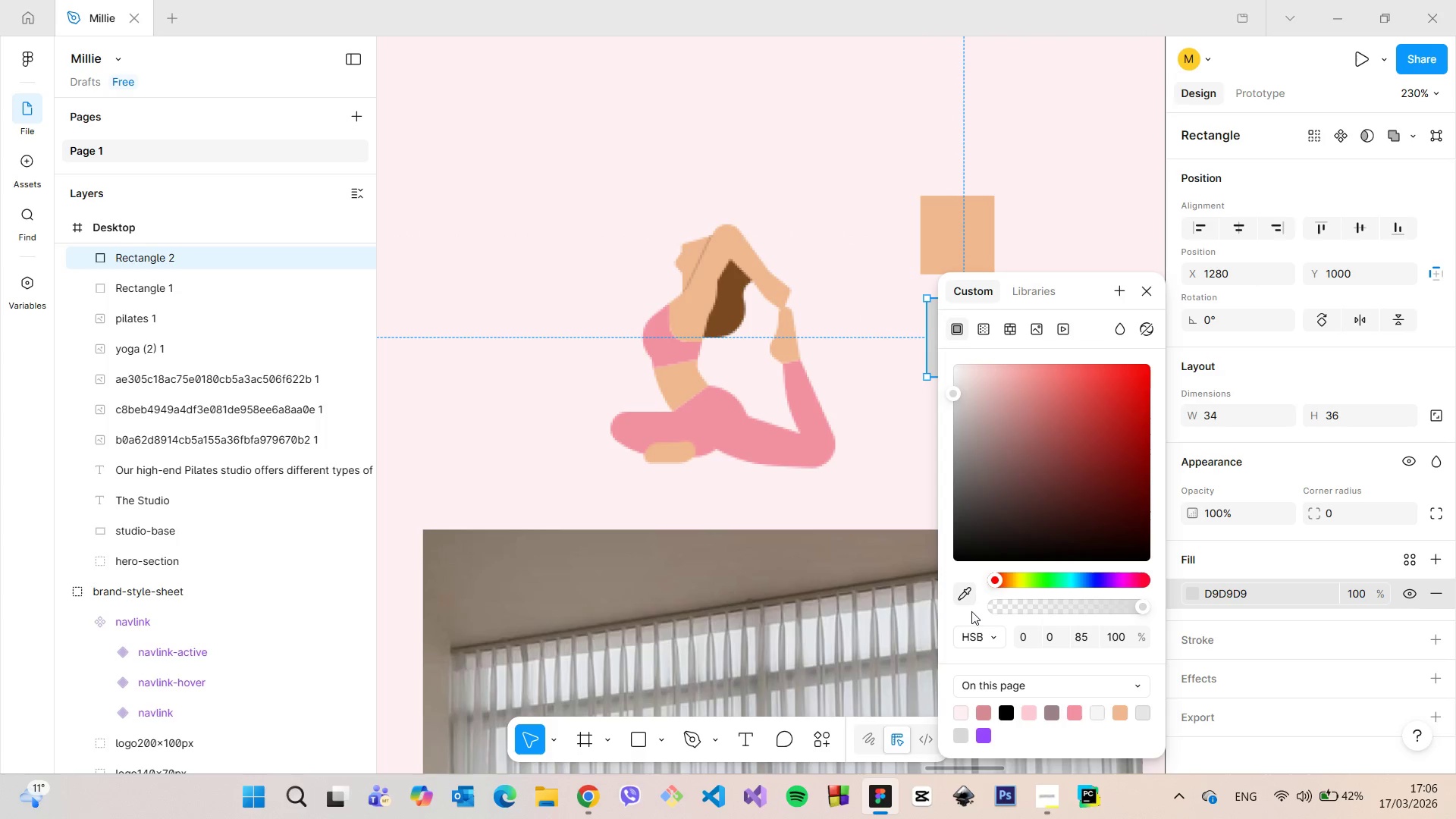 
left_click([966, 607])
 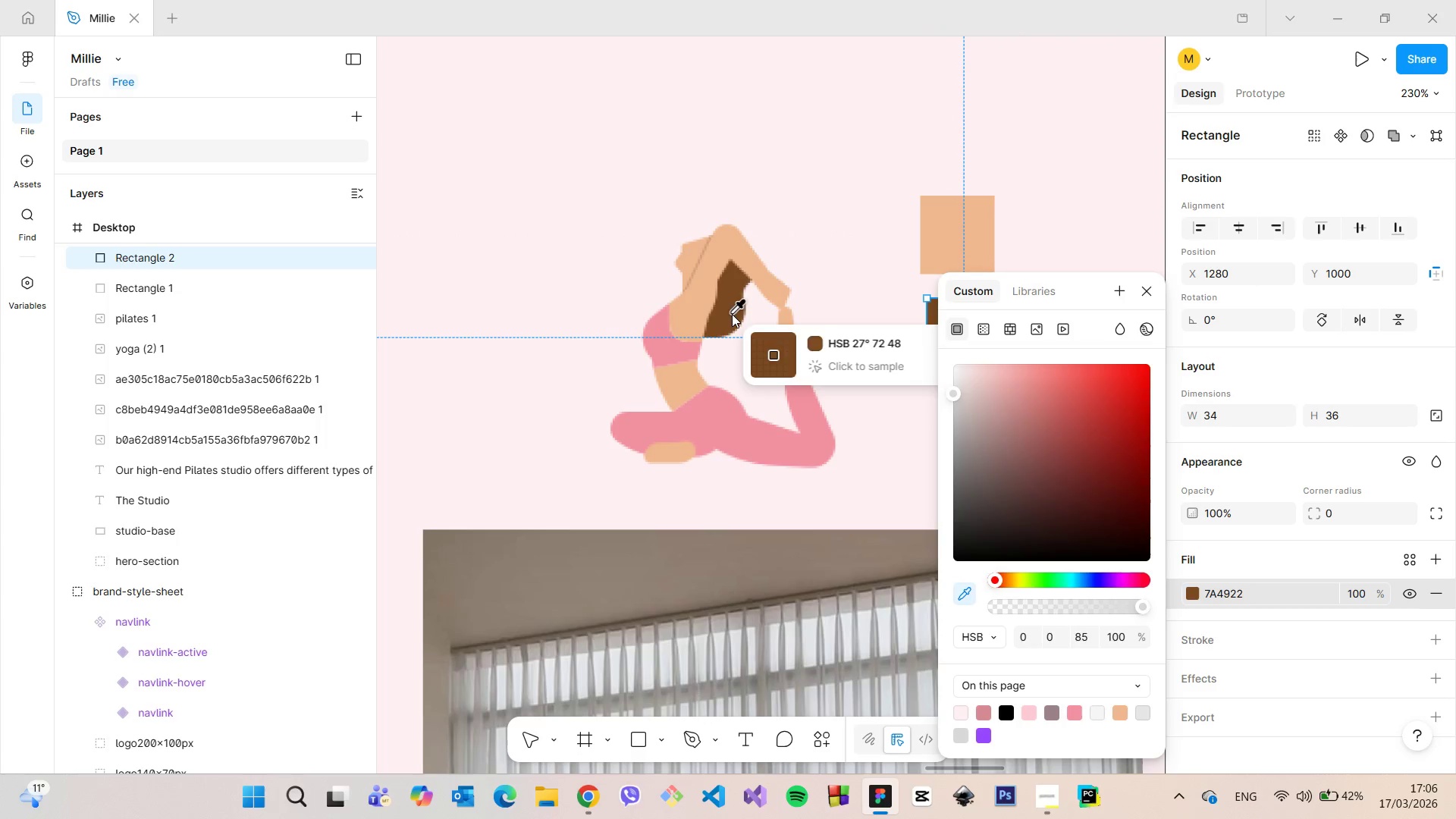 
double_click([861, 215])
 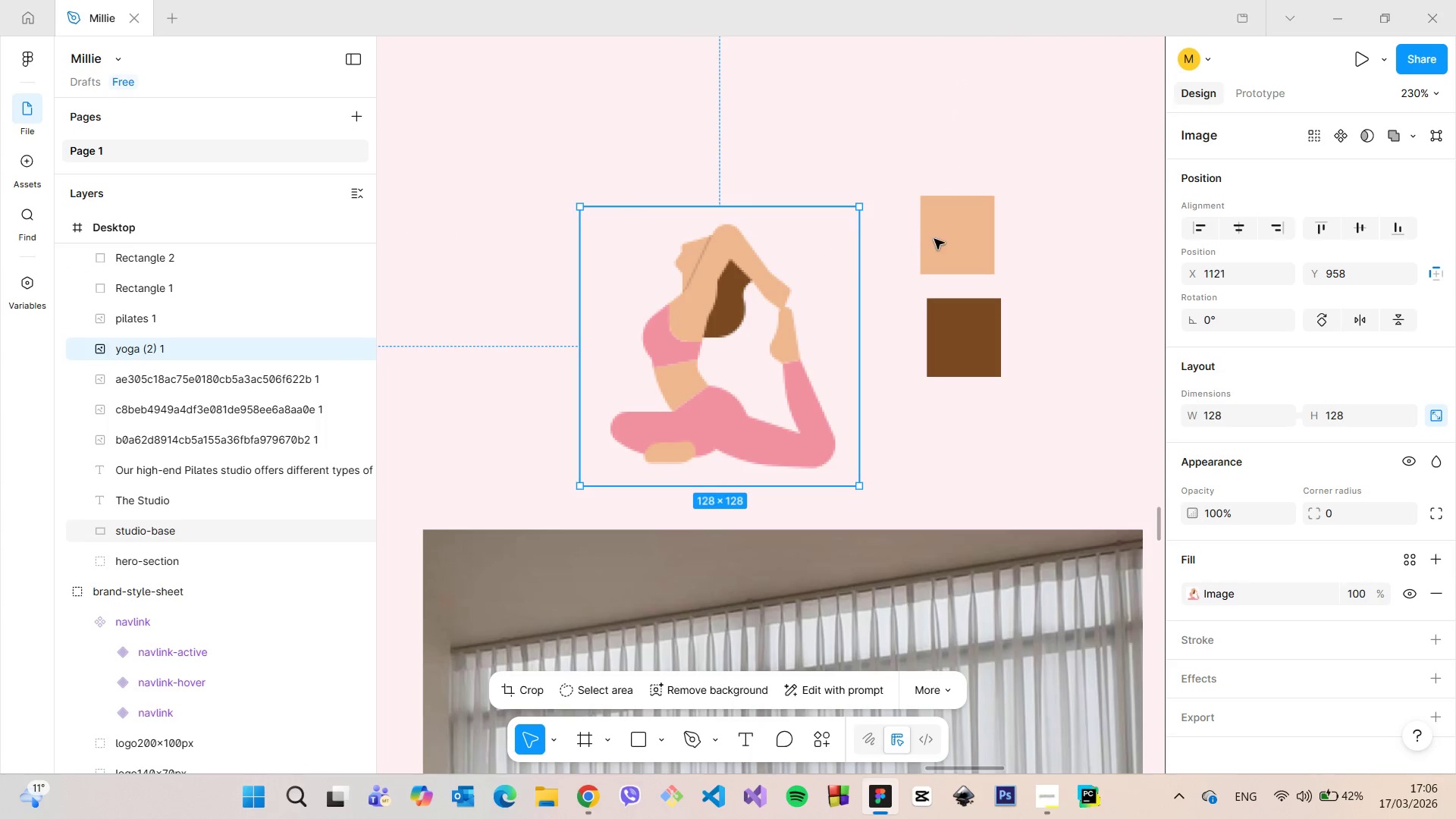 
left_click([937, 239])
 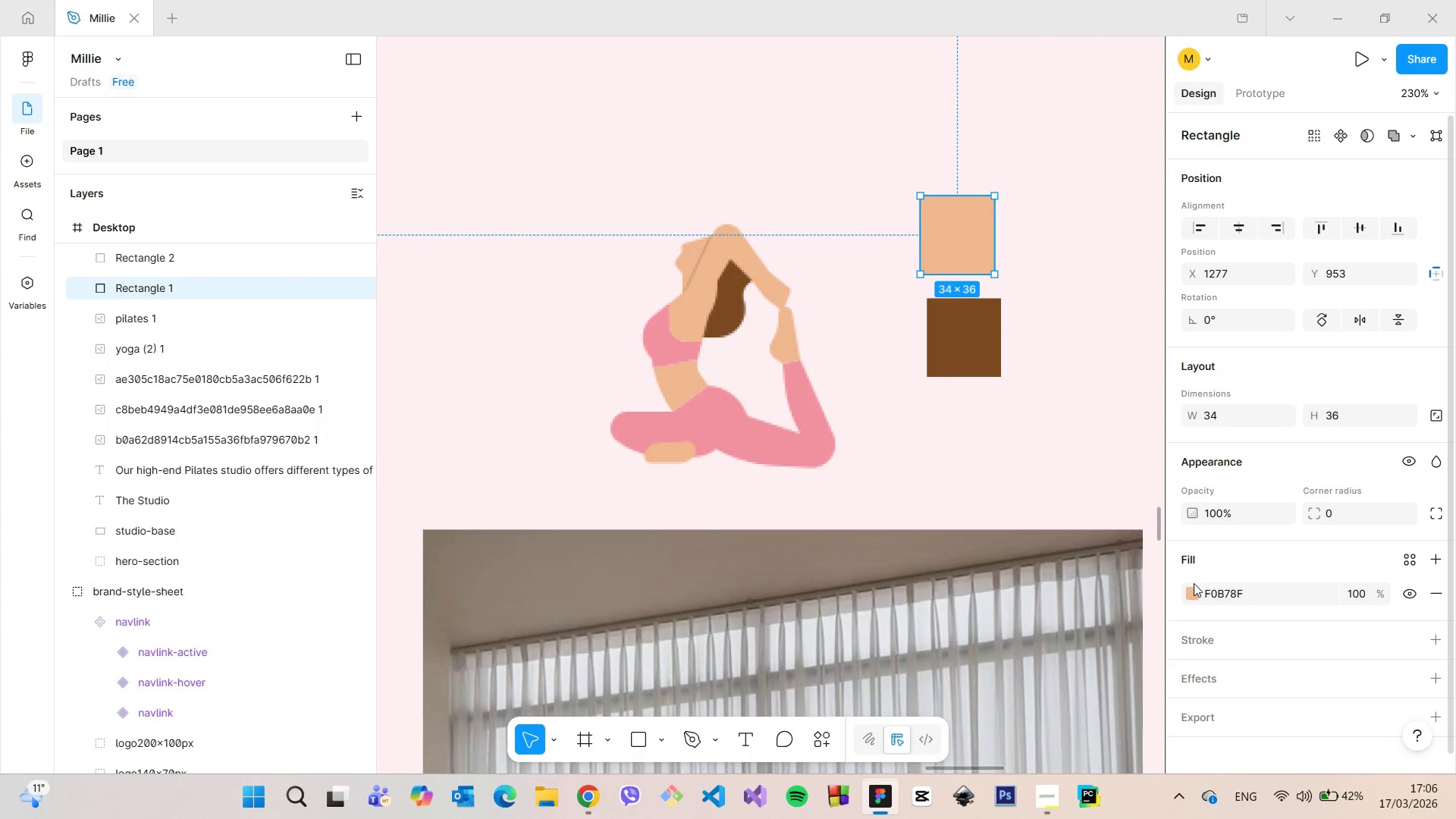 
left_click([1229, 598])
 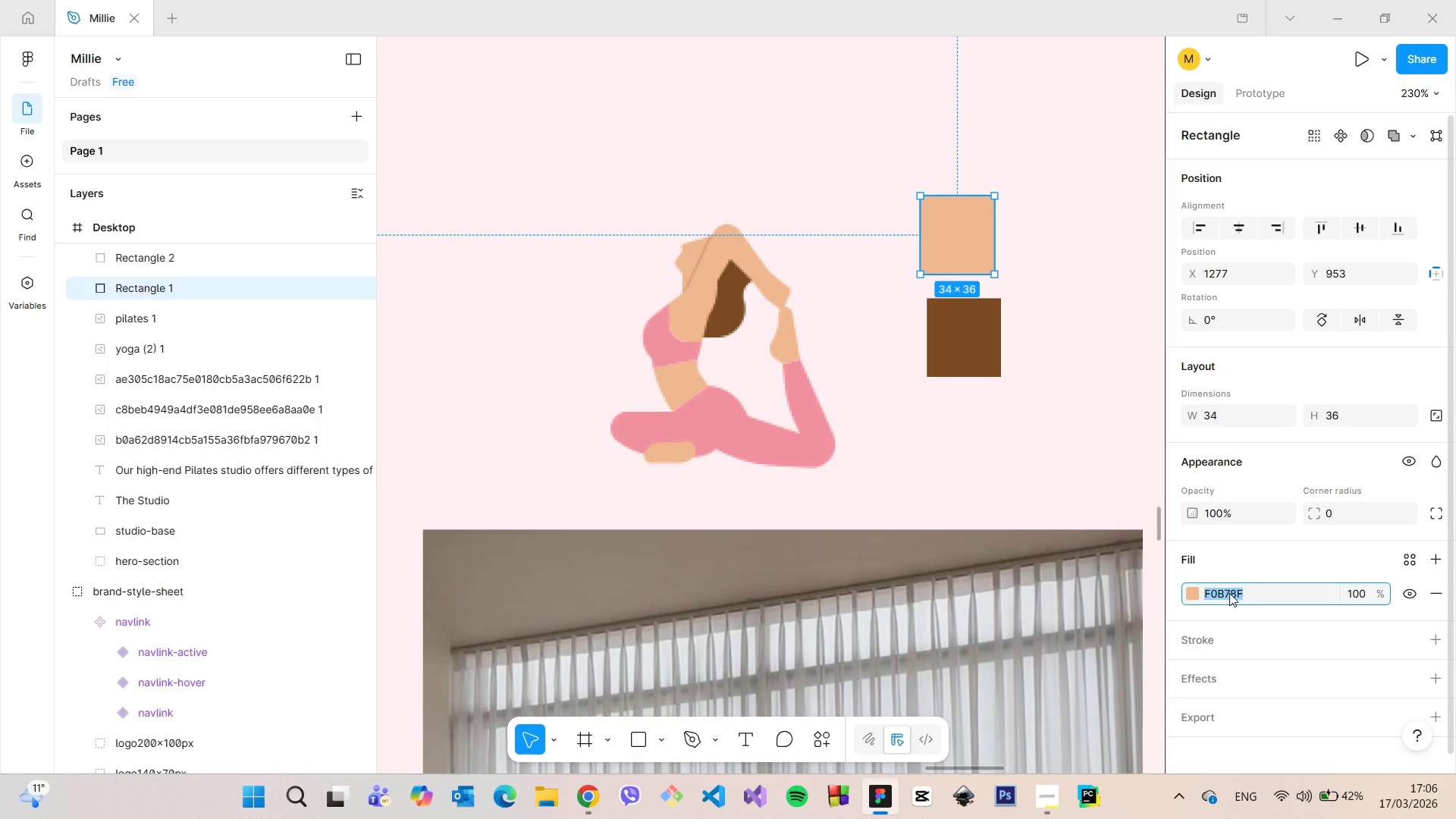 
hold_key(key=ControlLeft, duration=0.58)
 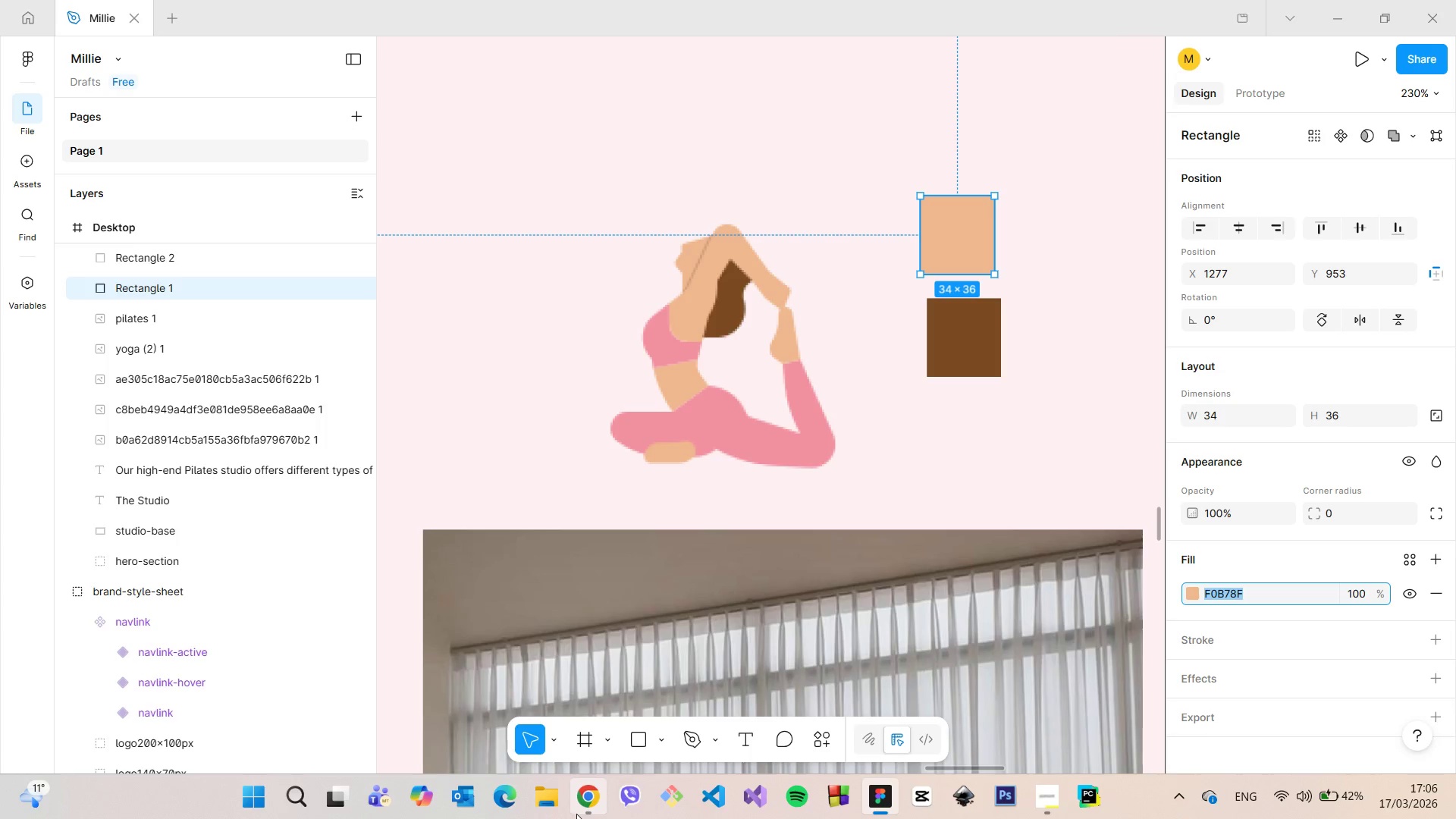 
hold_key(key=C, duration=0.31)
 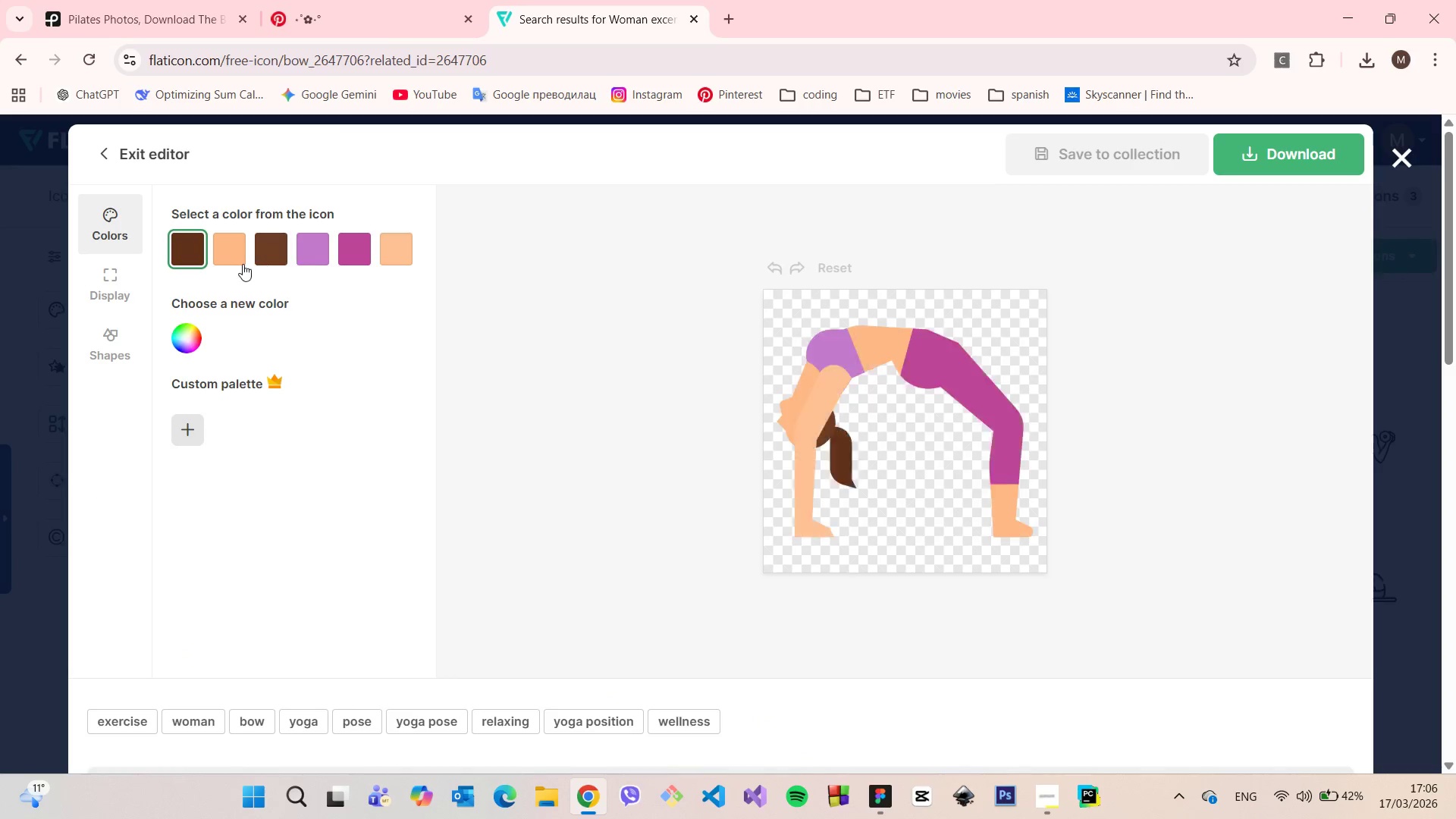 
left_click([239, 256])
 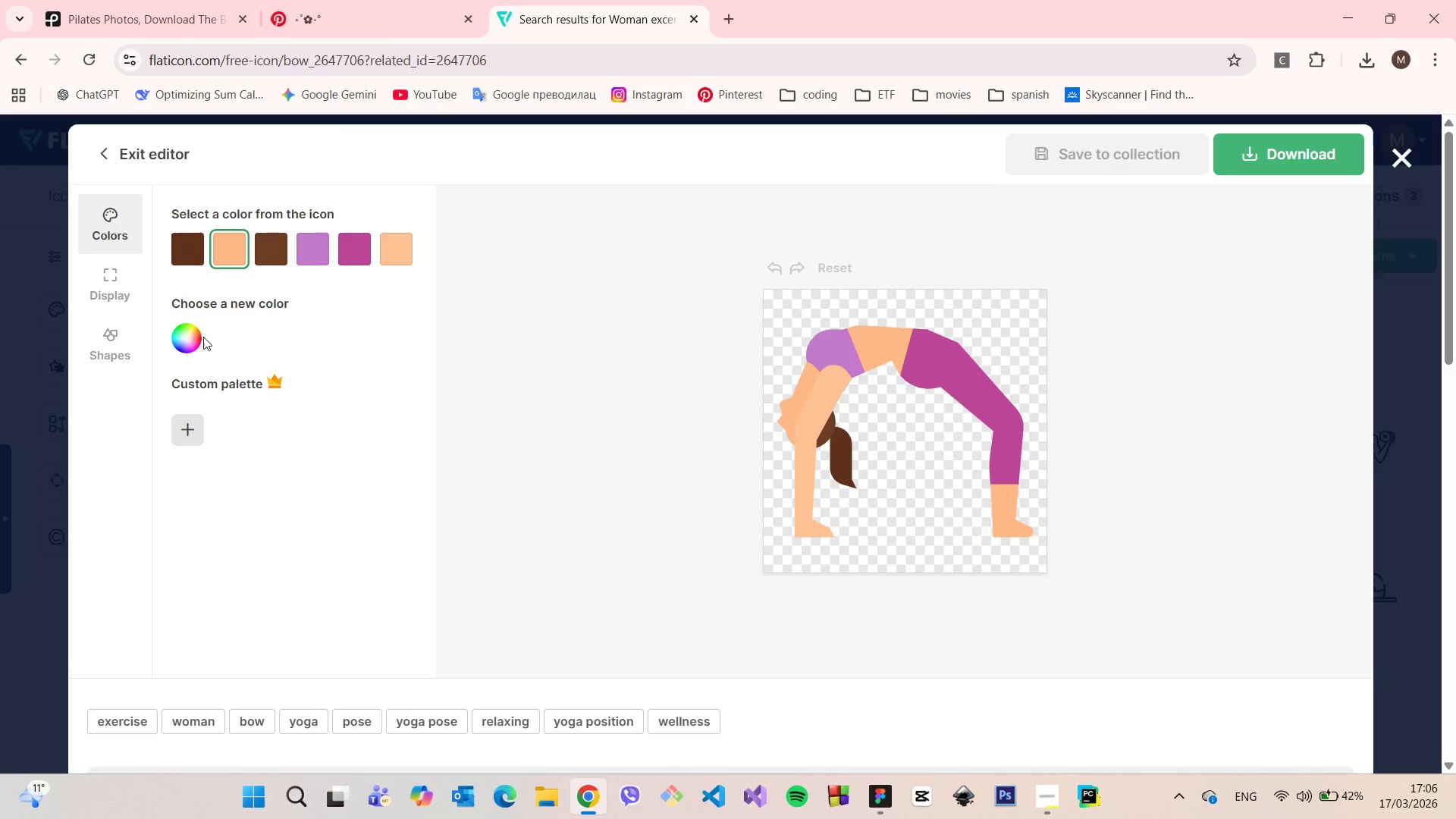 
left_click([189, 337])
 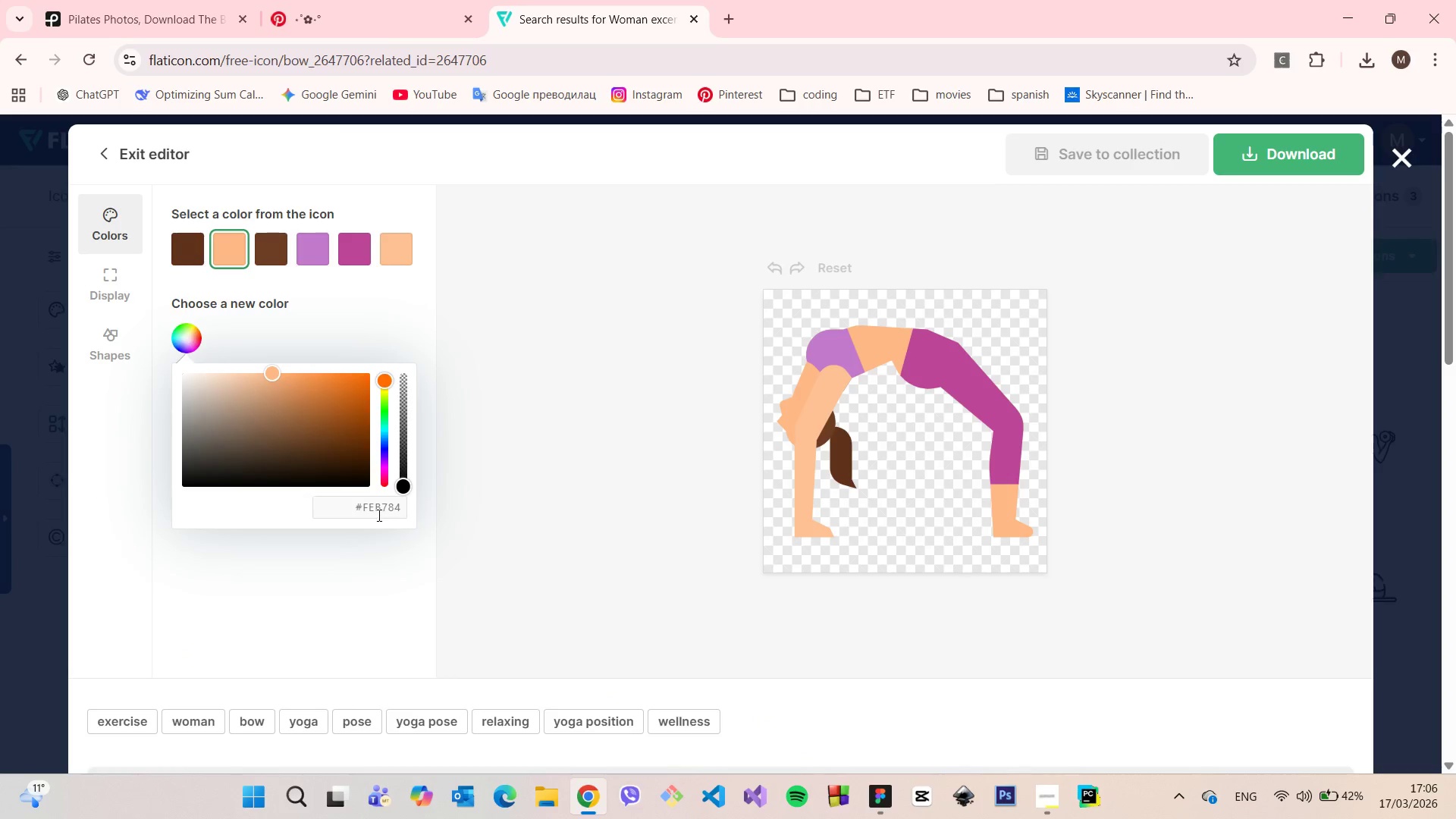 
double_click([378, 515])
 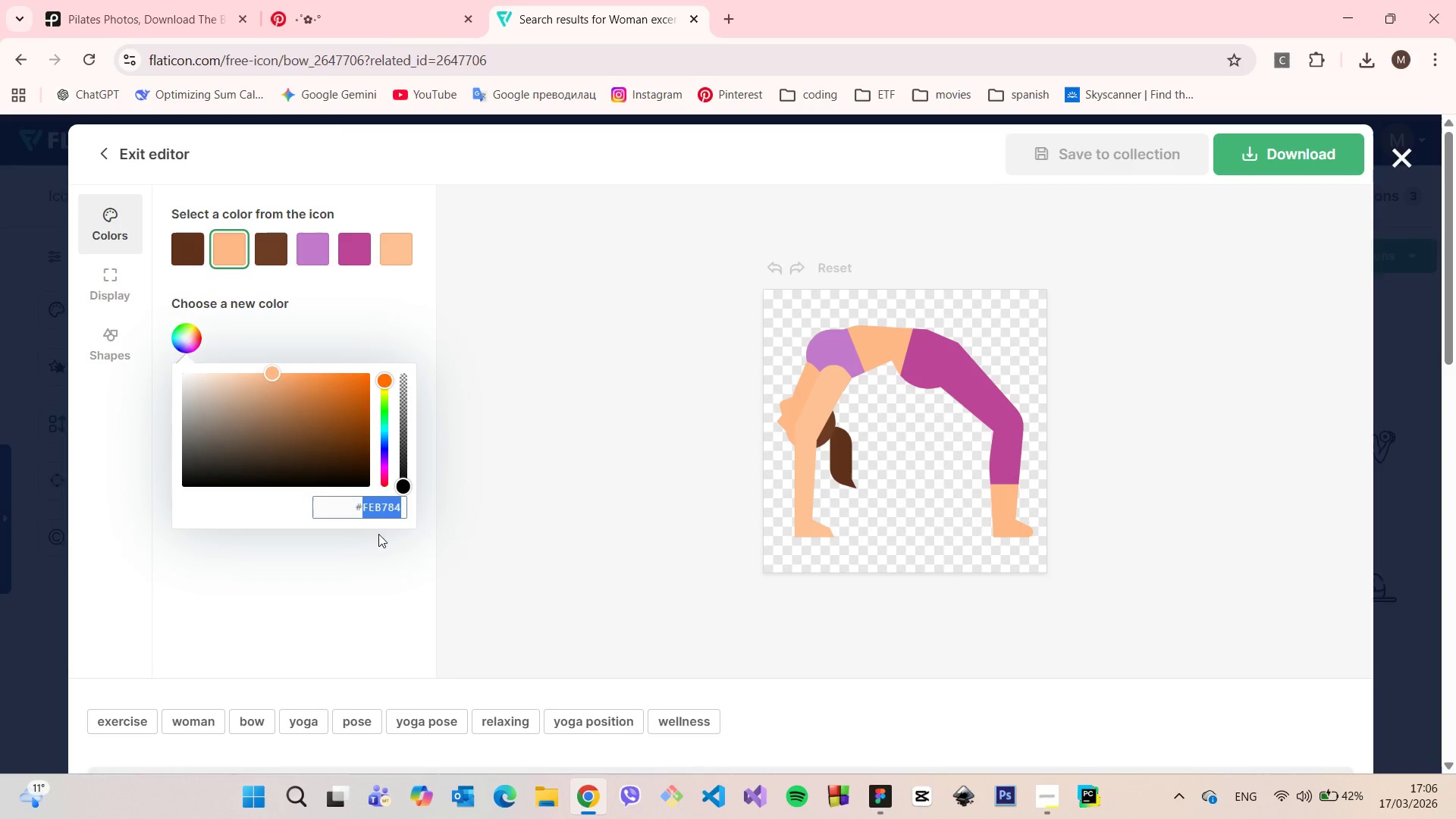 
key(Control+V)
 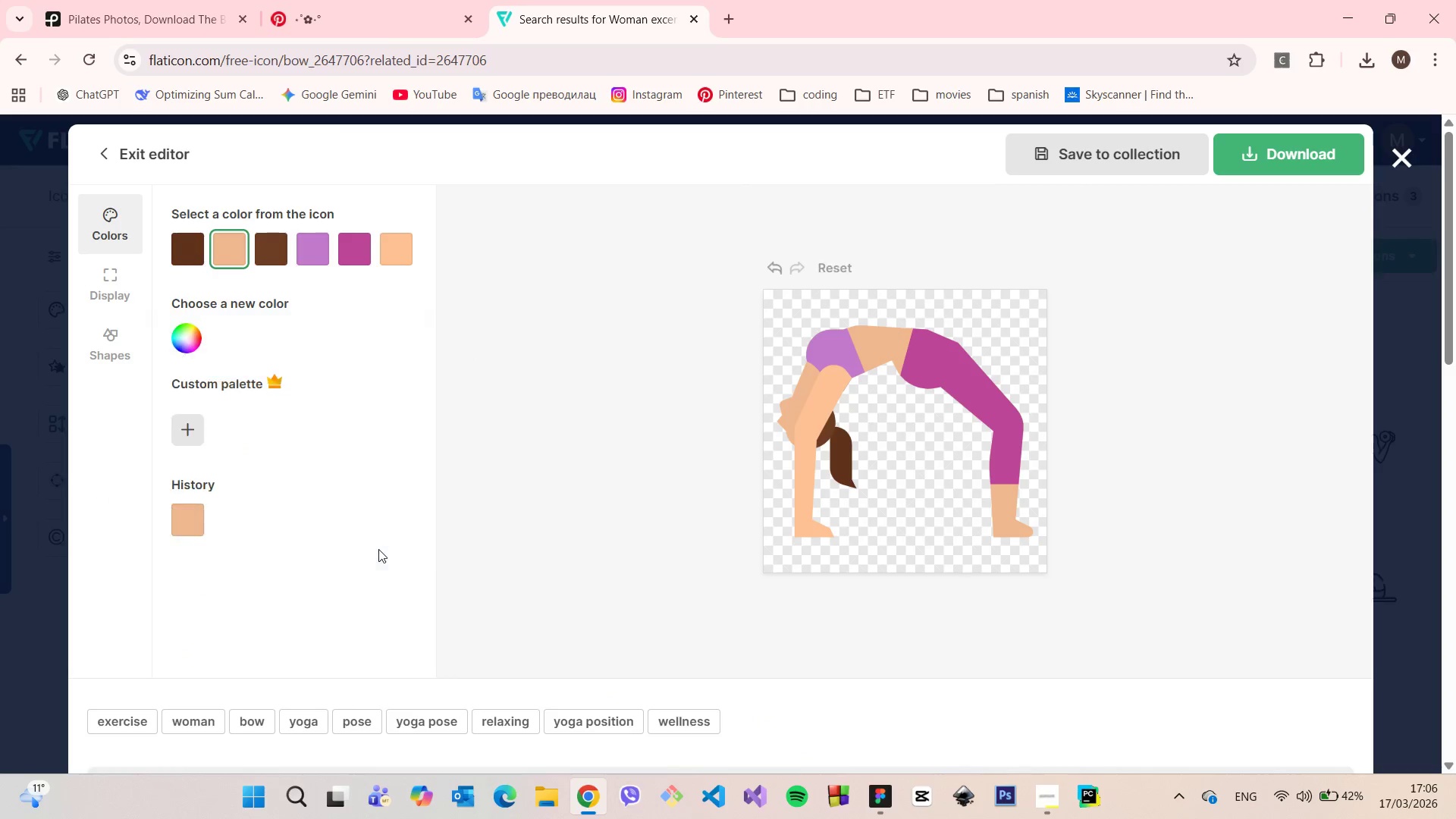 
left_click([378, 549])
 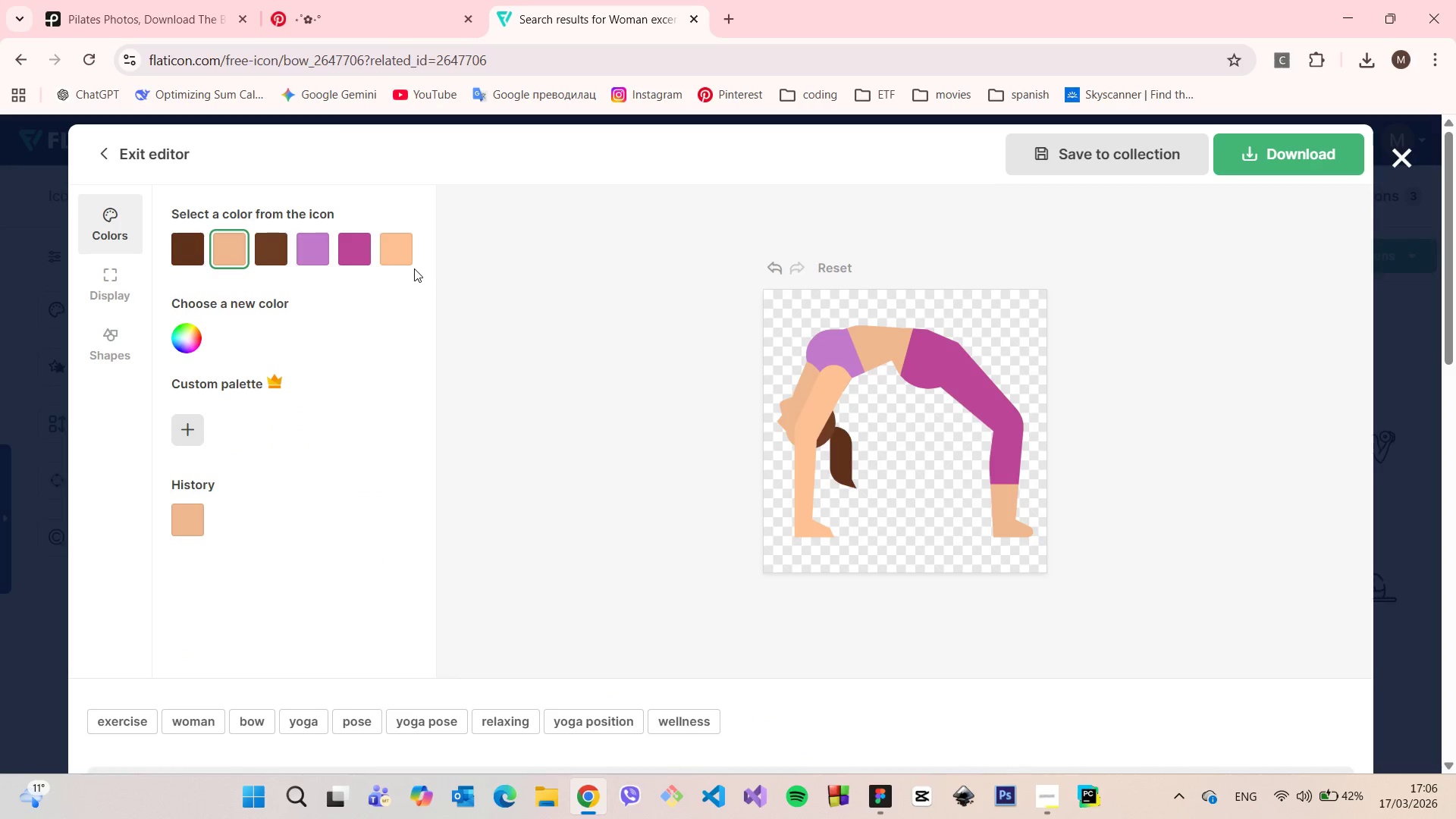 
left_click([404, 253])
 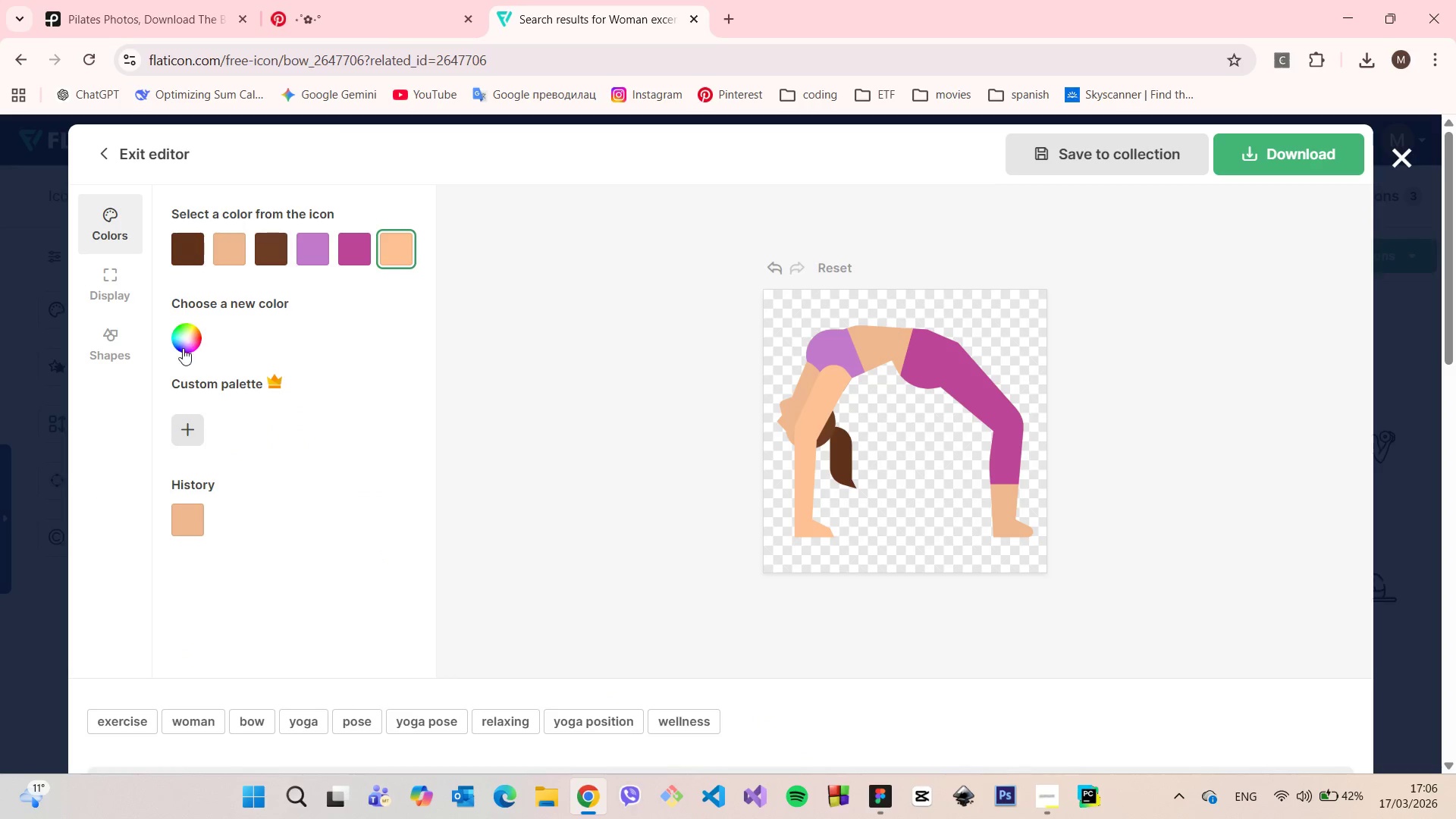 
left_click([183, 338])
 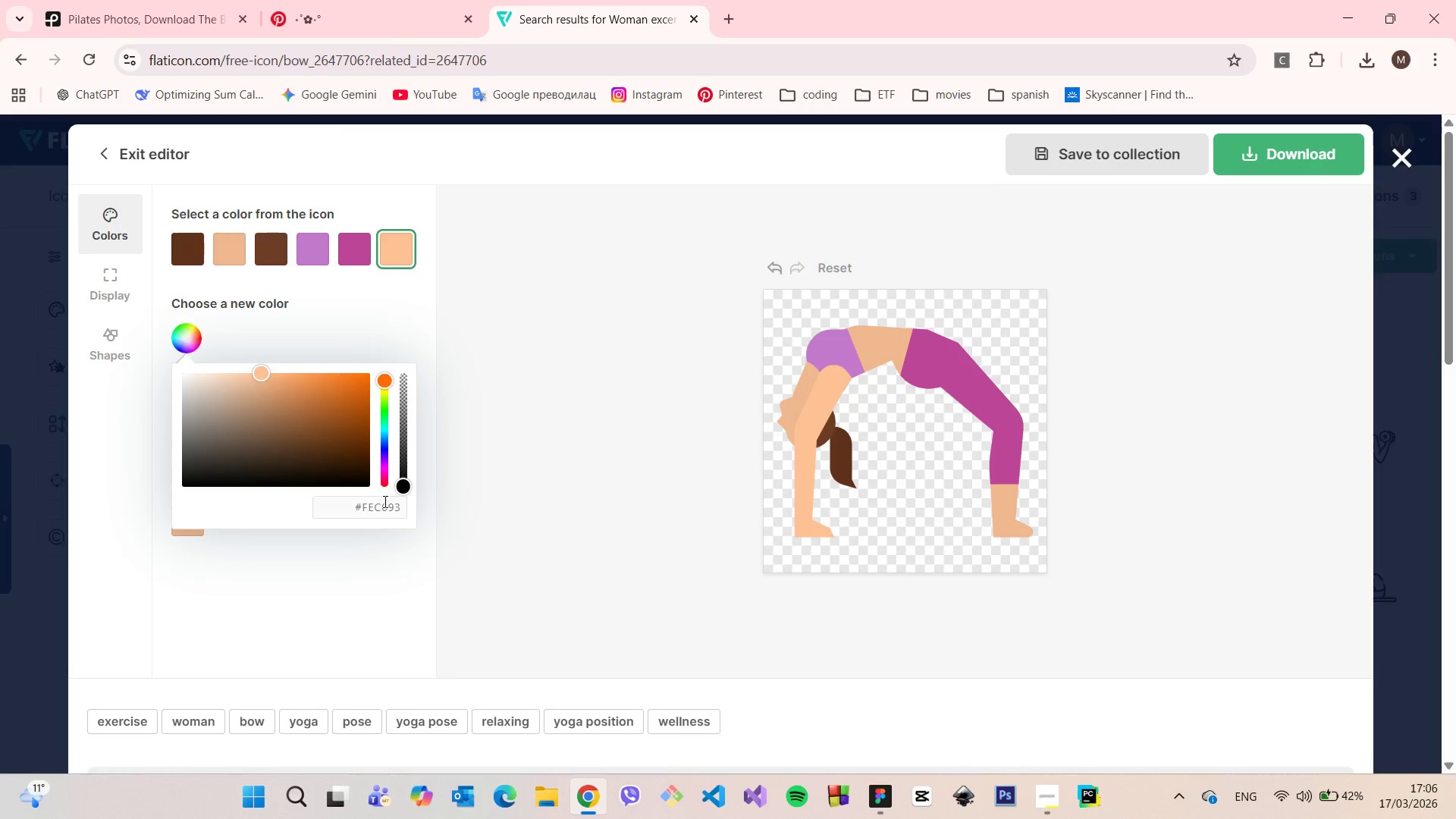 
double_click([384, 503])
 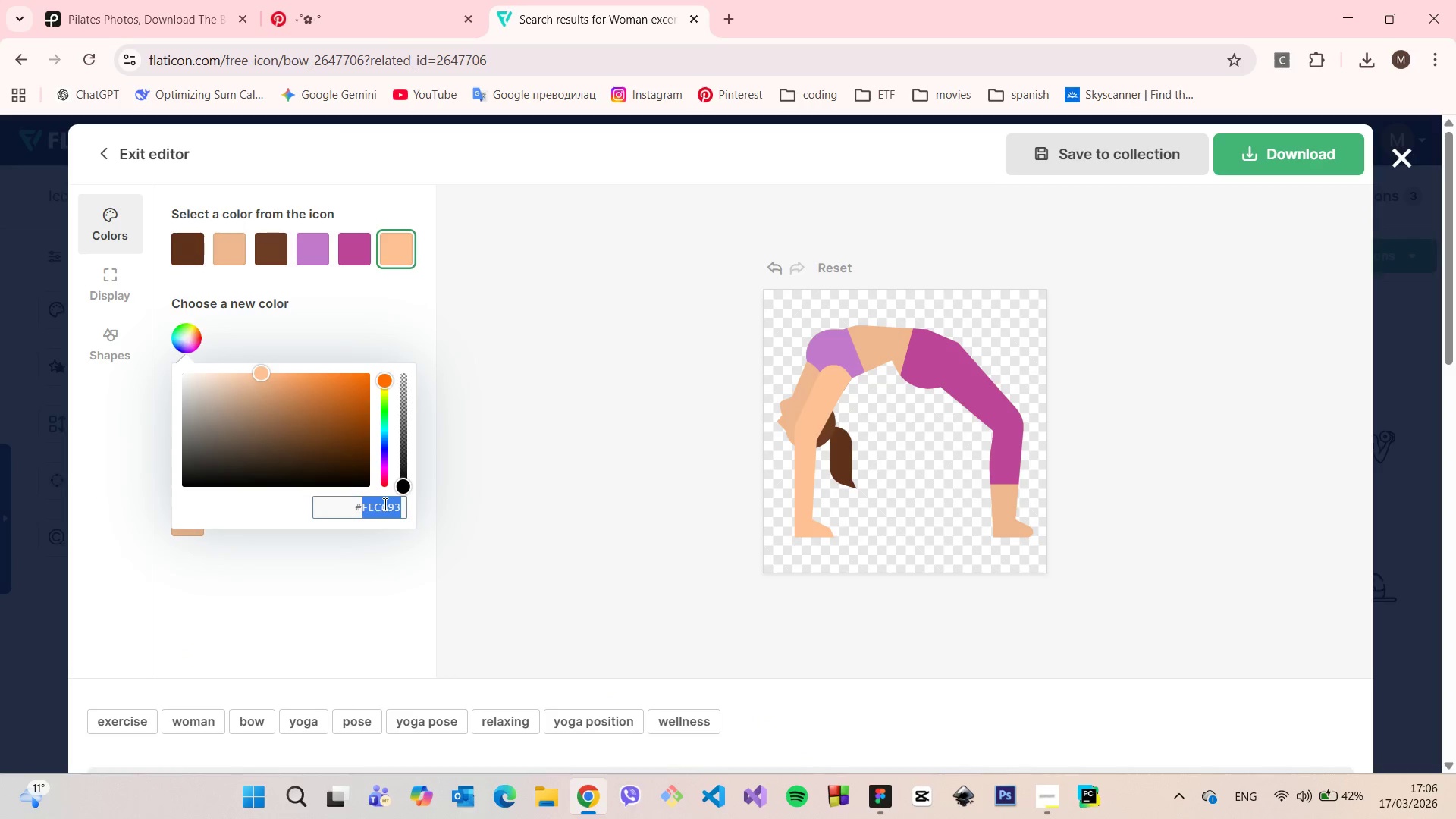 
key(Control+ControlLeft)
 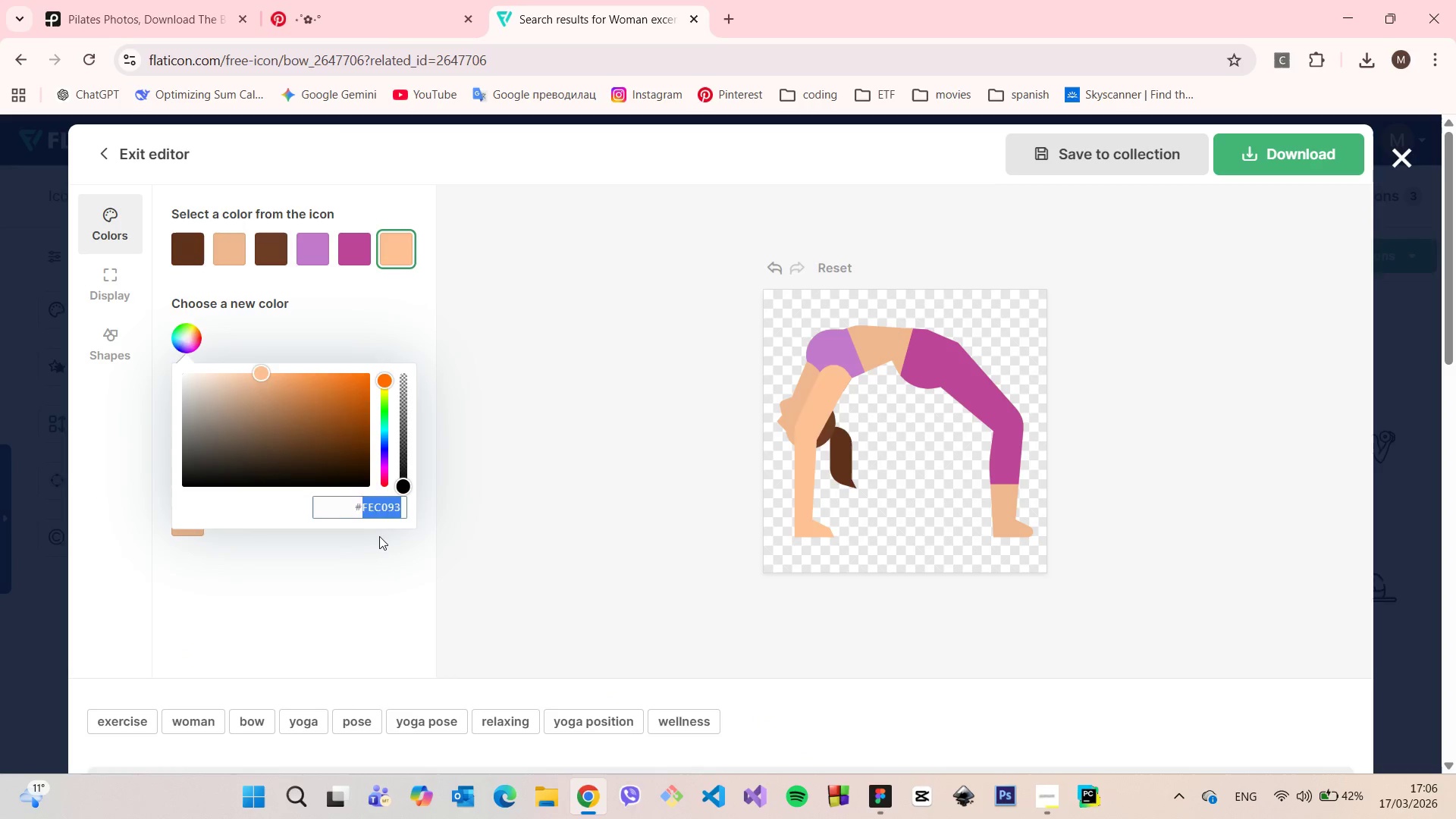 
key(Control+V)
 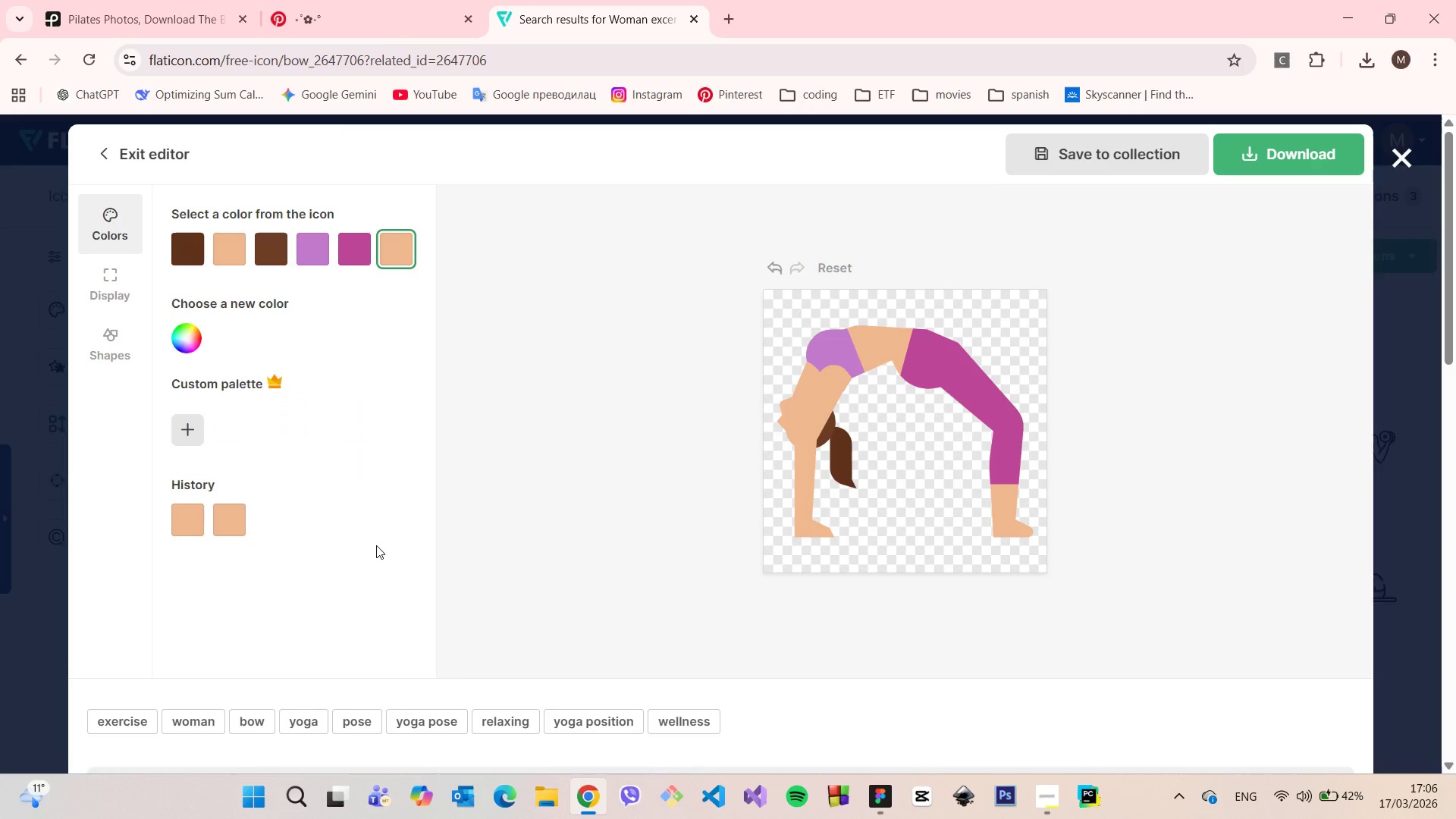 
left_click([376, 545])
 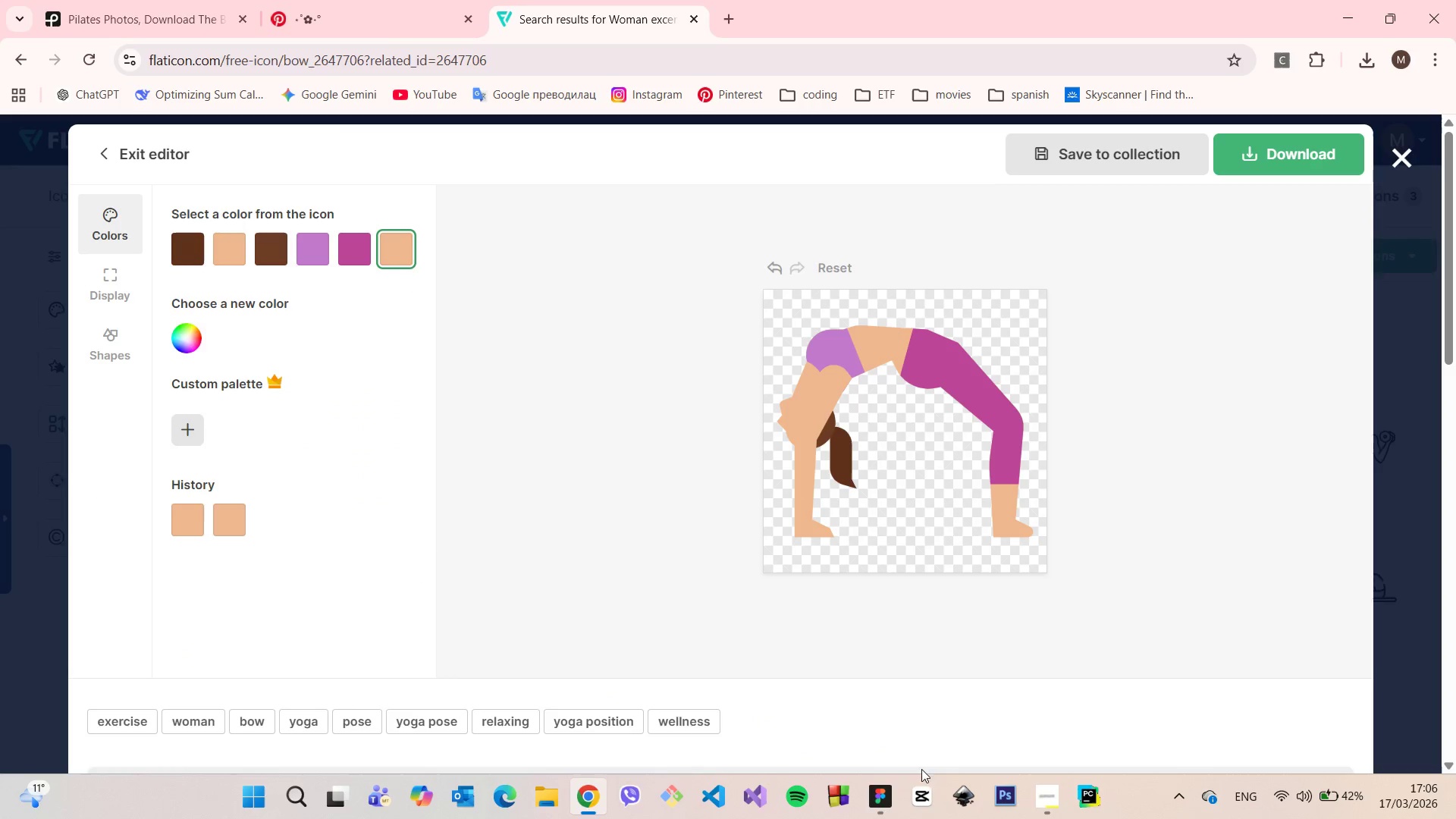 
left_click([864, 788])
 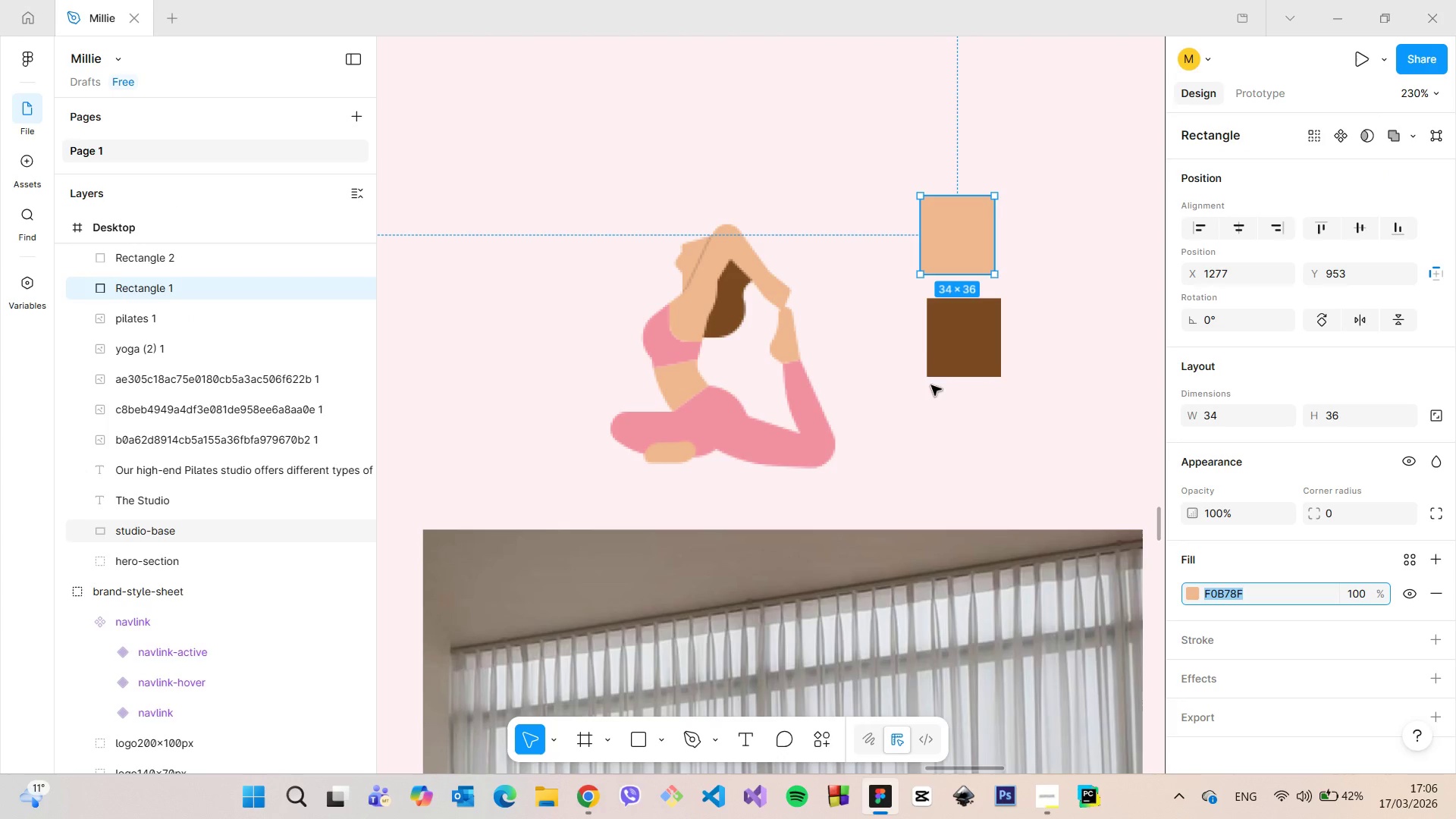 
left_click([932, 362])
 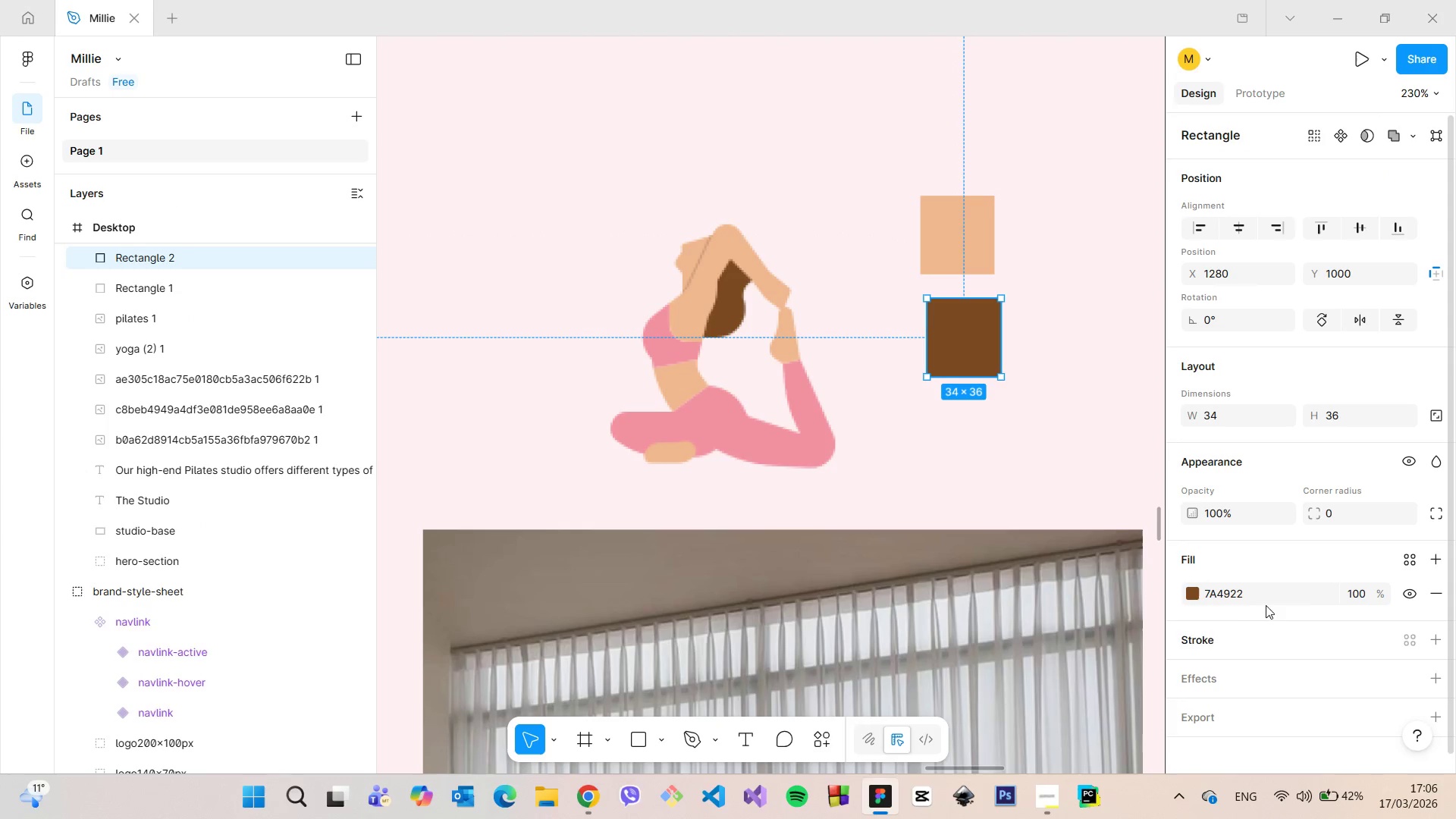 
left_click([1244, 598])
 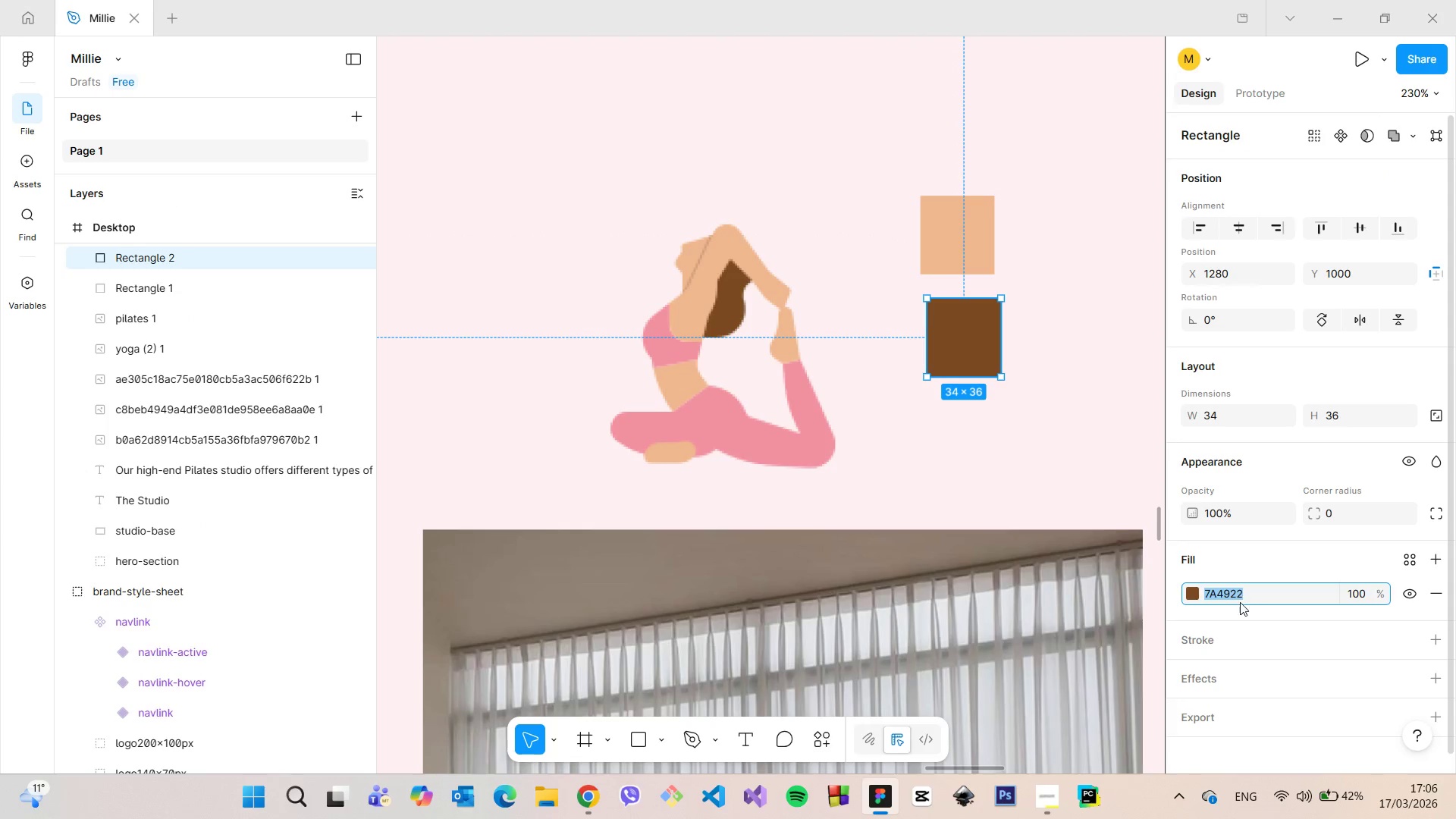 
key(Control+C)
 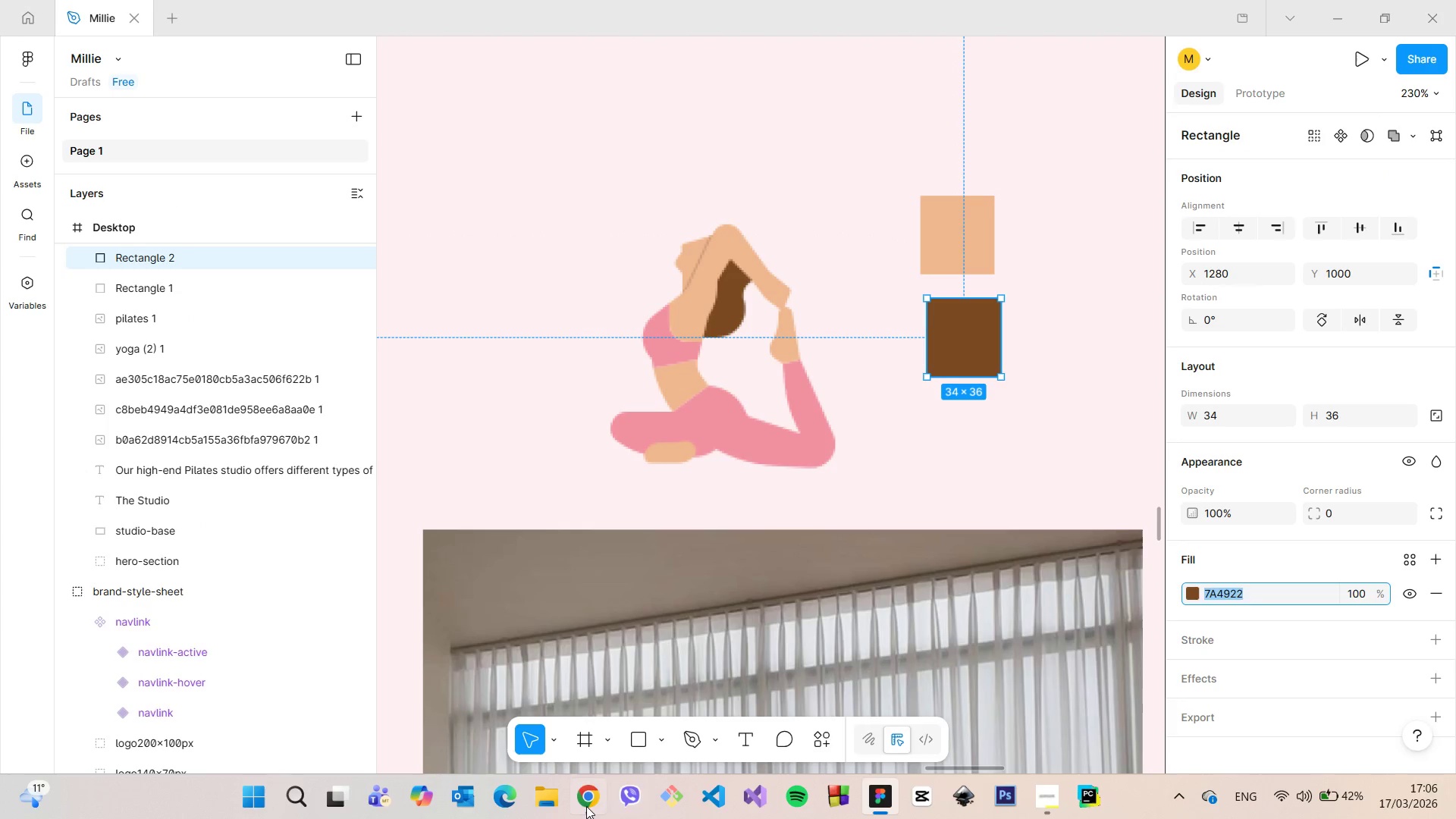 
left_click([587, 808])
 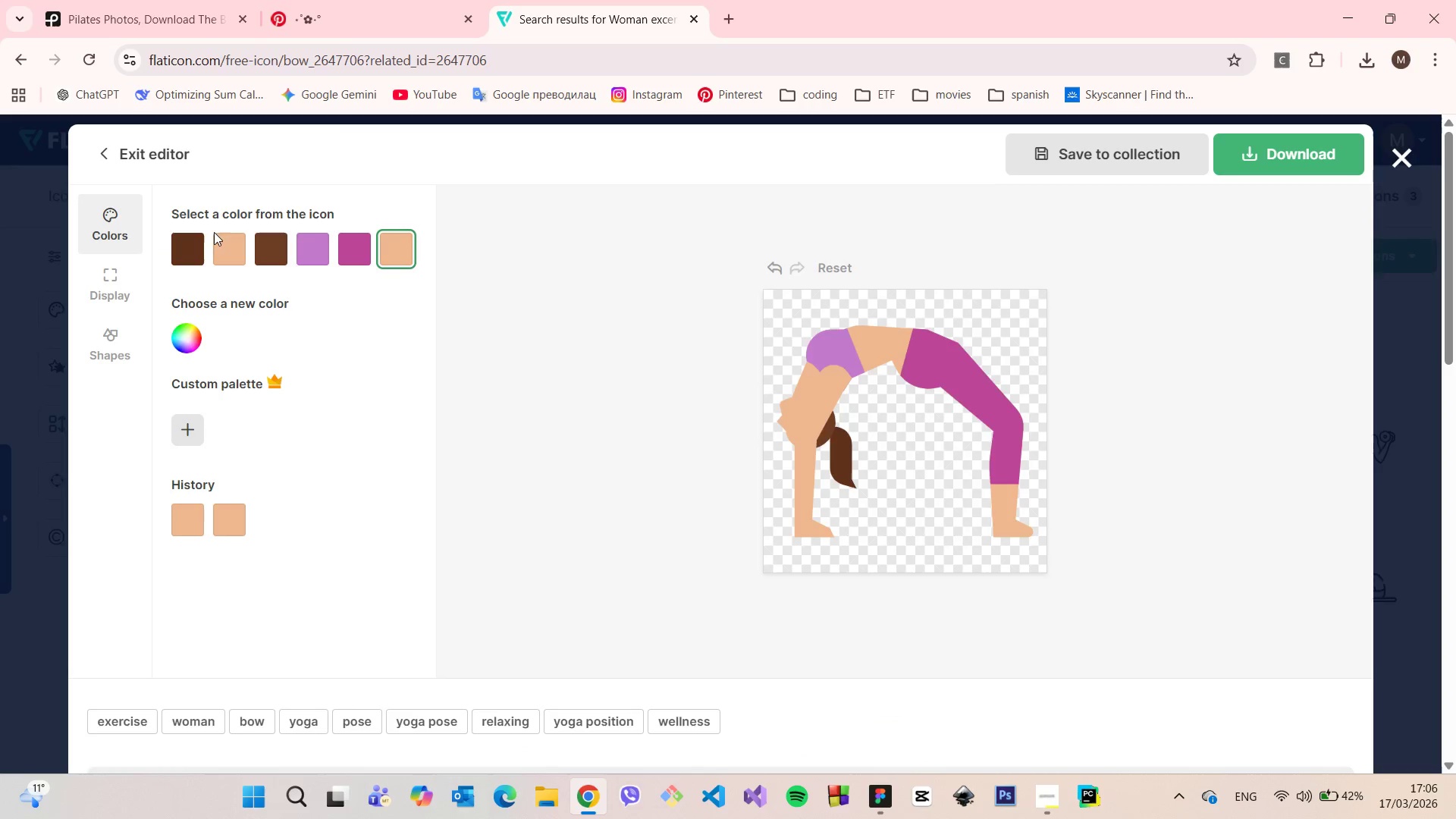 
left_click([193, 245])
 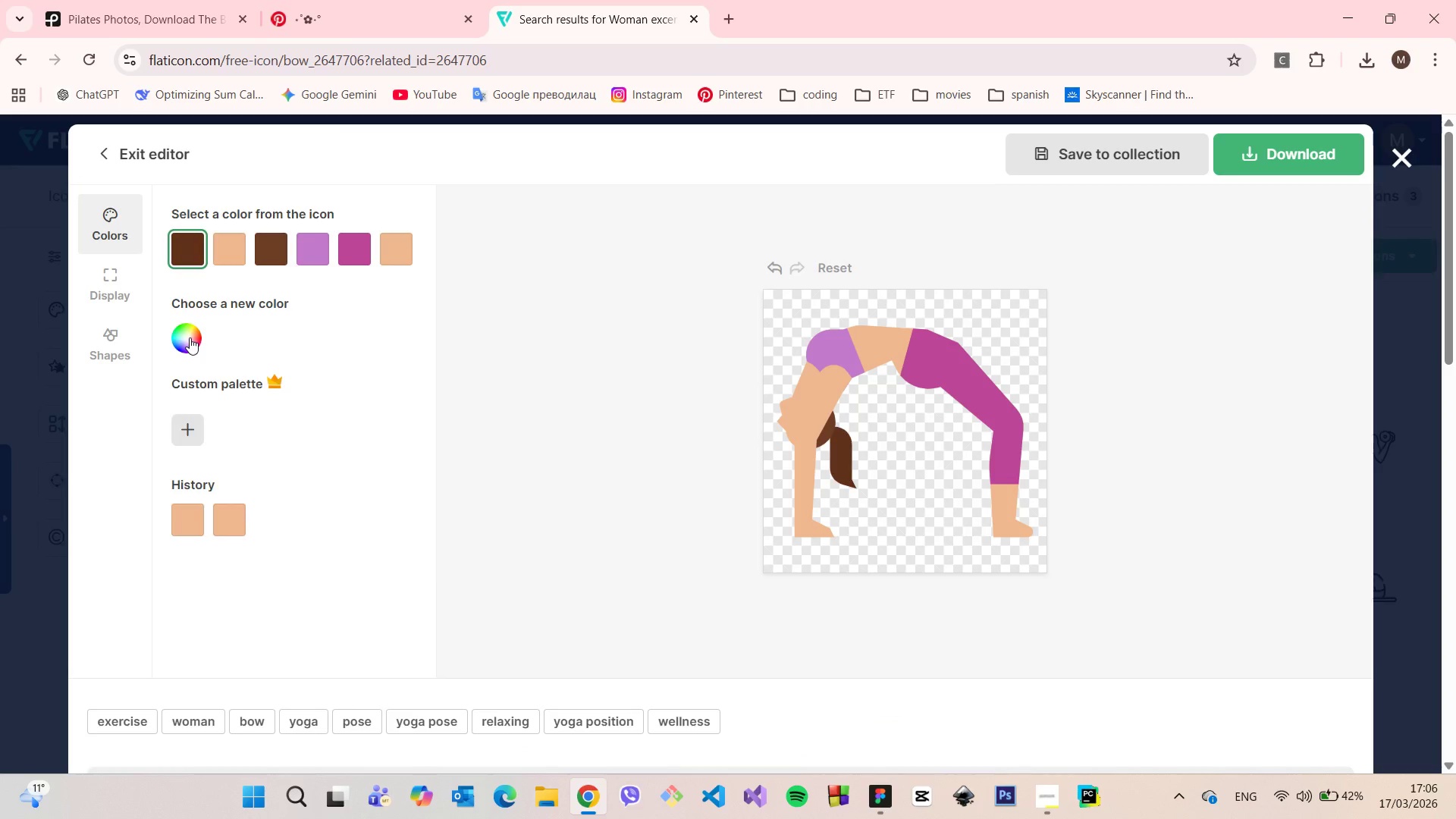 
left_click([190, 337])
 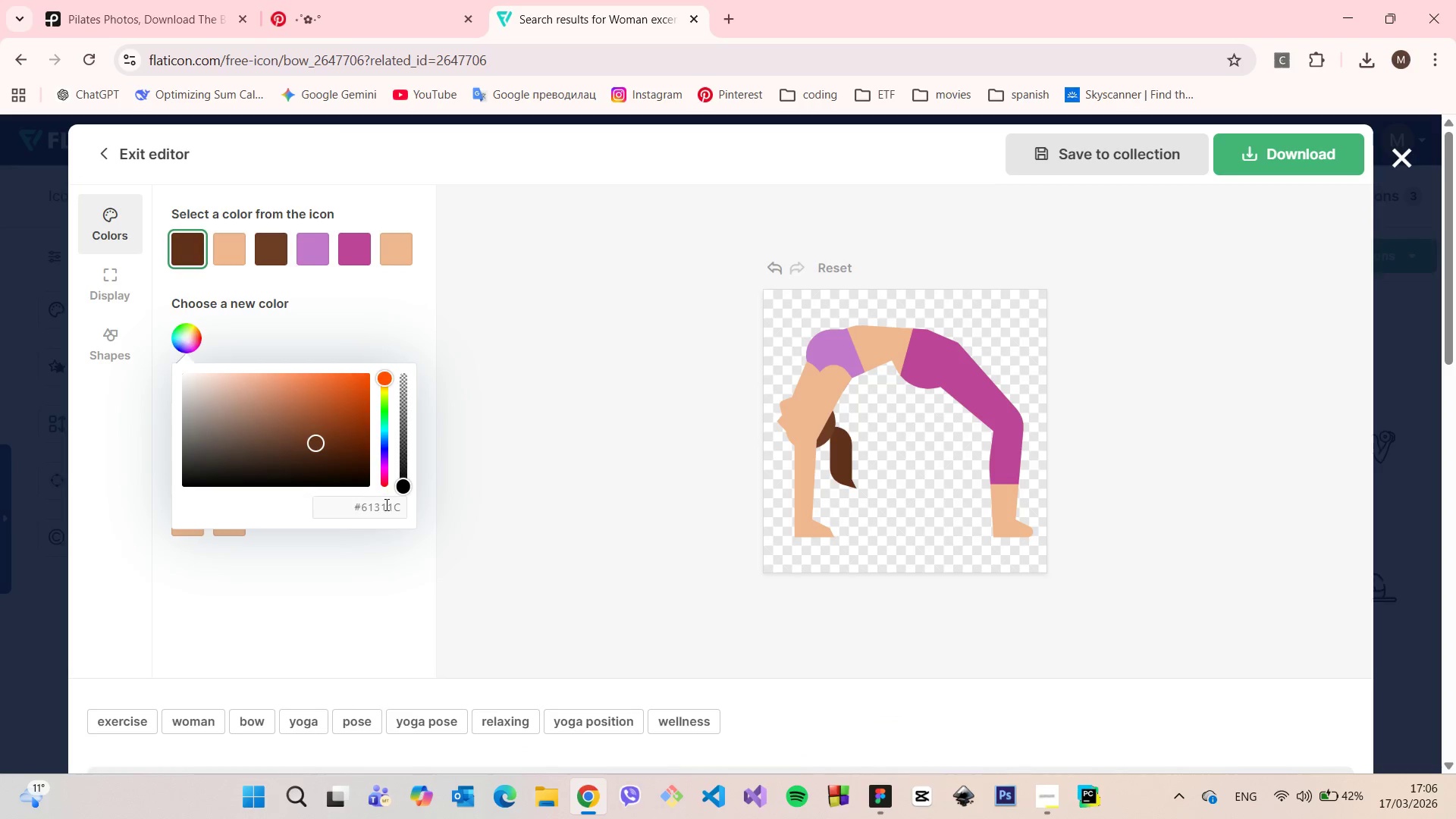 
double_click([385, 504])
 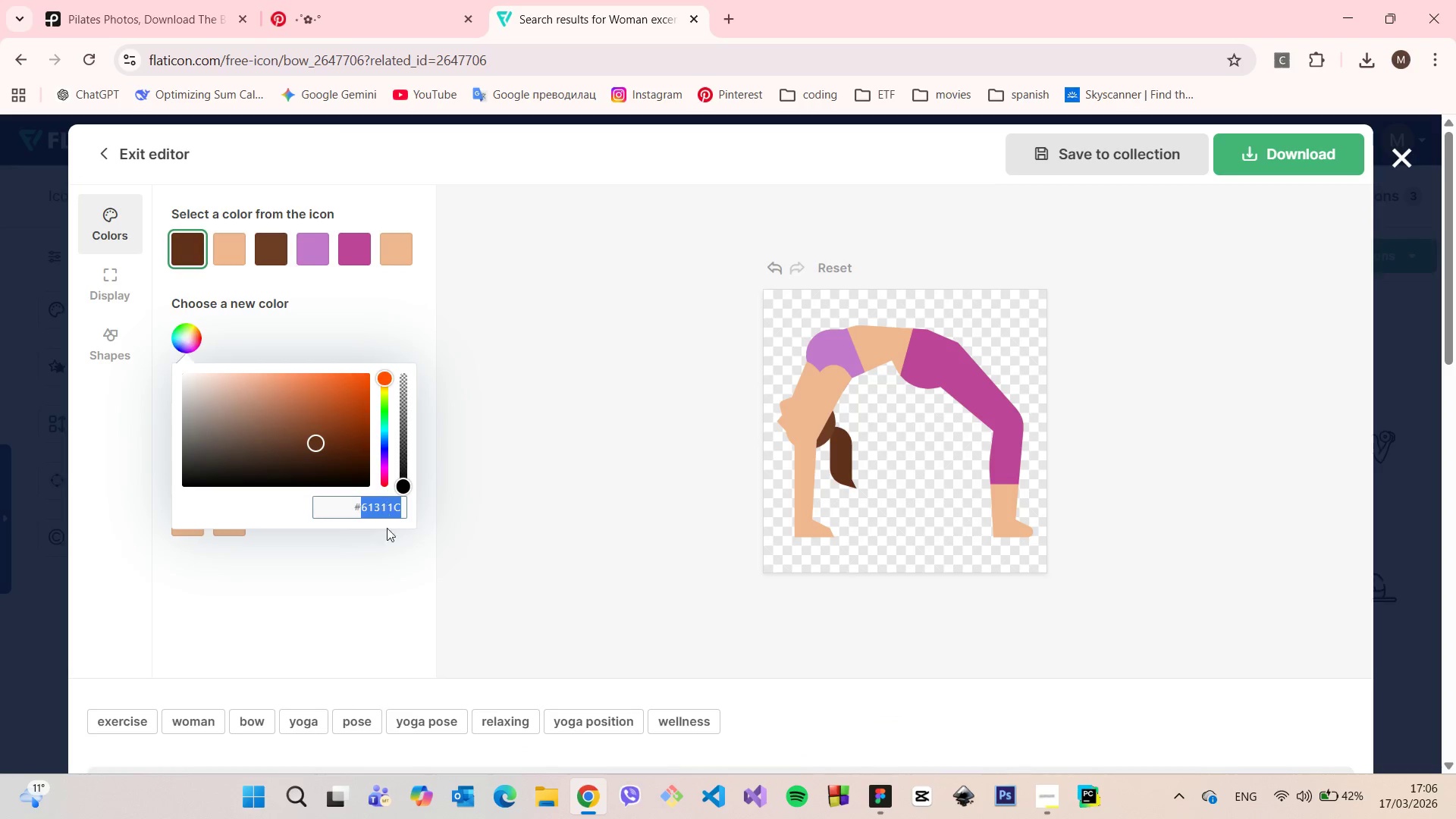 
key(Control+ControlLeft)
 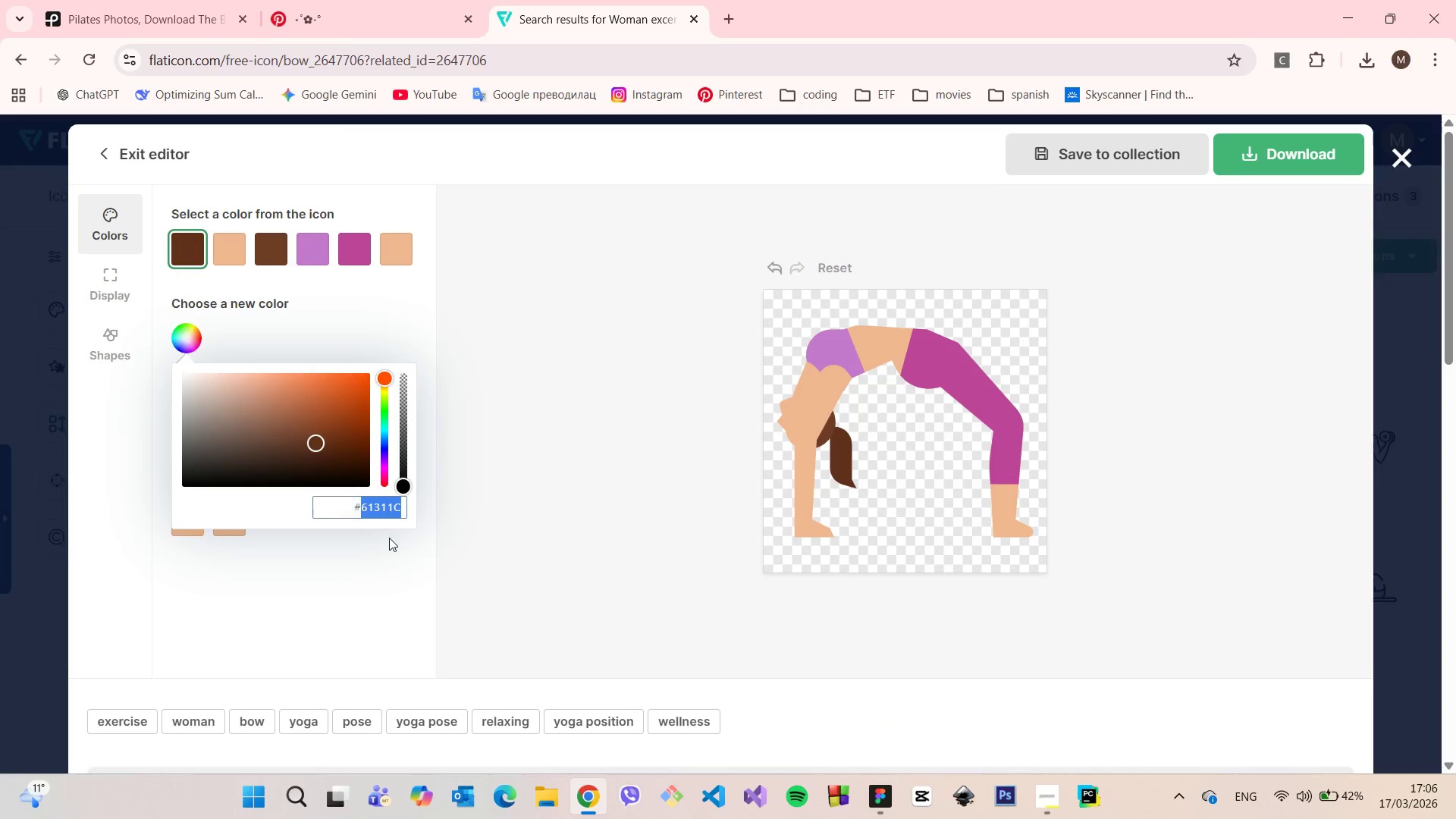 
key(Control+V)
 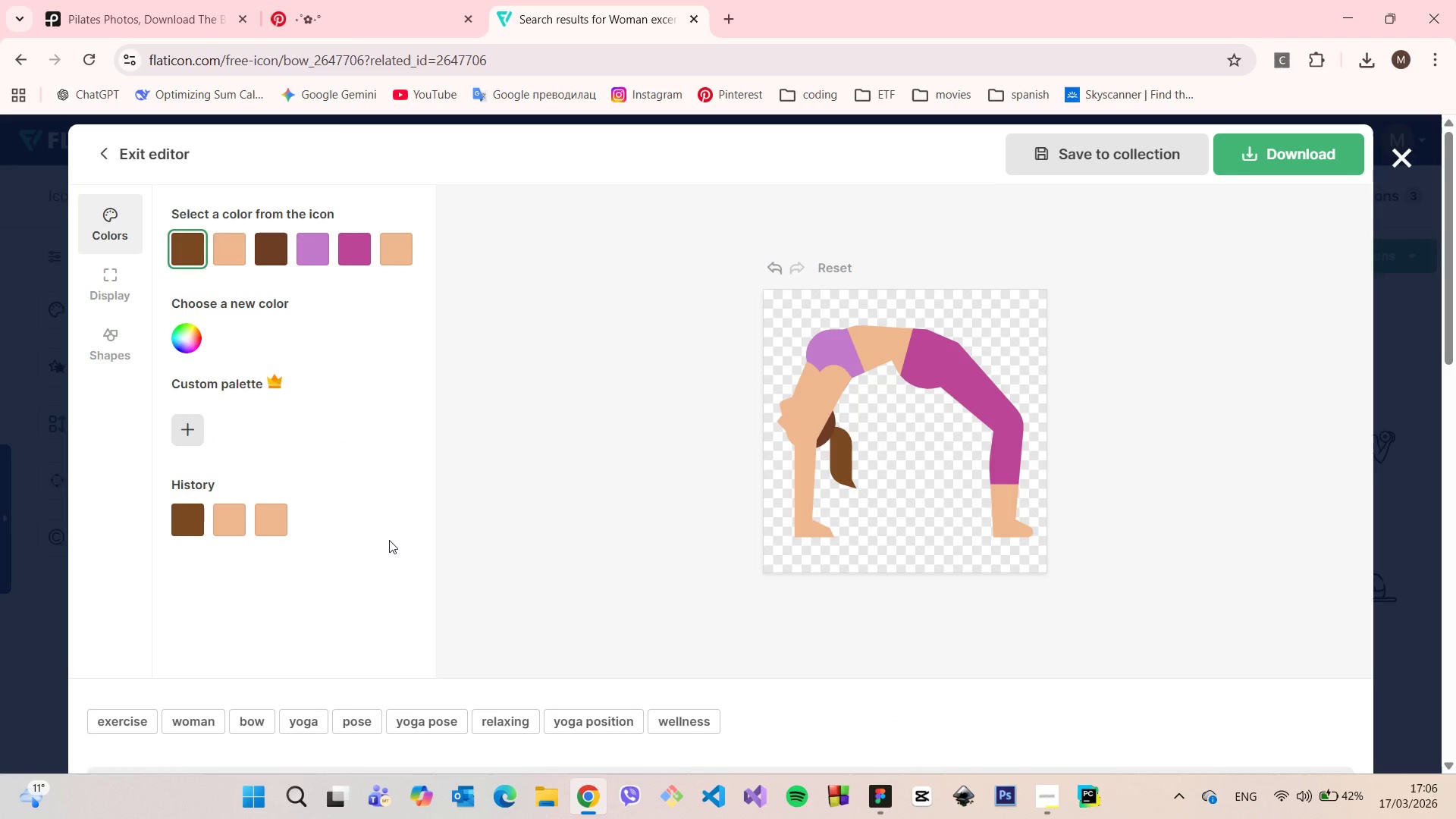 
left_click([389, 540])
 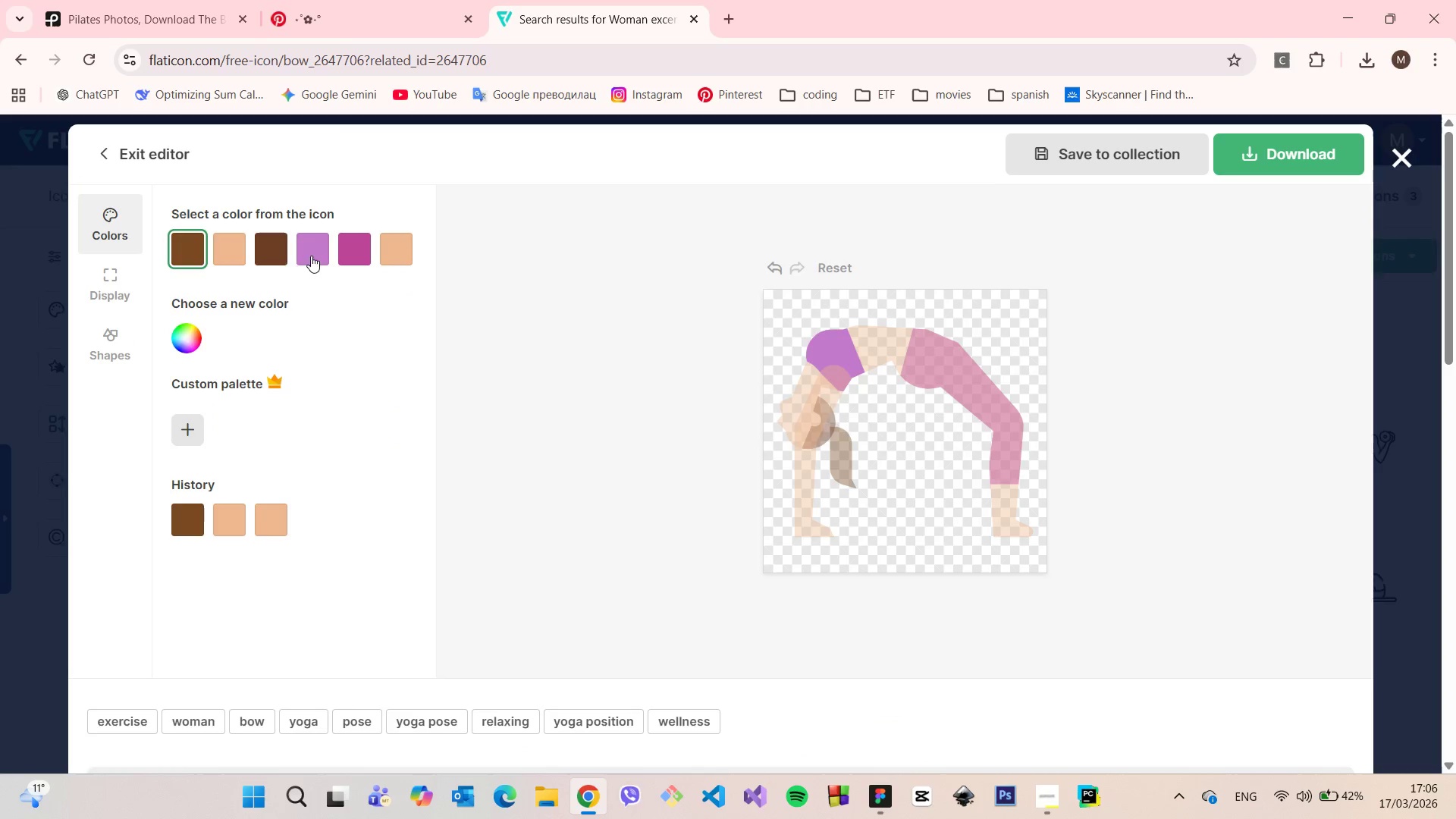 
left_click([279, 249])
 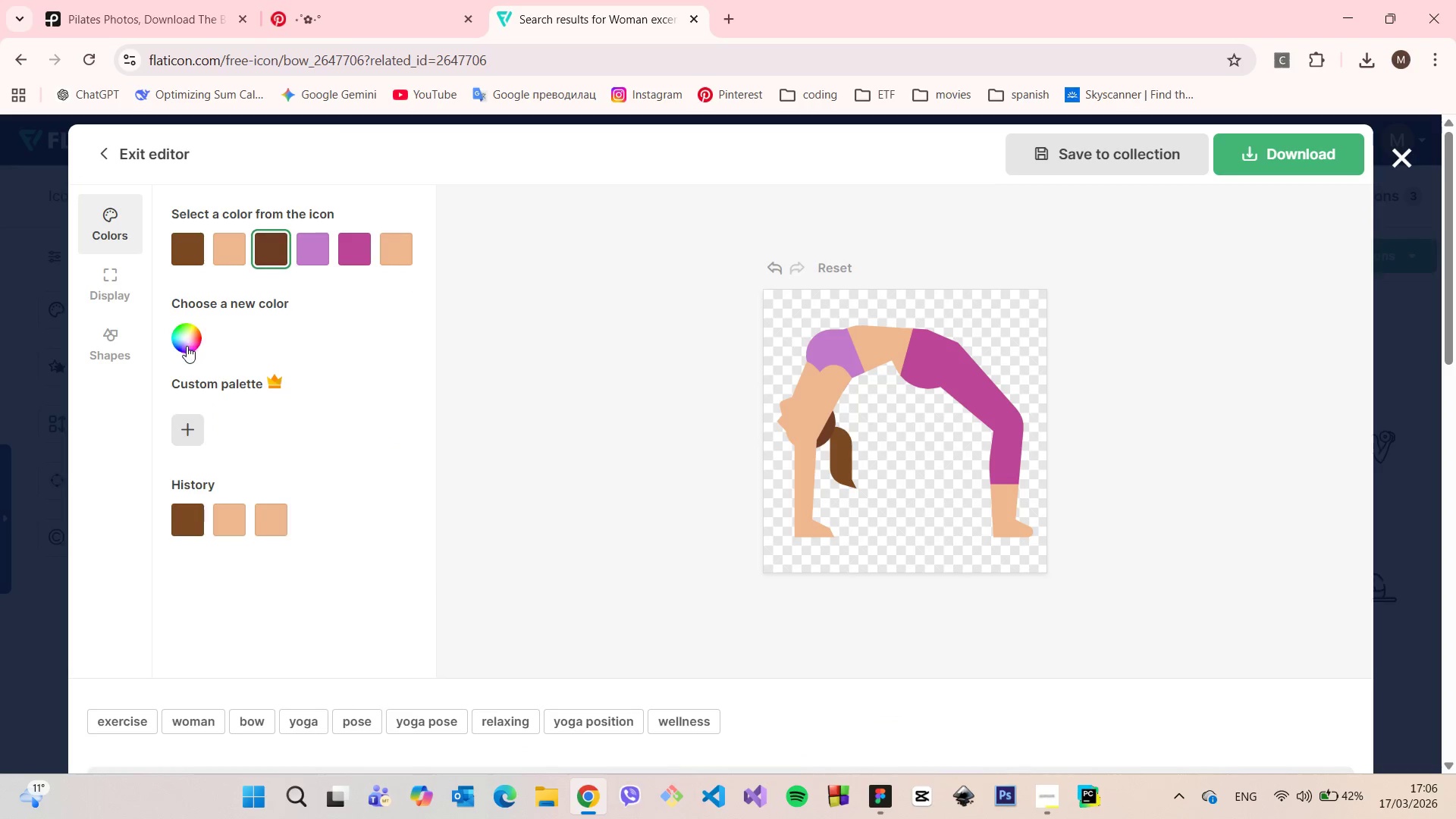 
left_click([180, 344])
 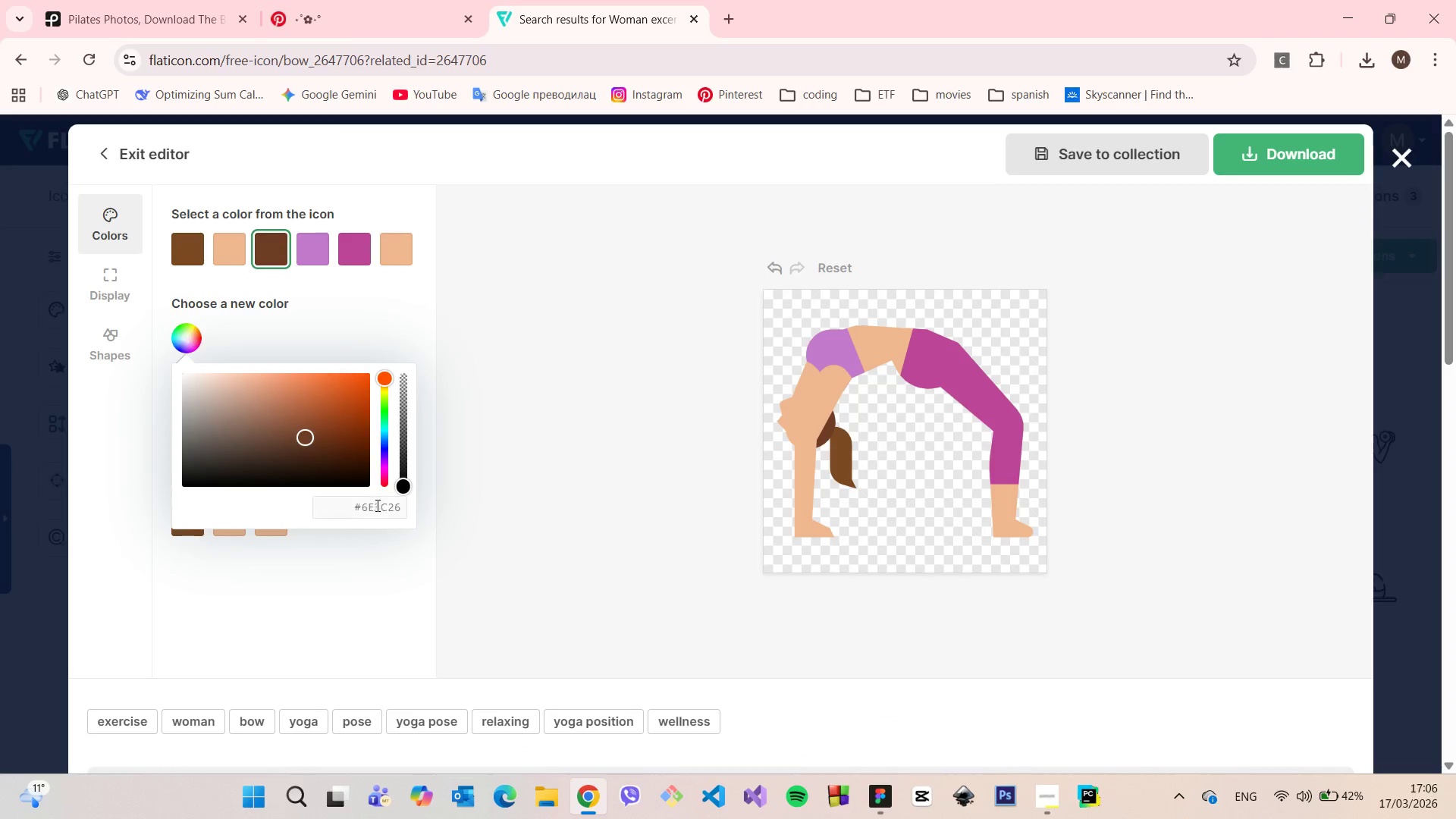 
double_click([376, 505])
 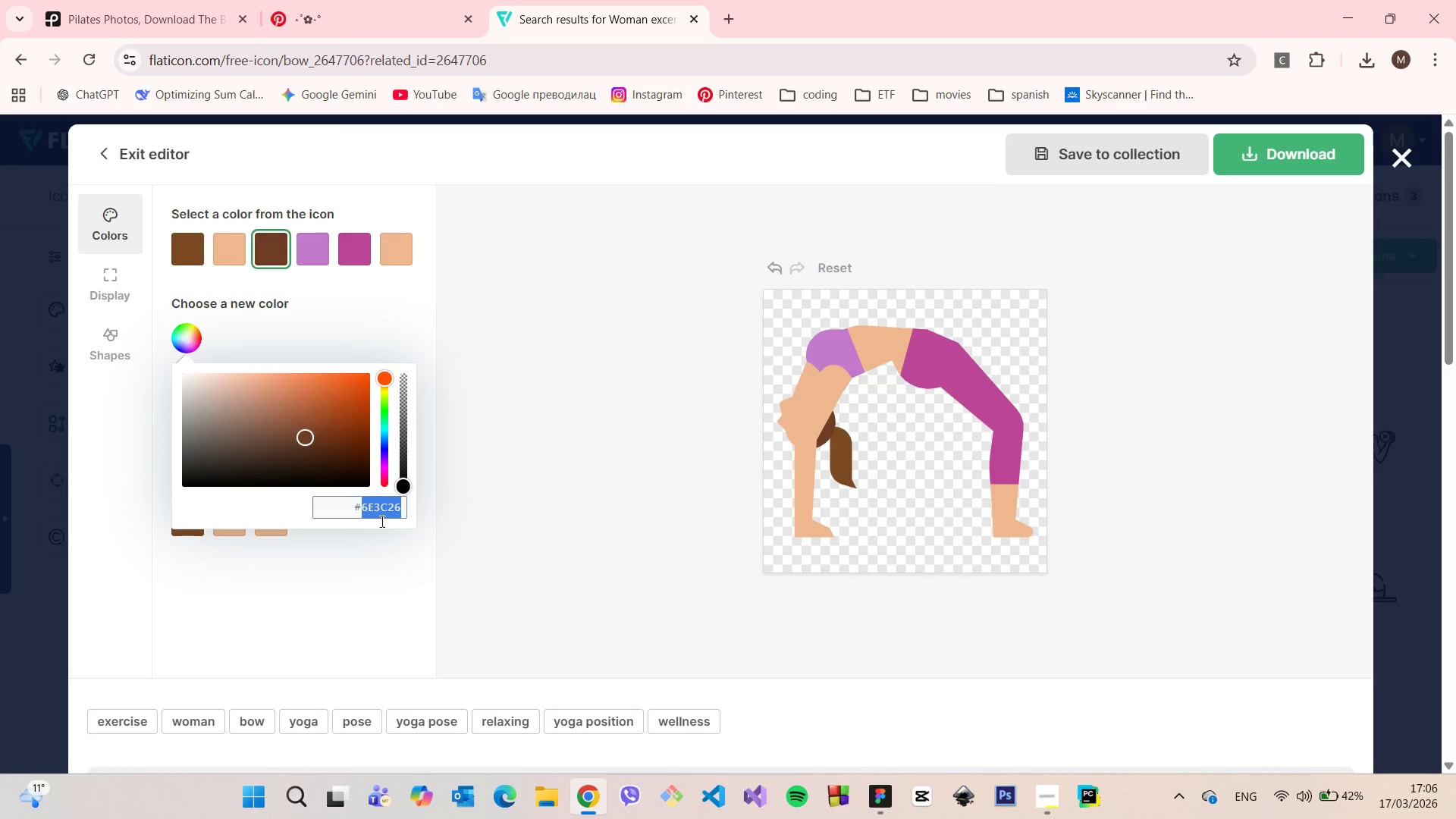 
key(Control+V)
 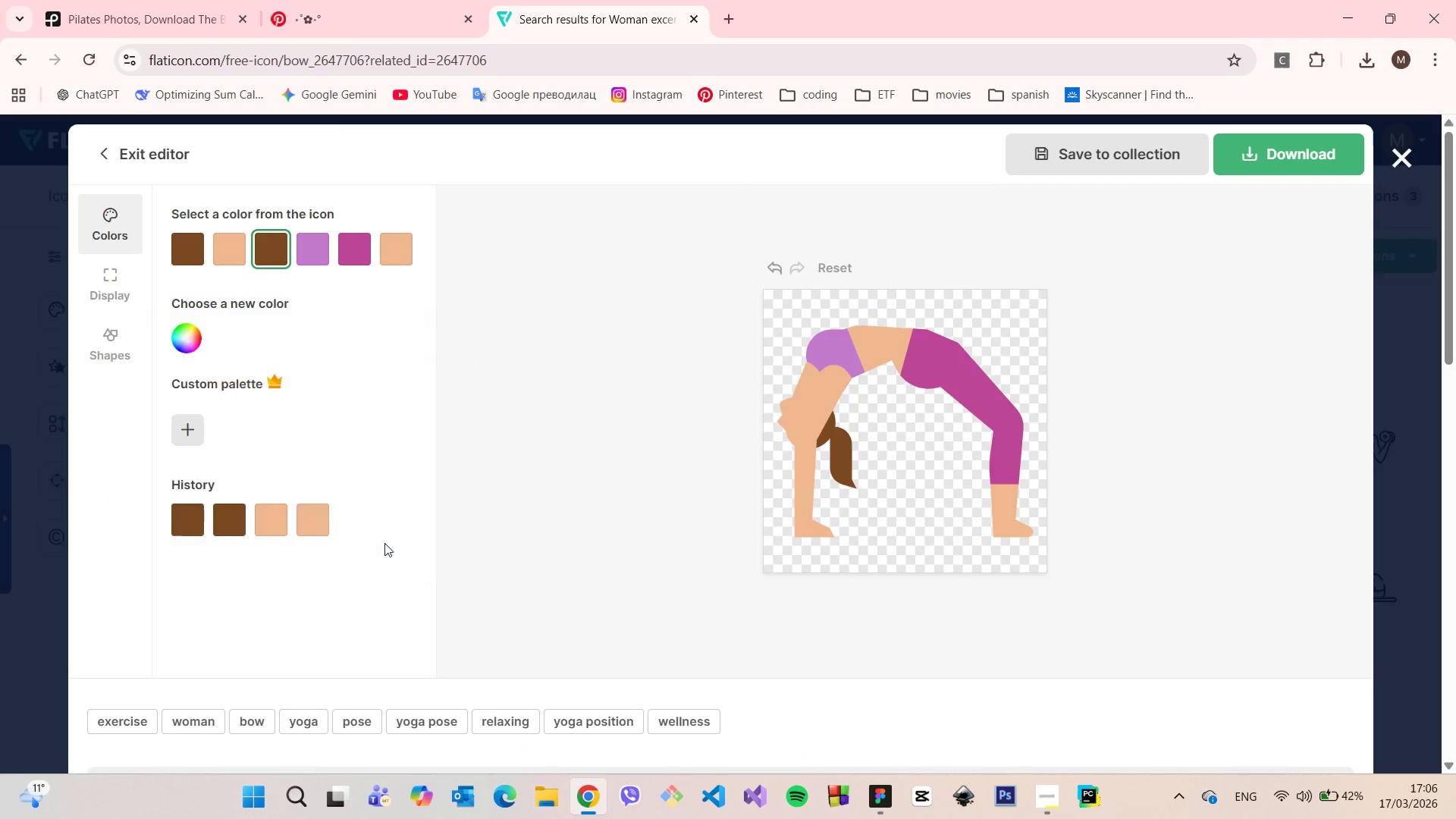 
left_click([384, 543])
 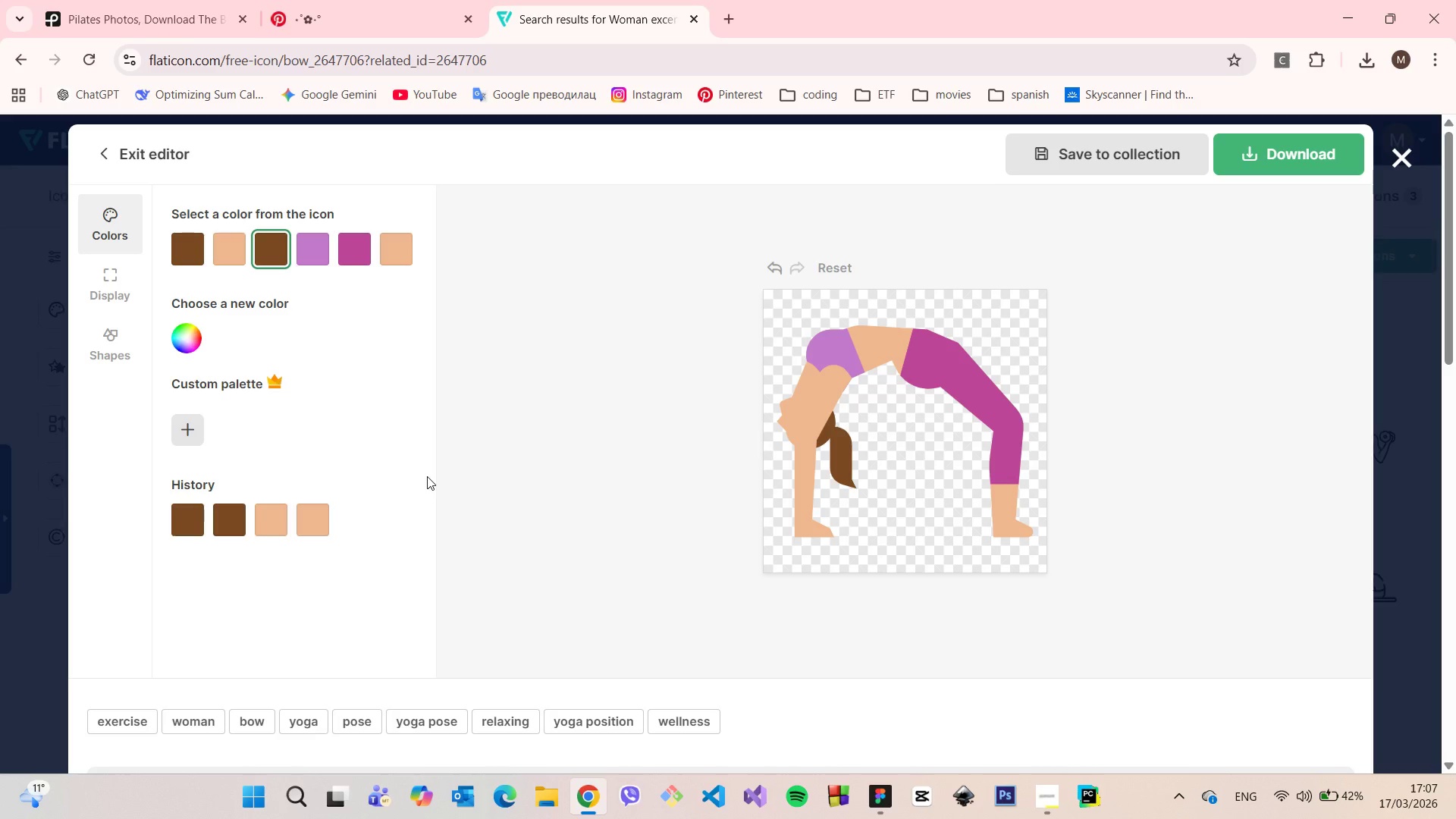 
left_click([401, 249])
 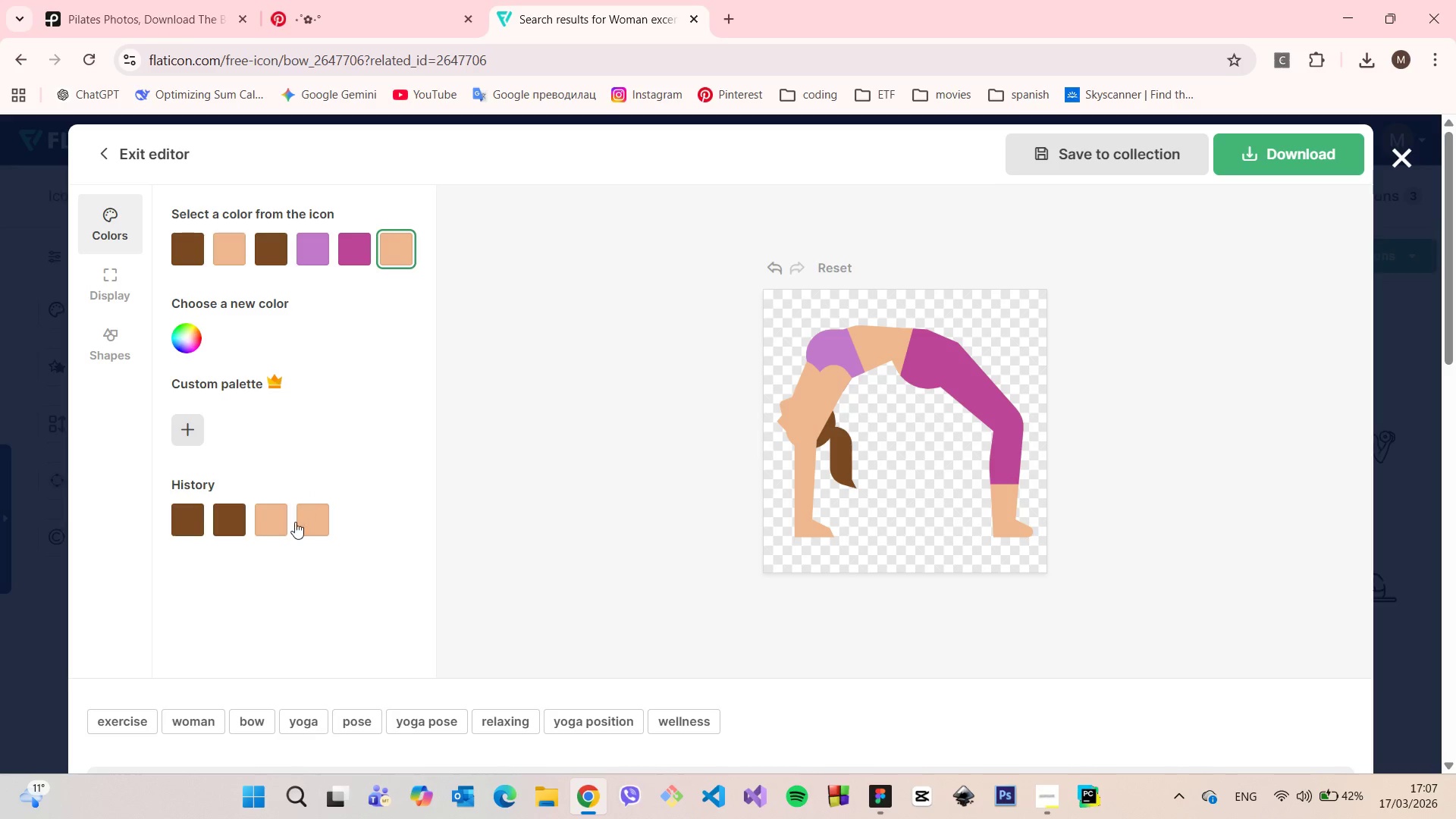 
left_click([276, 525])
 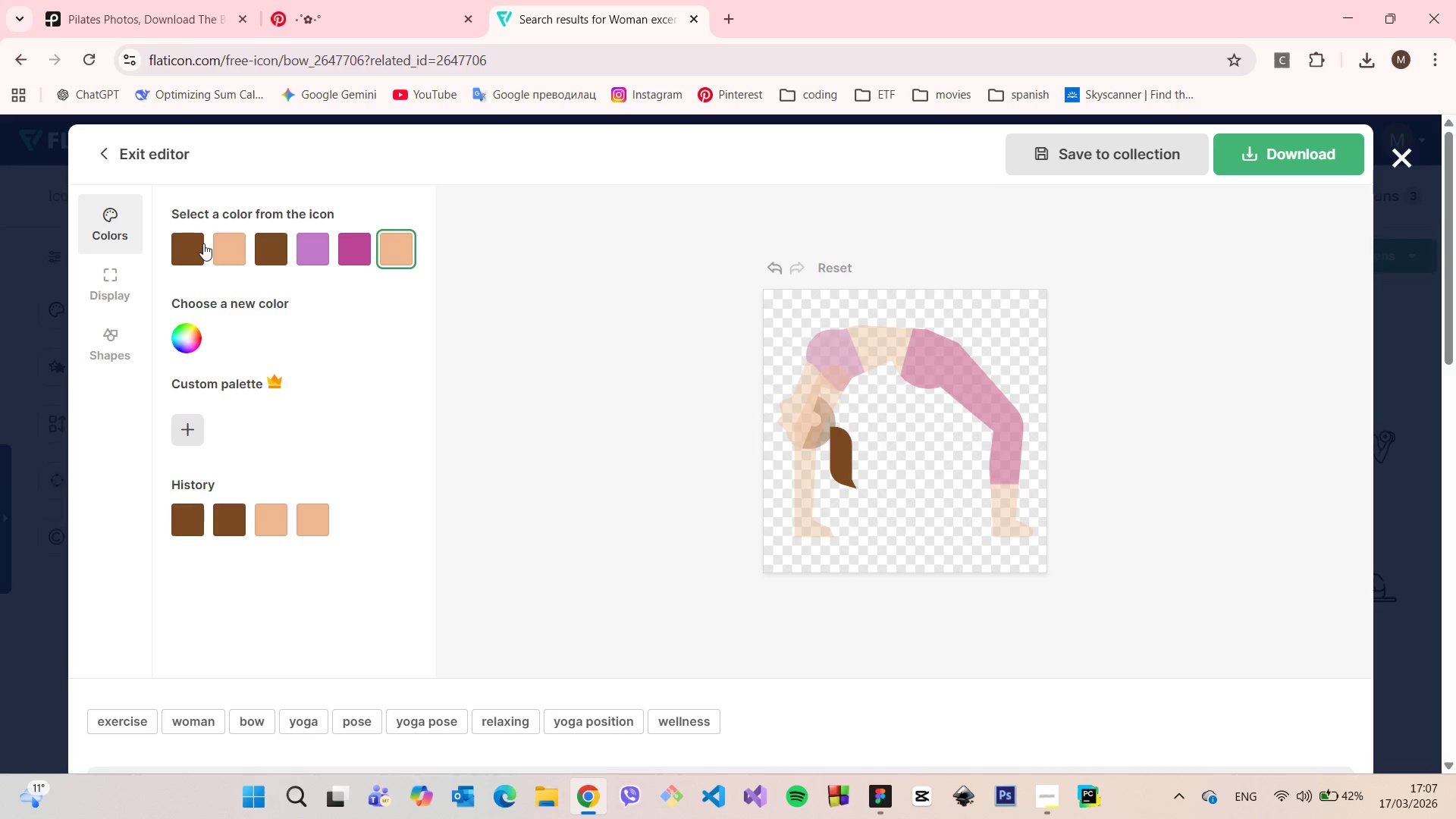 
left_click([226, 247])
 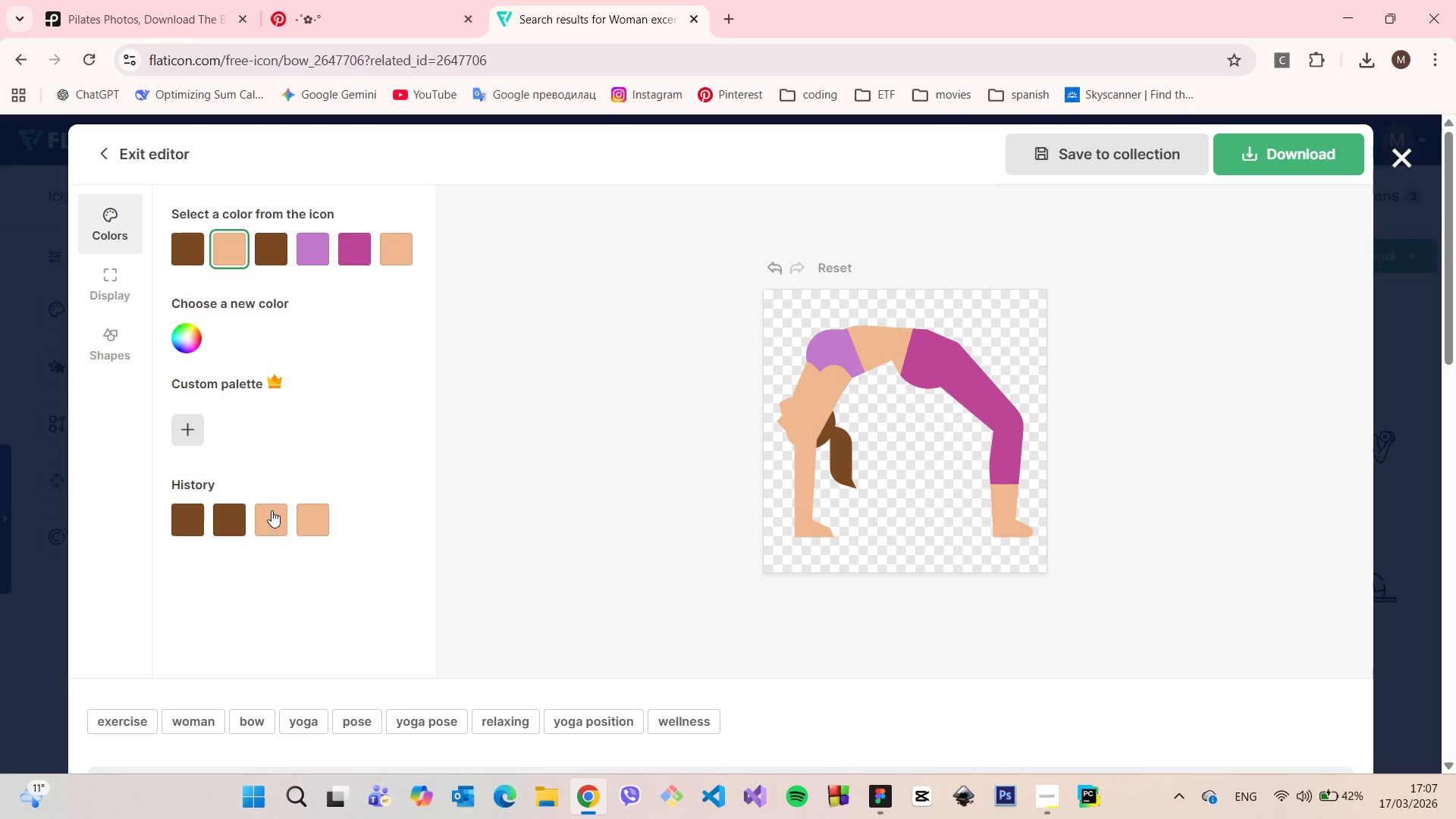 
left_click([271, 511])
 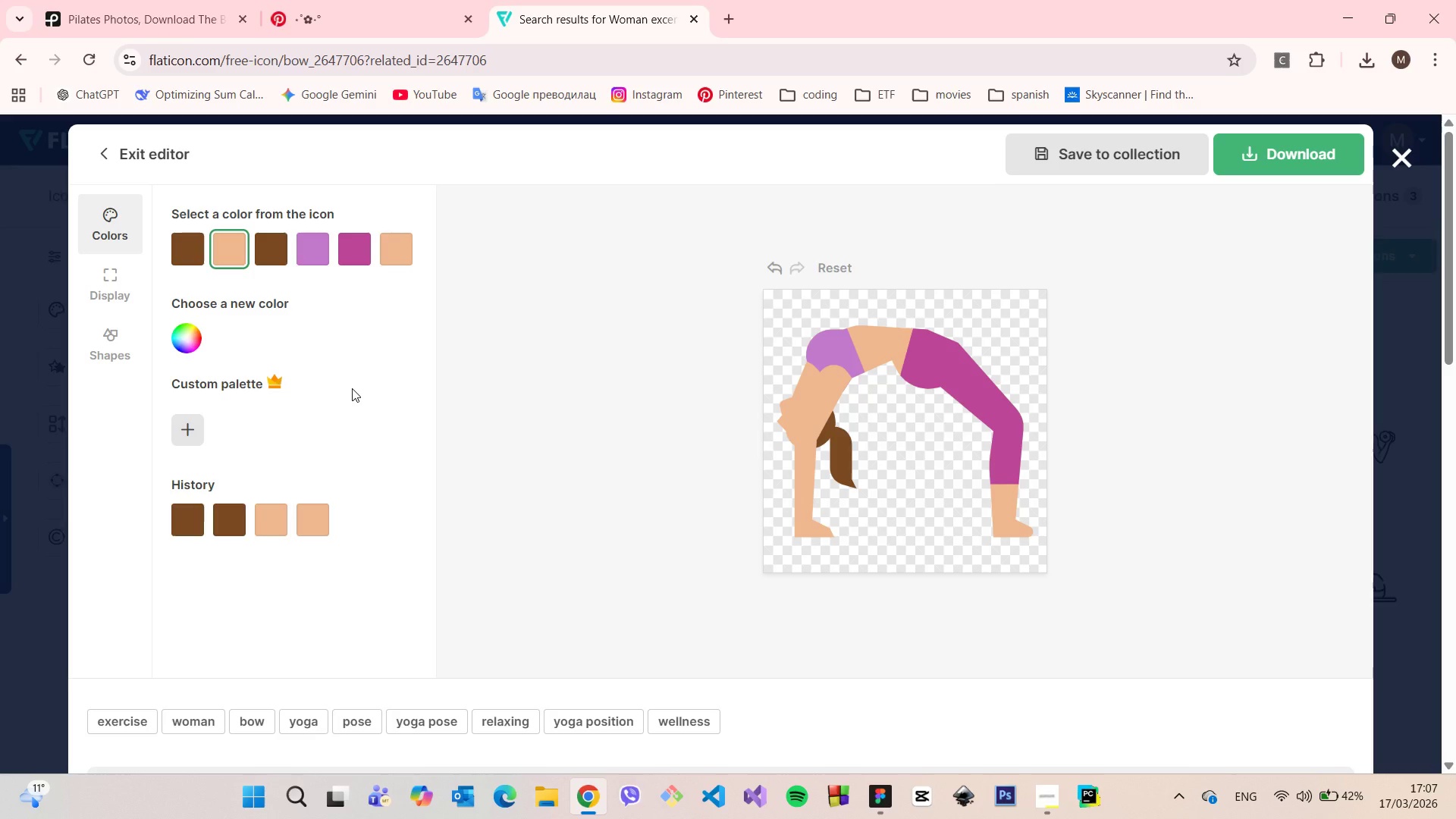 
left_click([352, 388])
 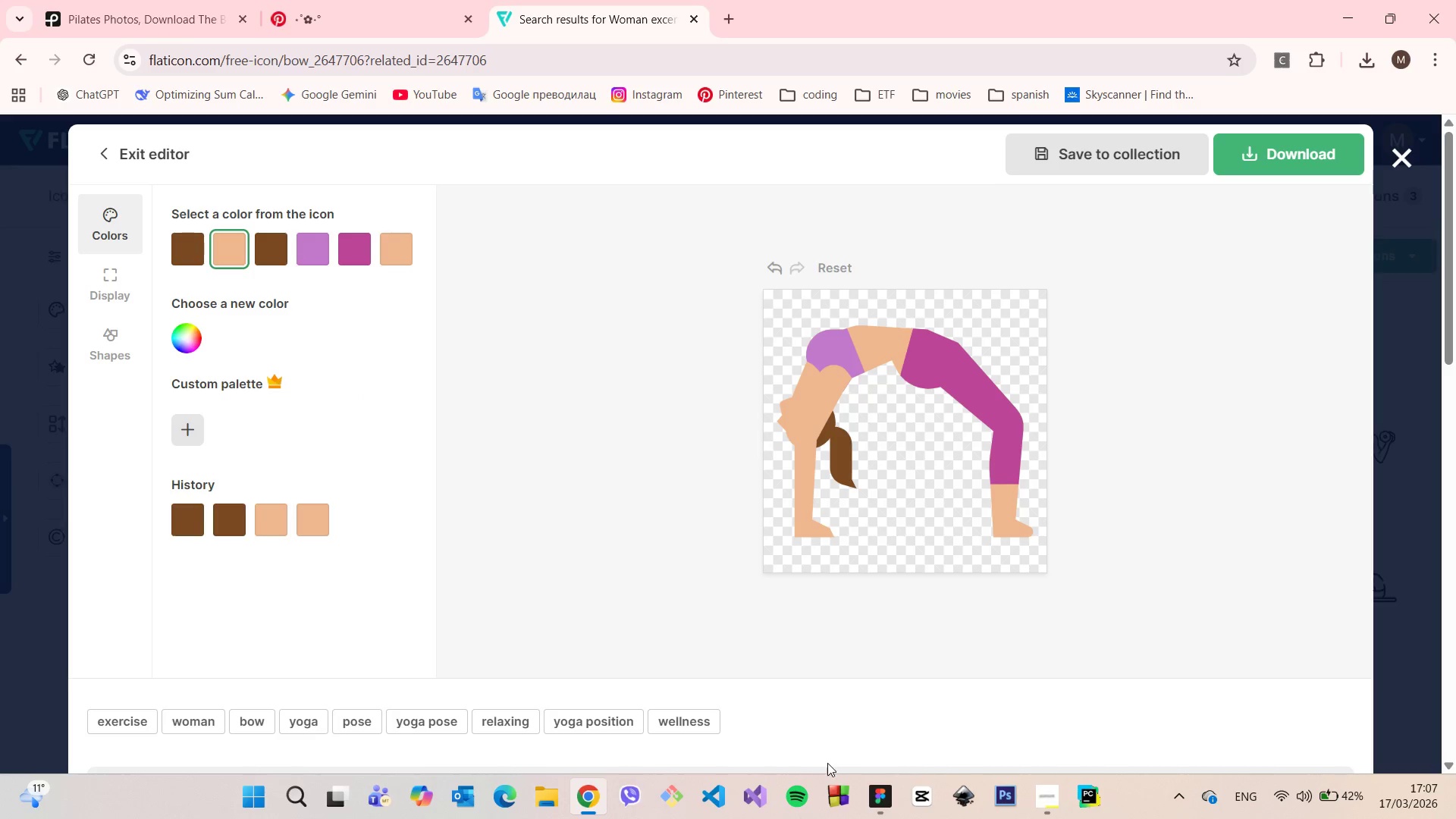 
left_click([877, 783])
 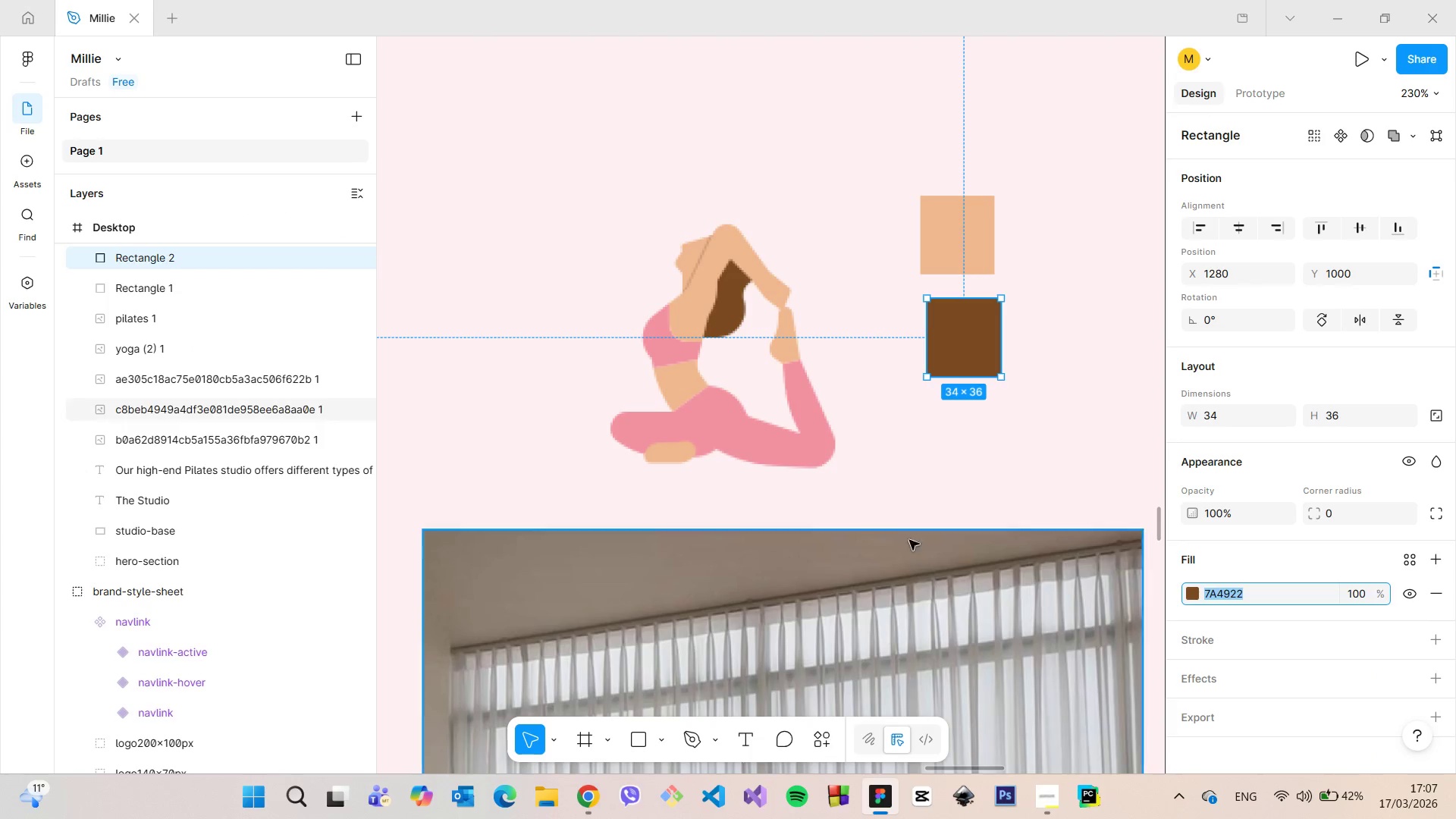 
scroll: coordinate [752, 466], scroll_direction: down, amount: 24.0
 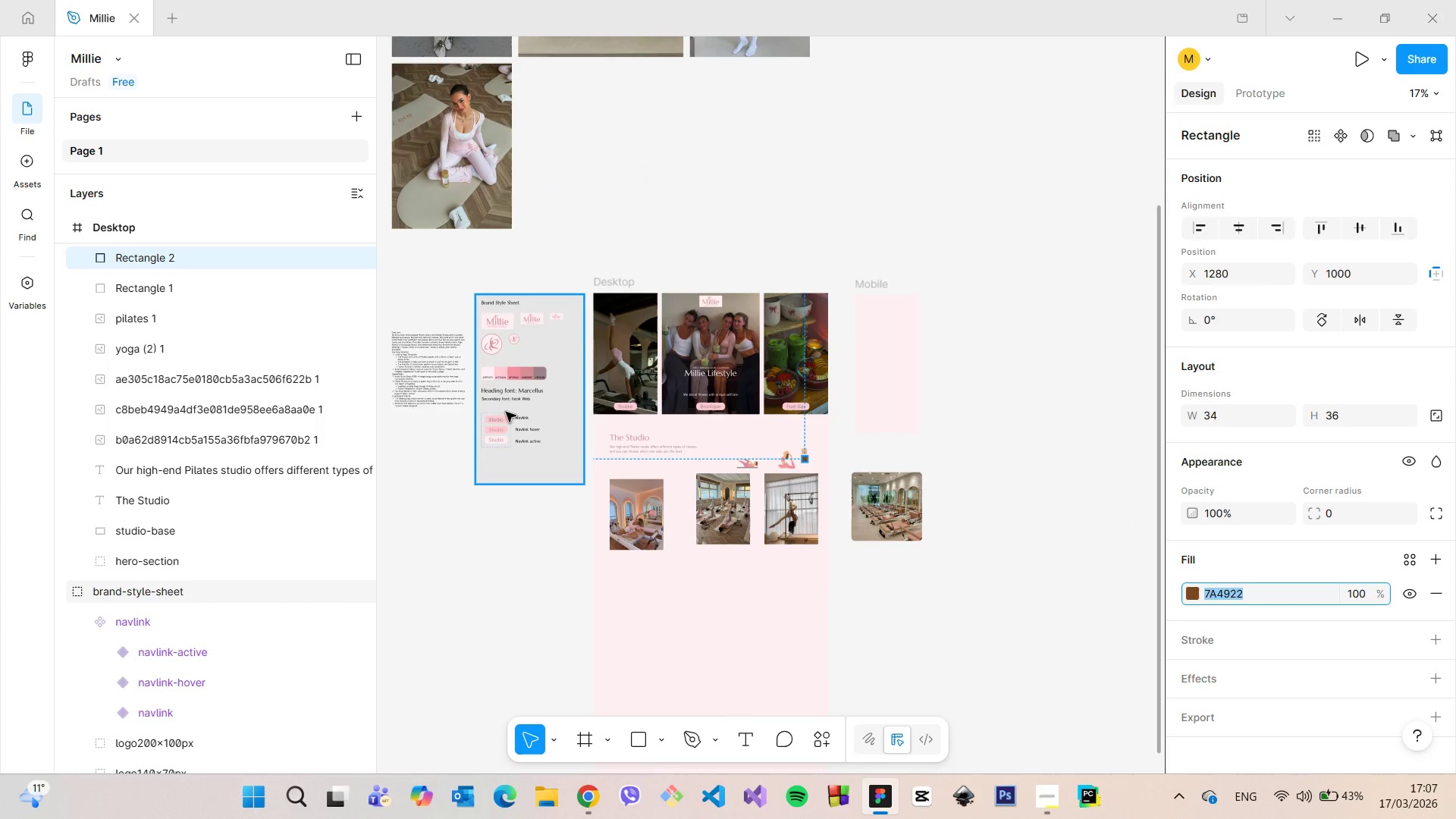 
scroll: coordinate [1061, 551], scroll_direction: up, amount: 17.0
 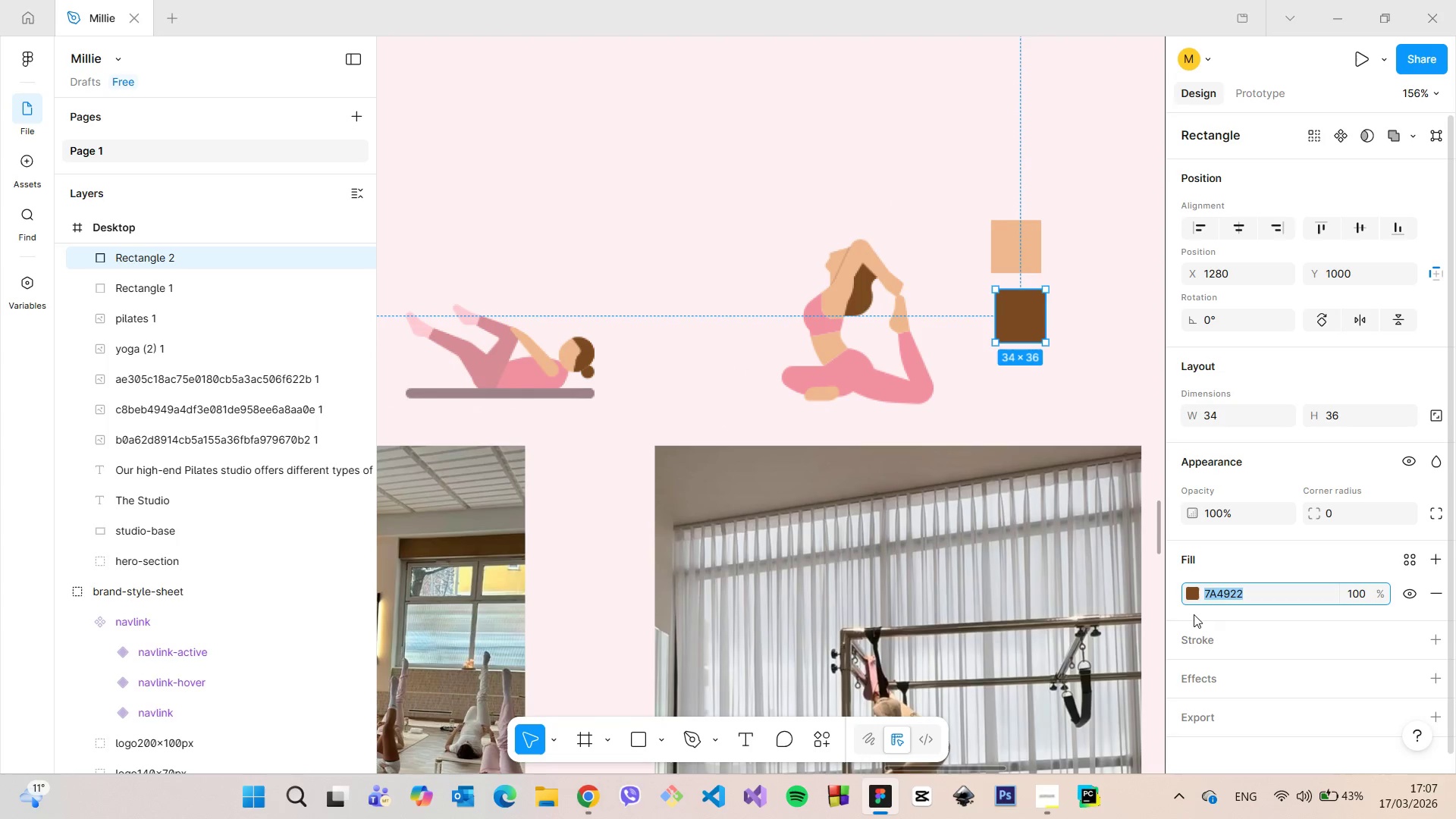 
left_click([1188, 599])
 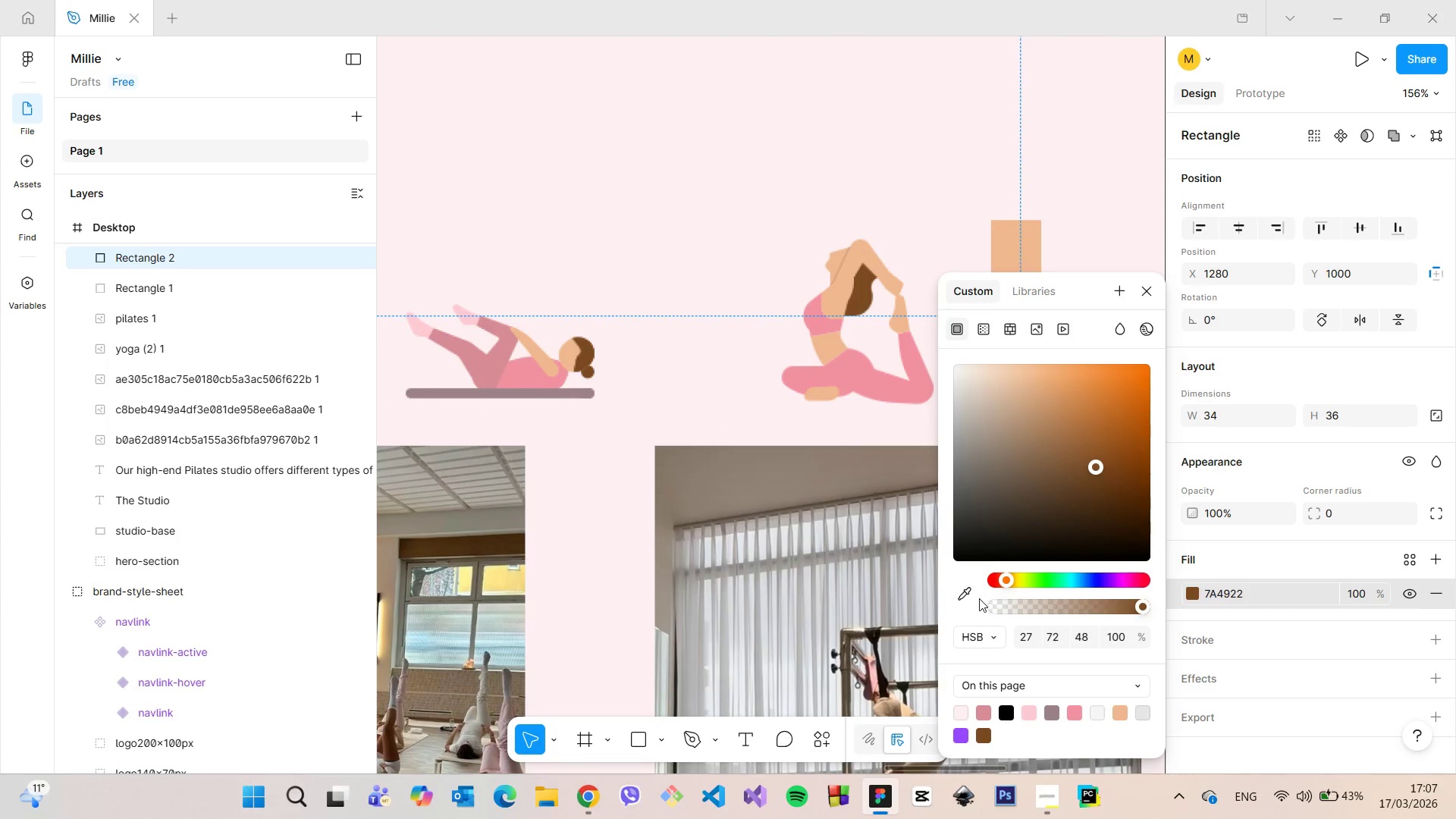 
left_click([969, 595])
 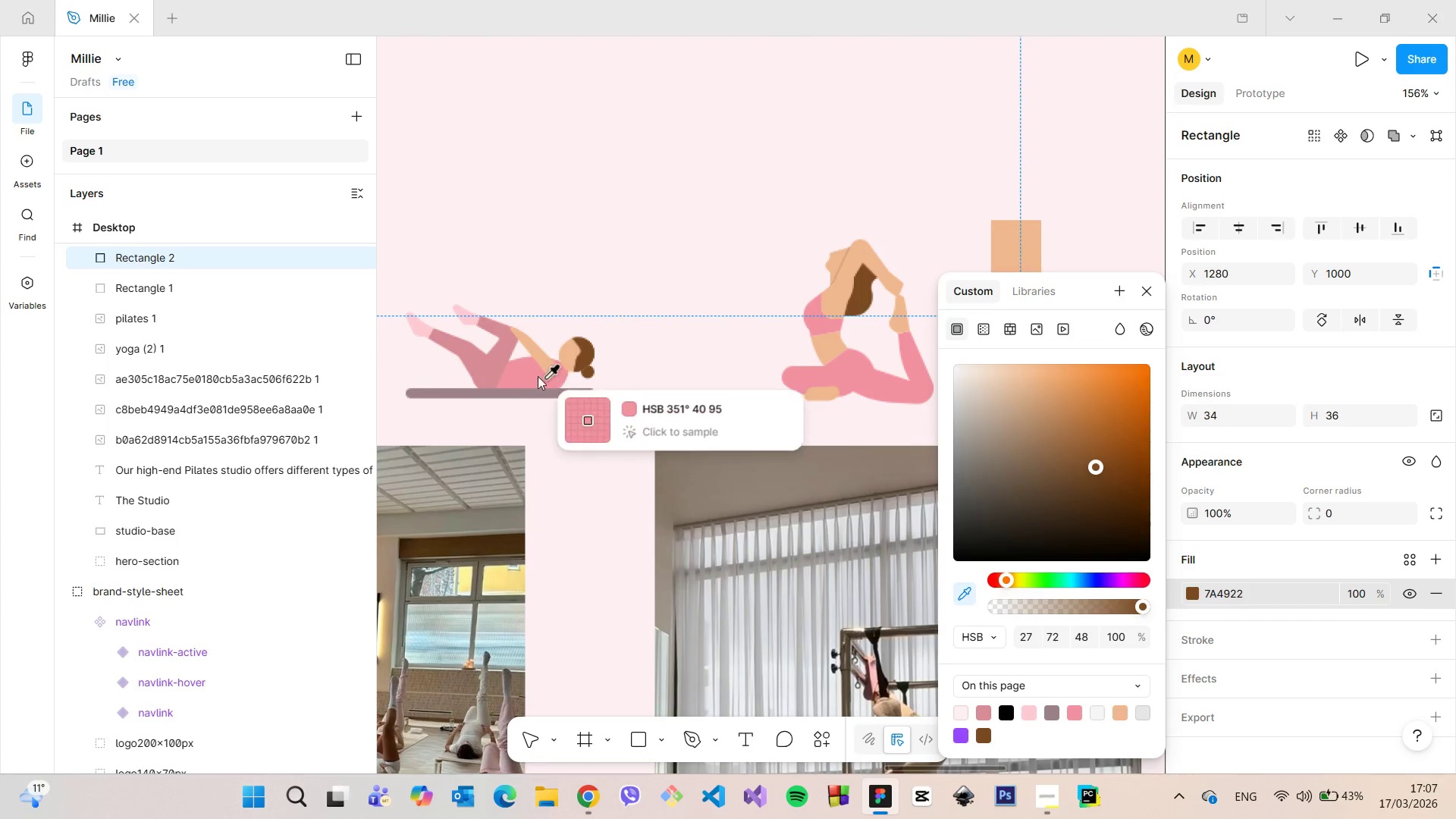 
left_click([529, 375])
 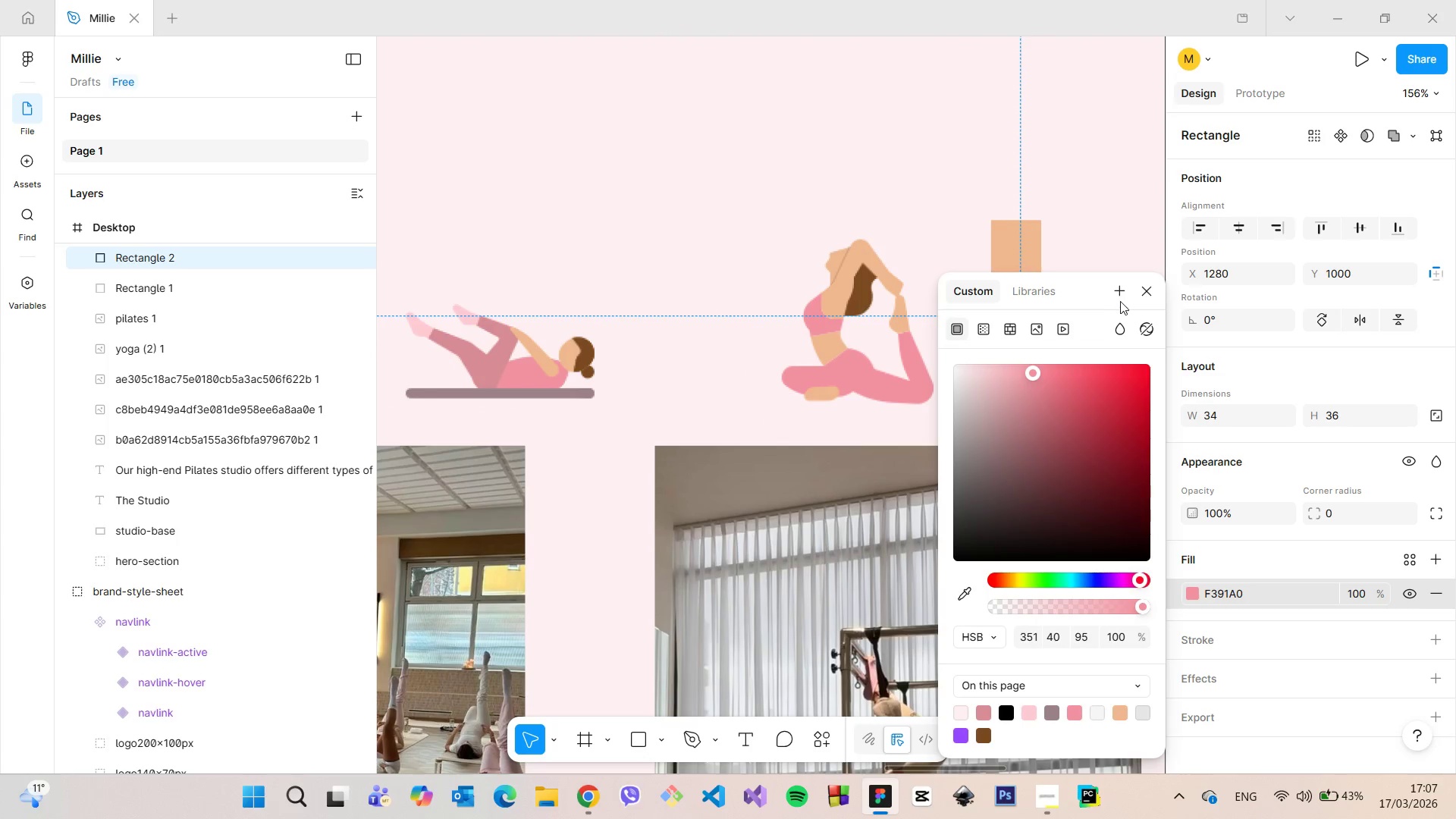 
left_click([1139, 296])
 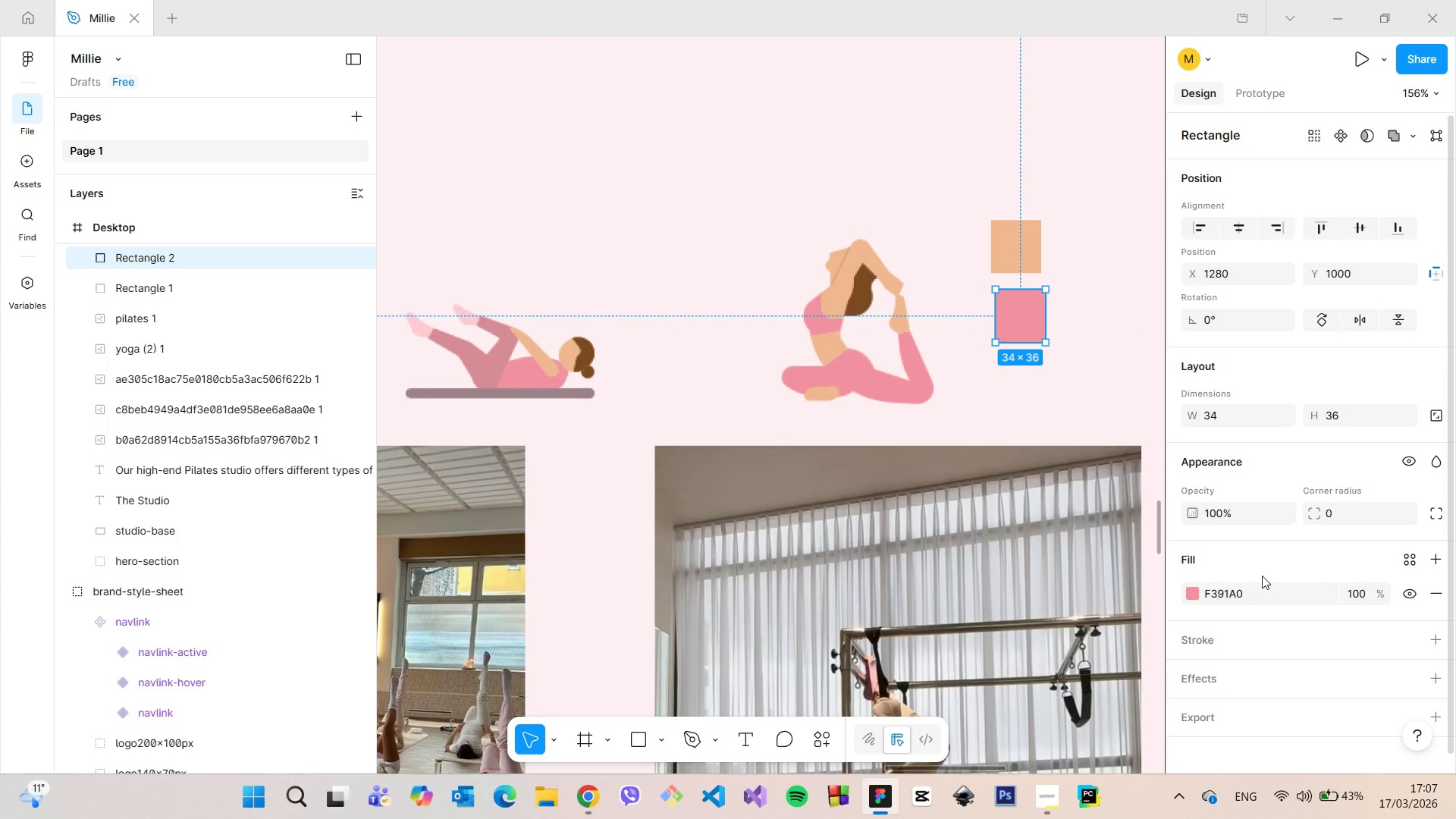 
left_click([1254, 586])
 